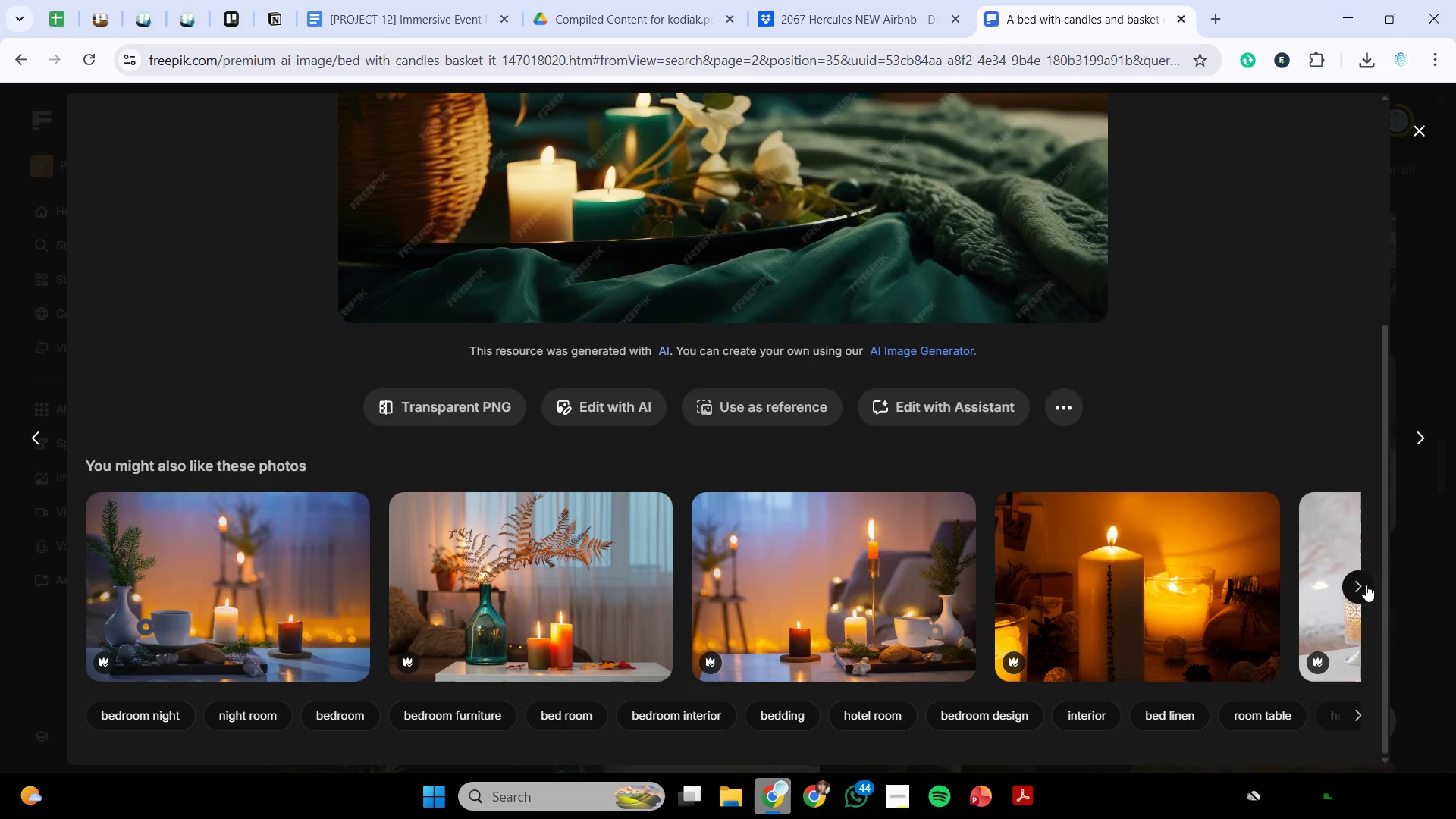 
left_click([1366, 578])
 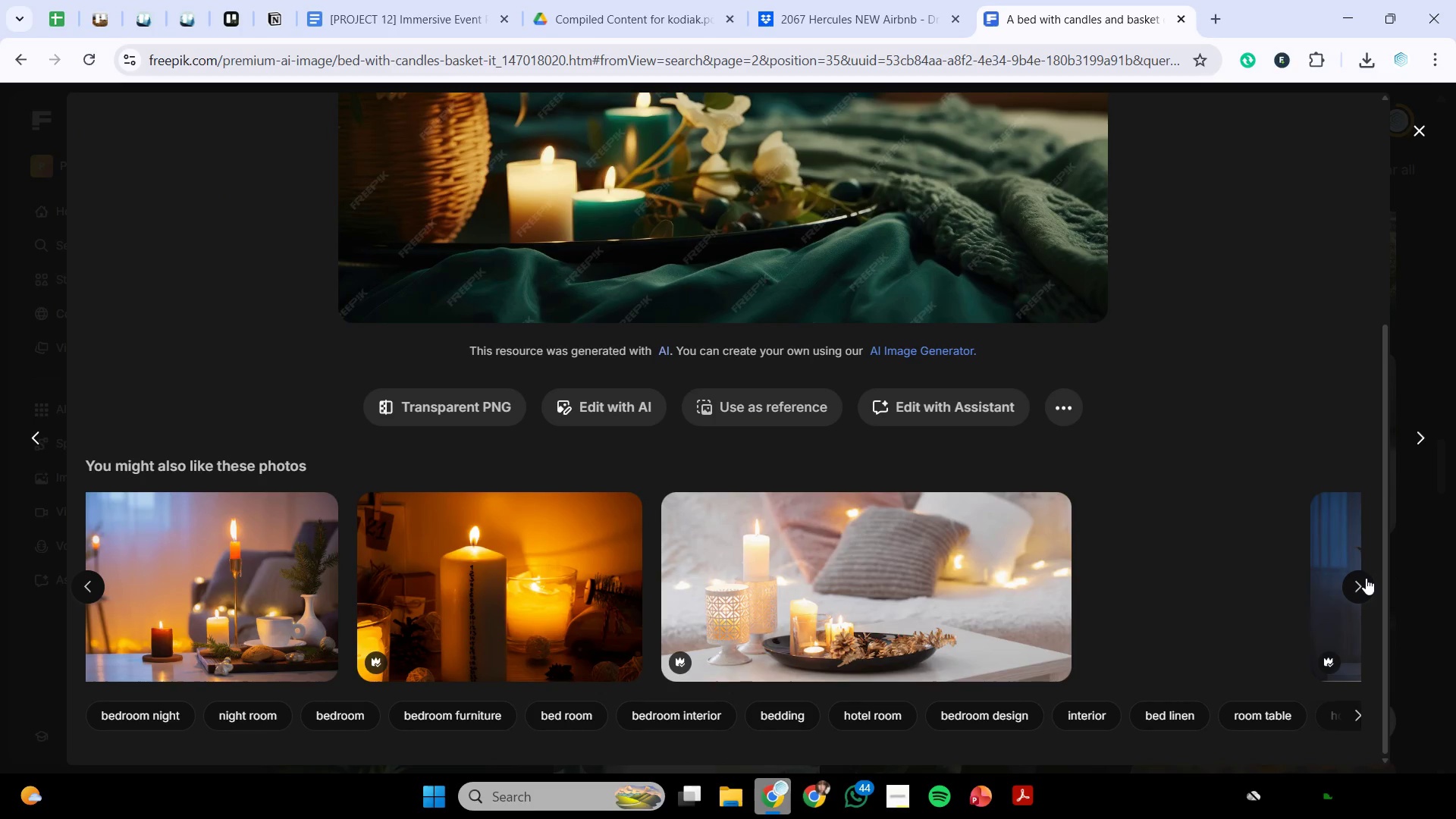 
left_click([1366, 578])
 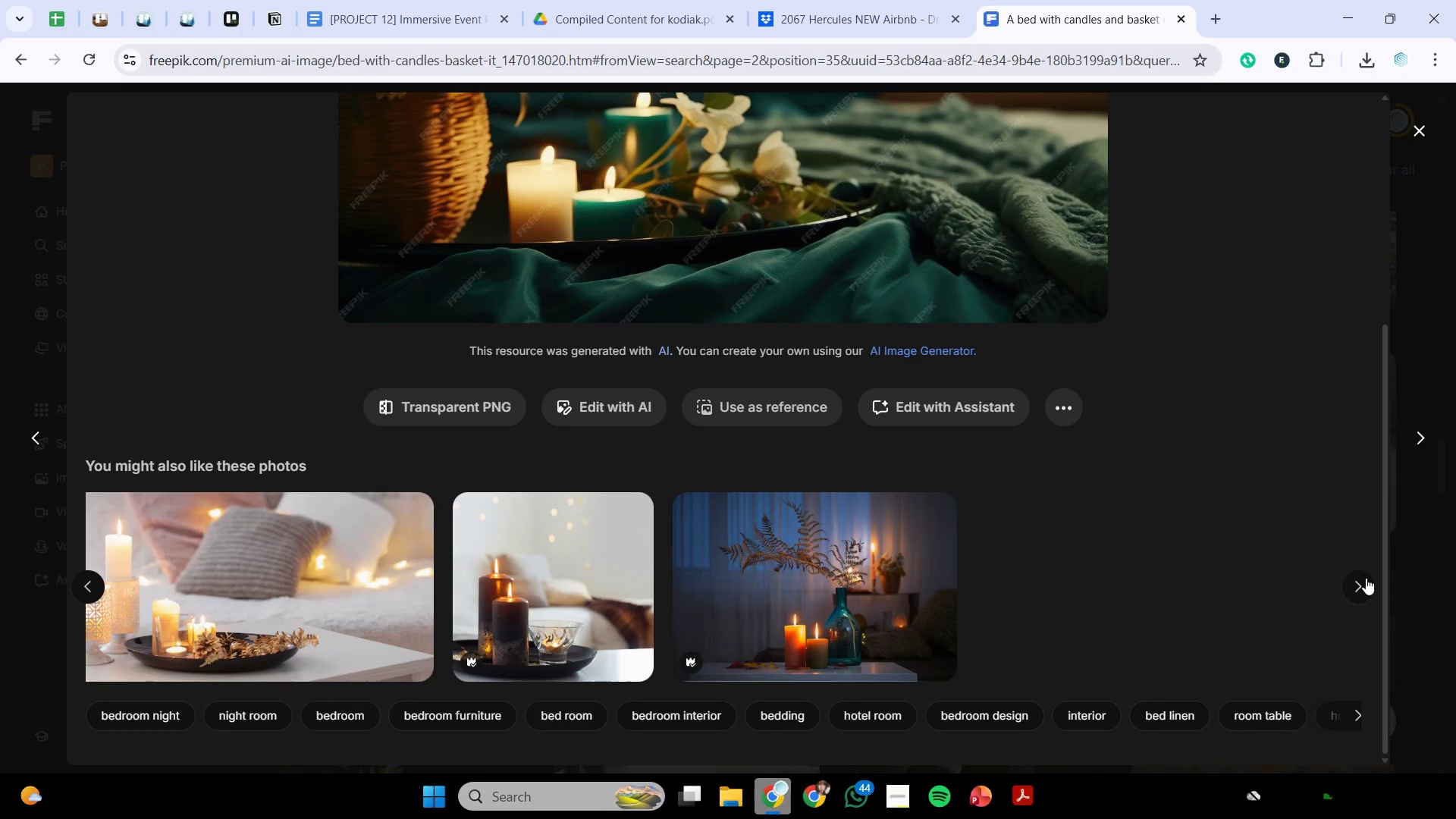 
left_click([1366, 578])
 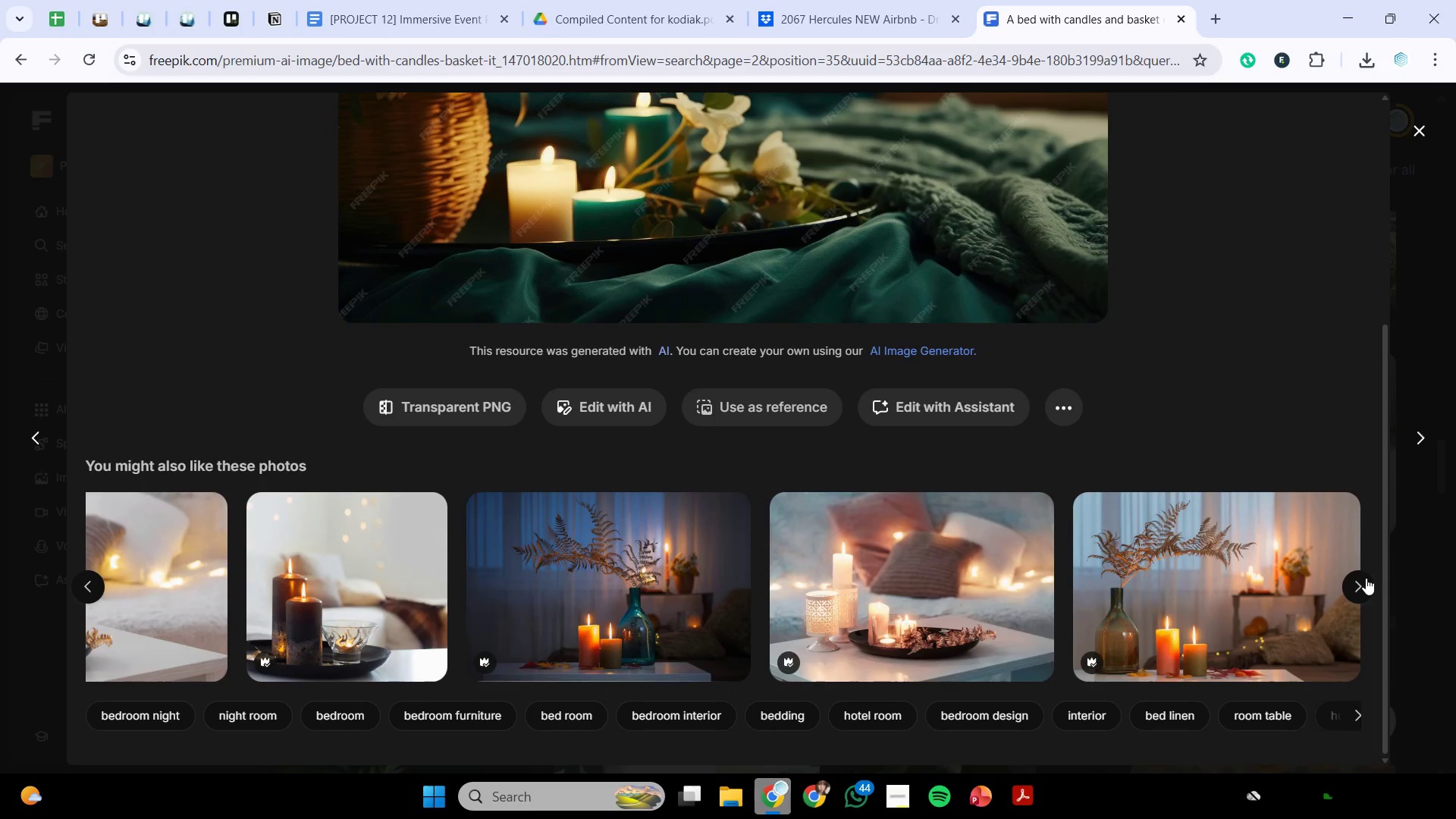 
left_click([1366, 578])
 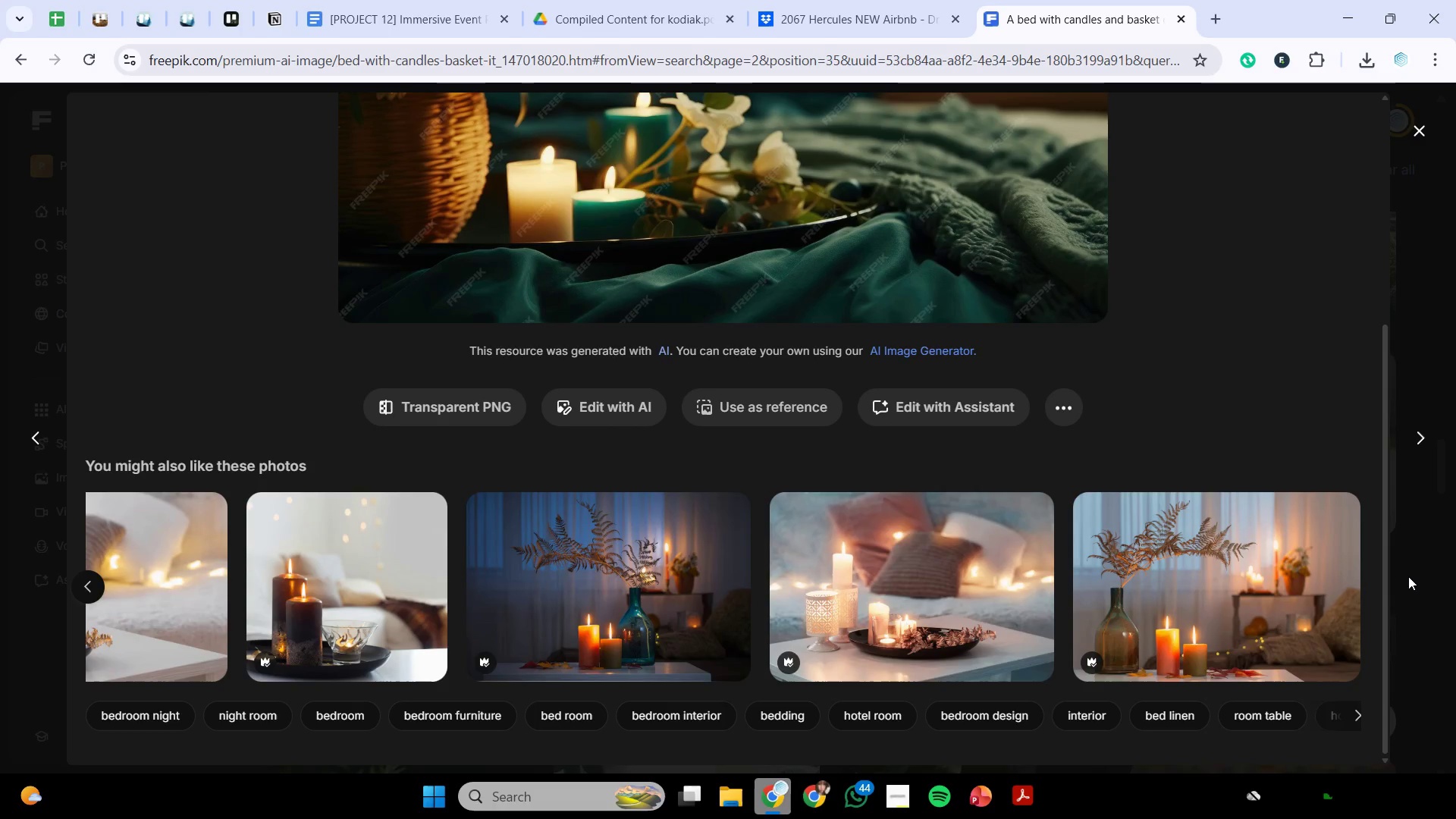 
left_click([1409, 576])
 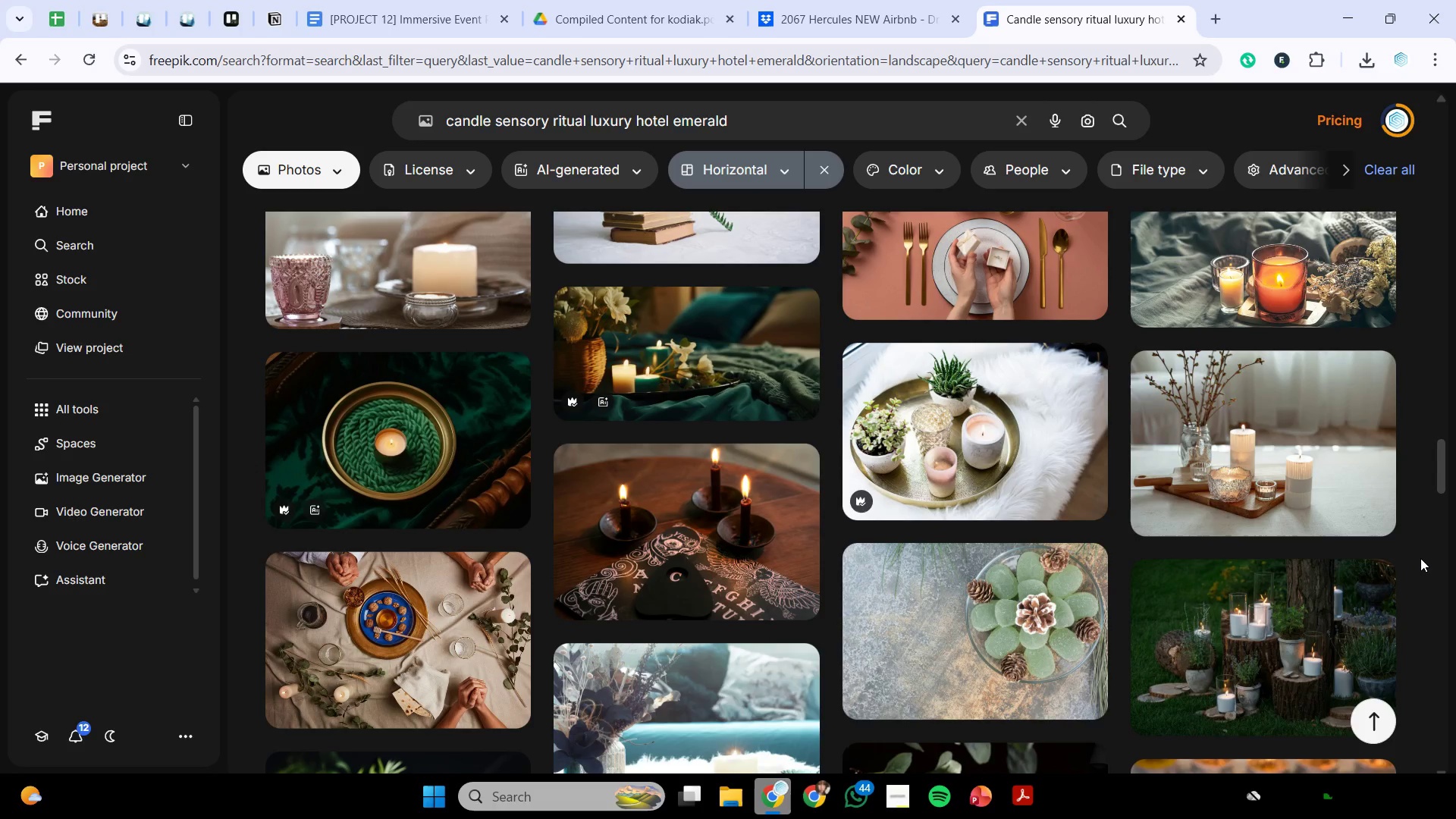 
scroll: coordinate [1411, 558], scroll_direction: down, amount: 11.0
 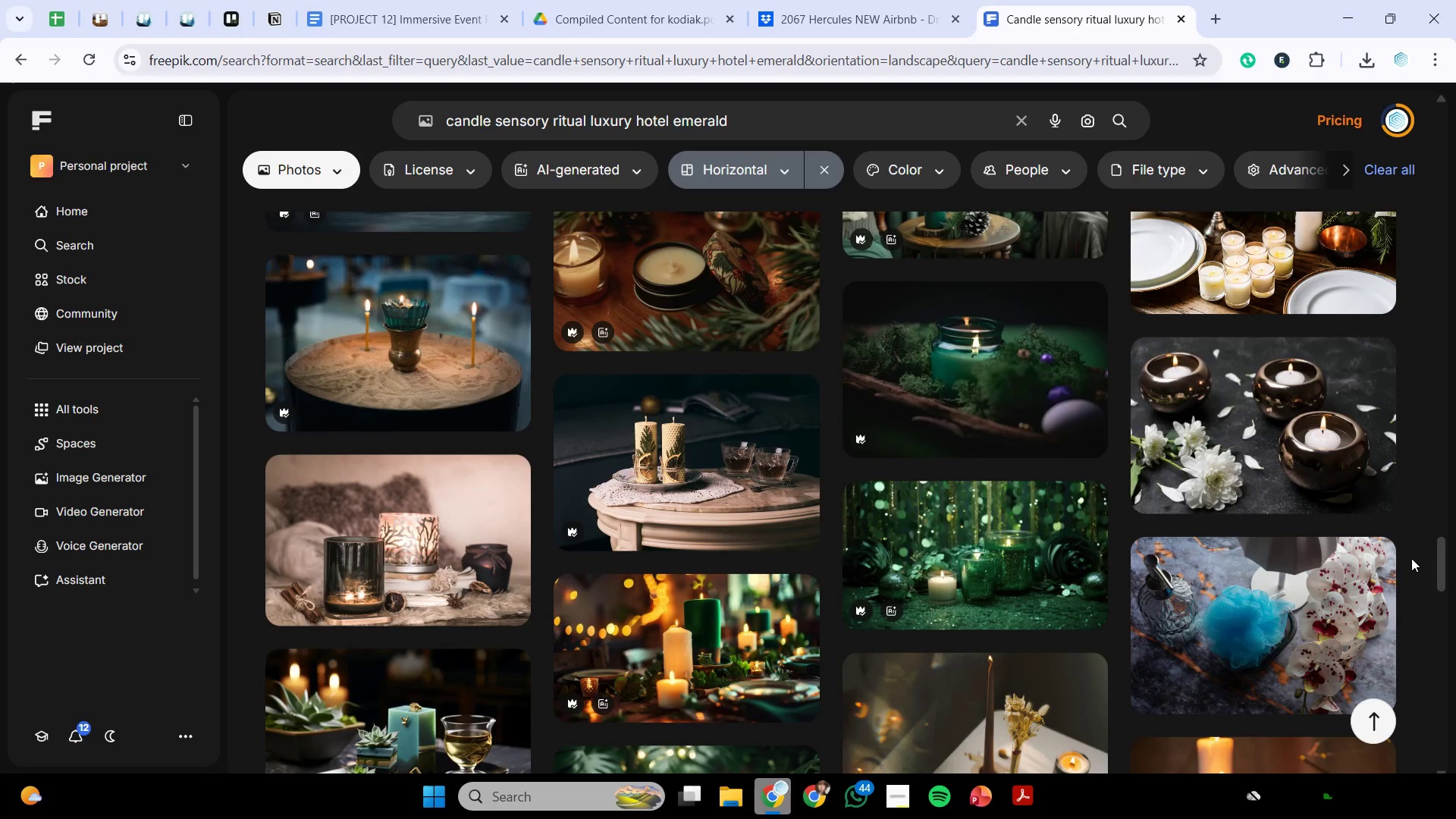 
scroll: coordinate [1411, 558], scroll_direction: up, amount: 2.0
 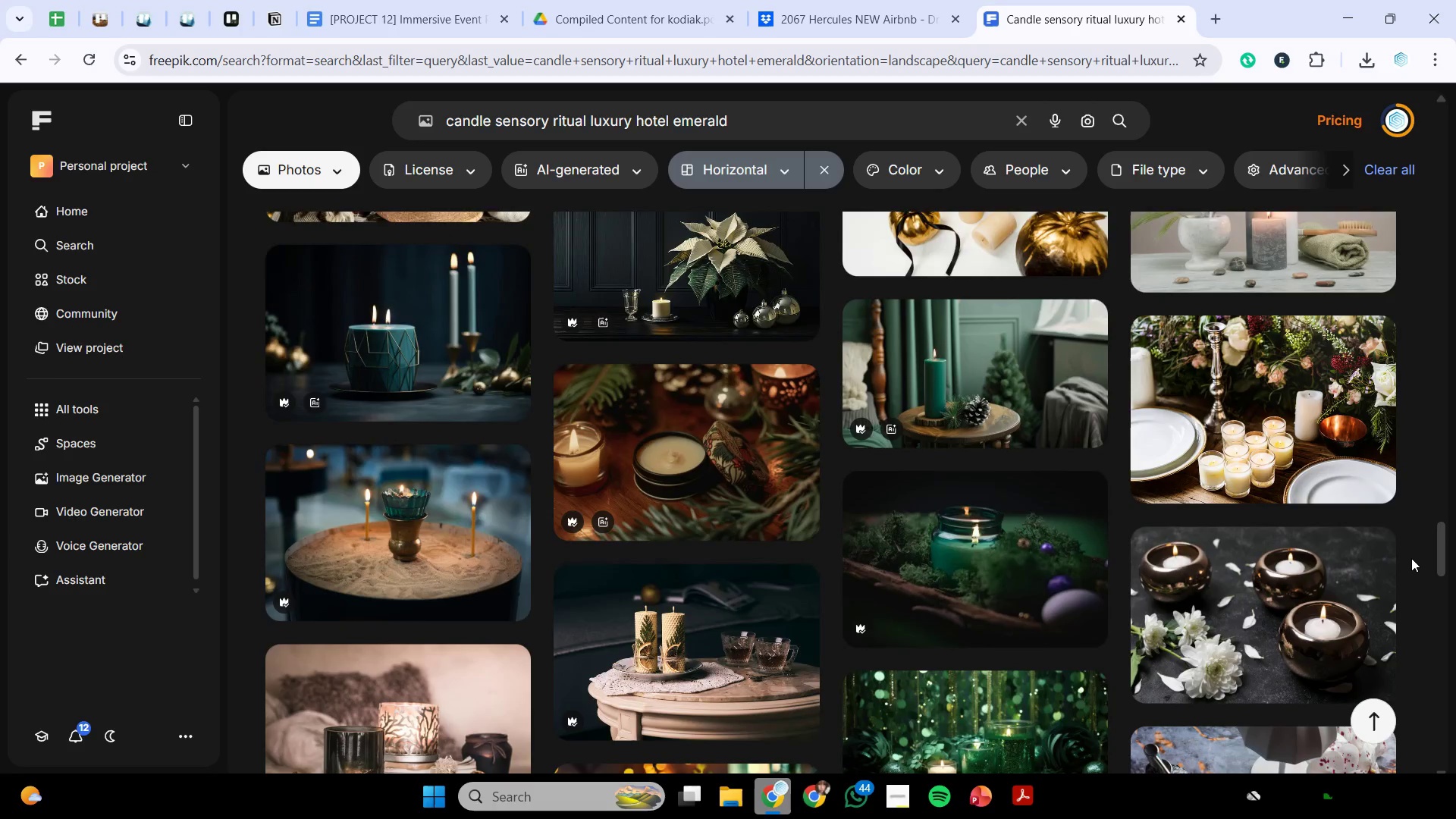 
scroll: coordinate [1401, 557], scroll_direction: down, amount: 12.0
 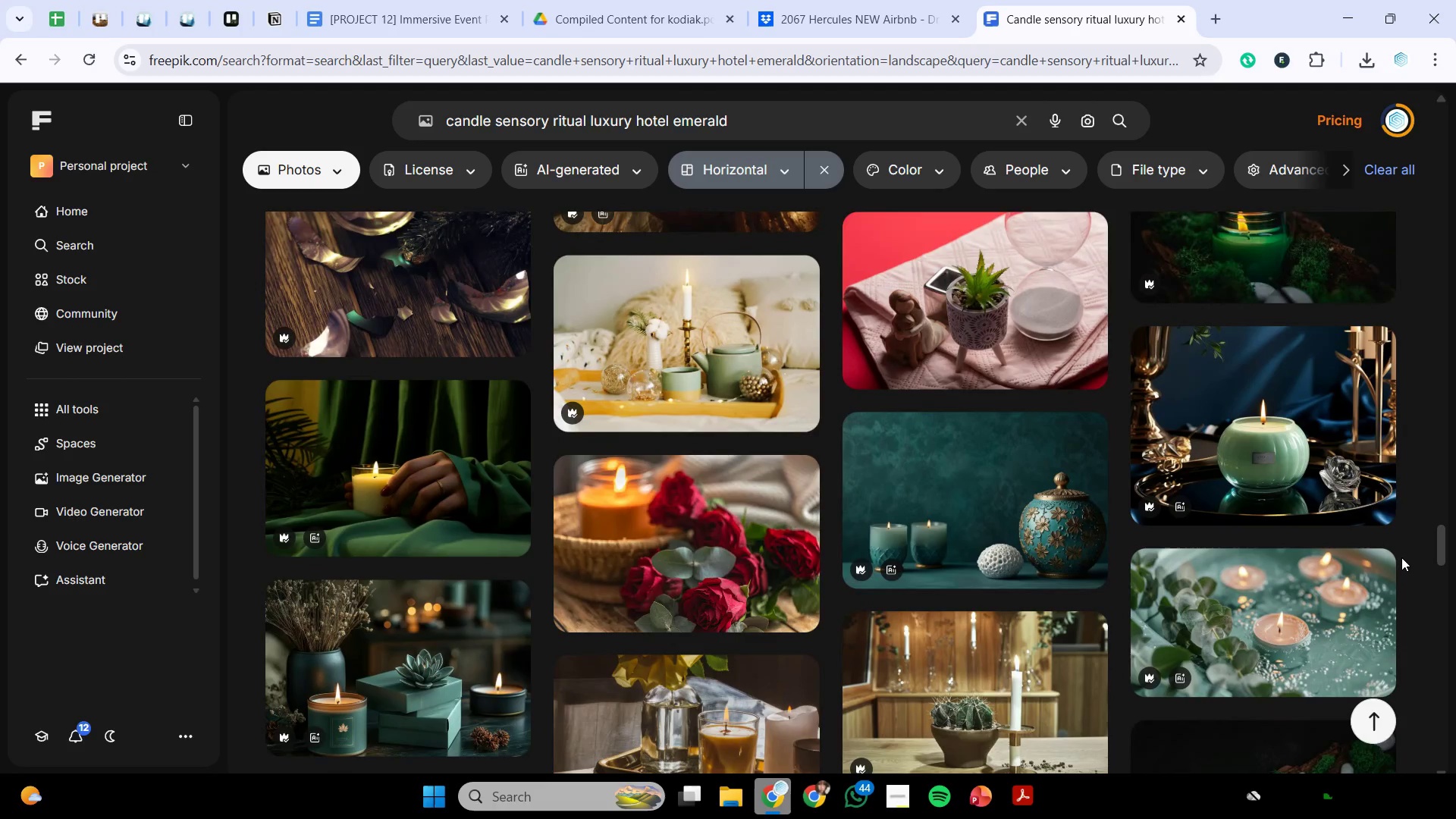 
scroll: coordinate [1259, 592], scroll_direction: down, amount: 13.0
 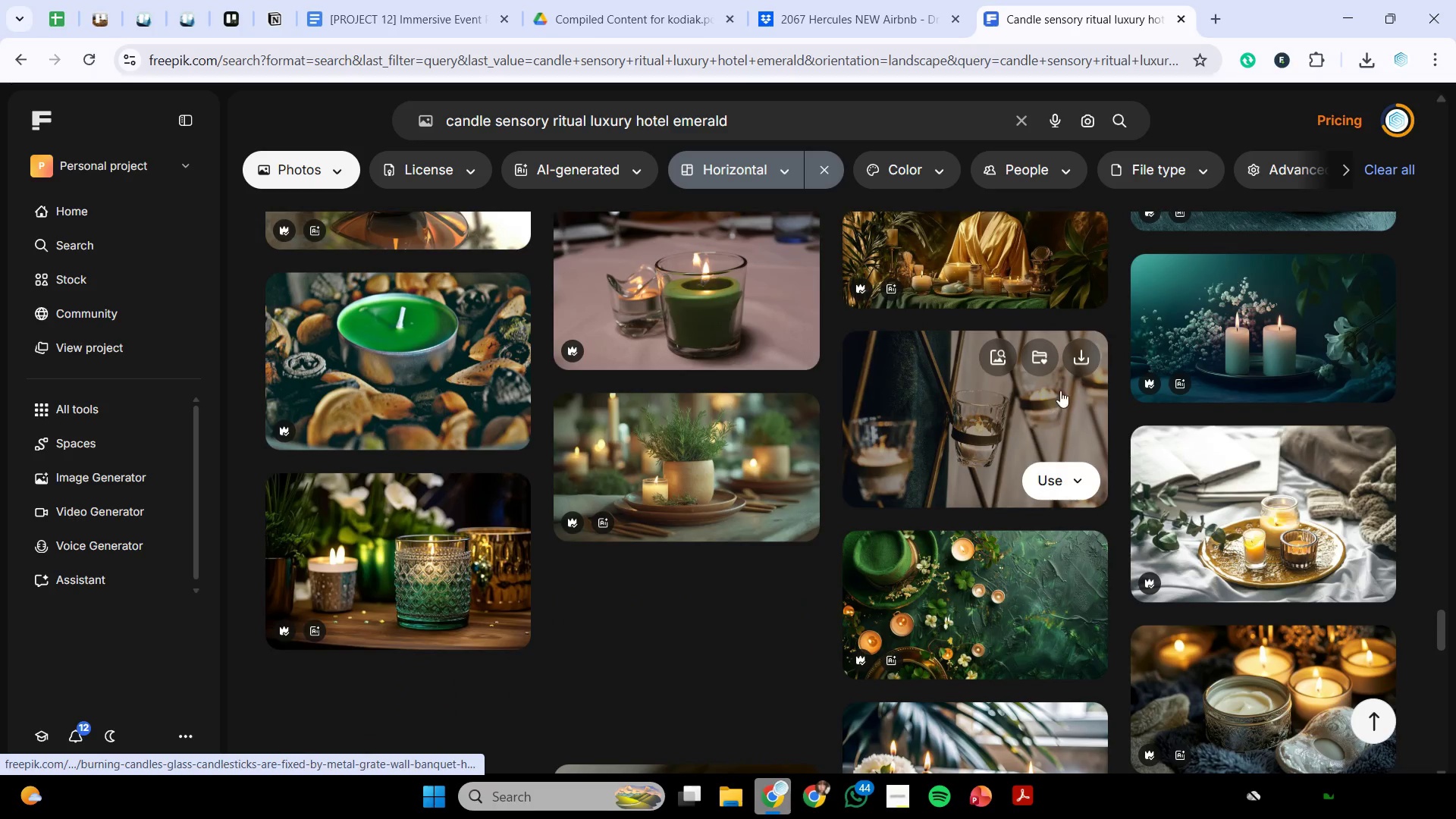 
left_click([1080, 360])
 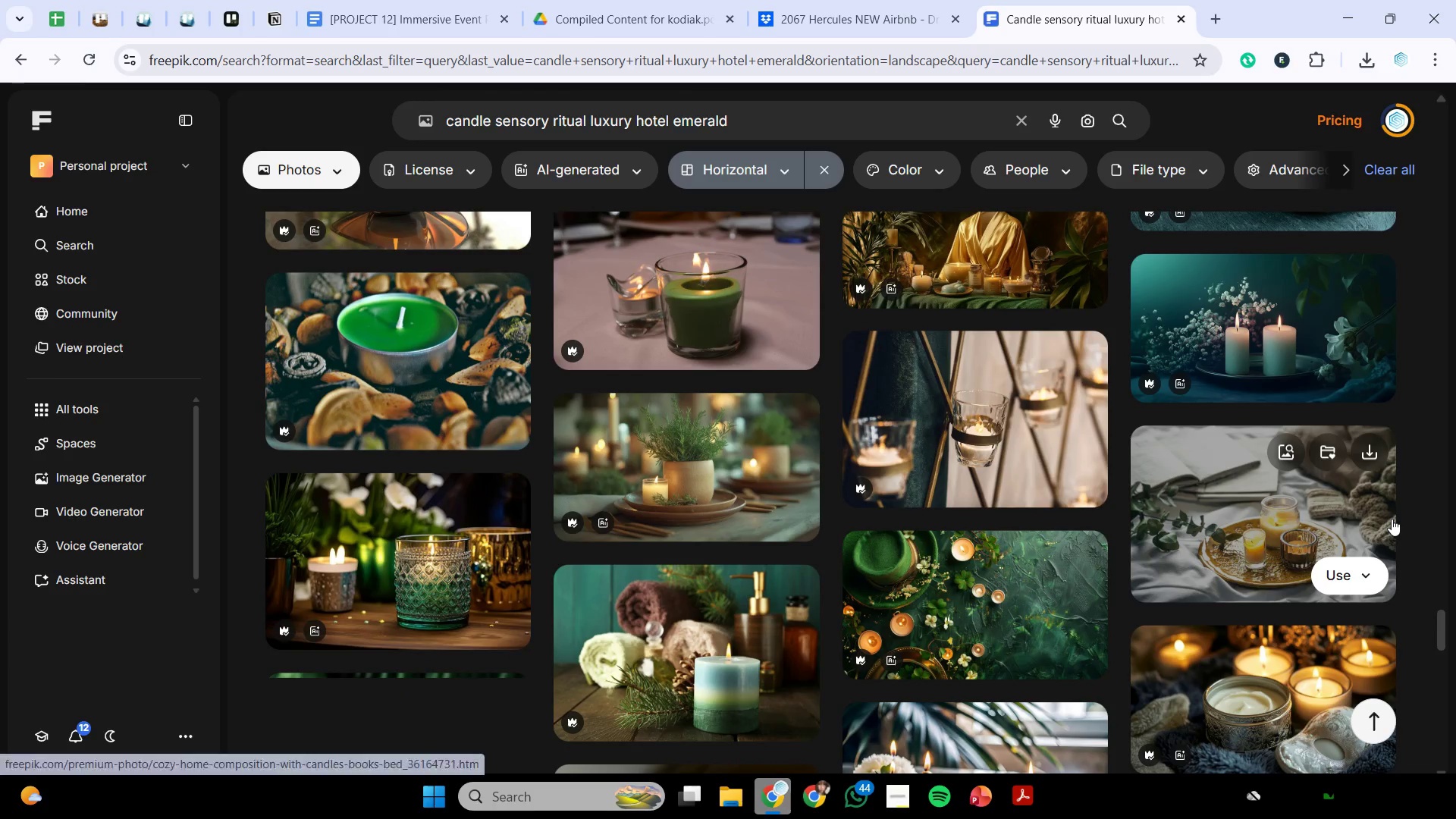 
scroll: coordinate [1392, 518], scroll_direction: down, amount: 6.0
 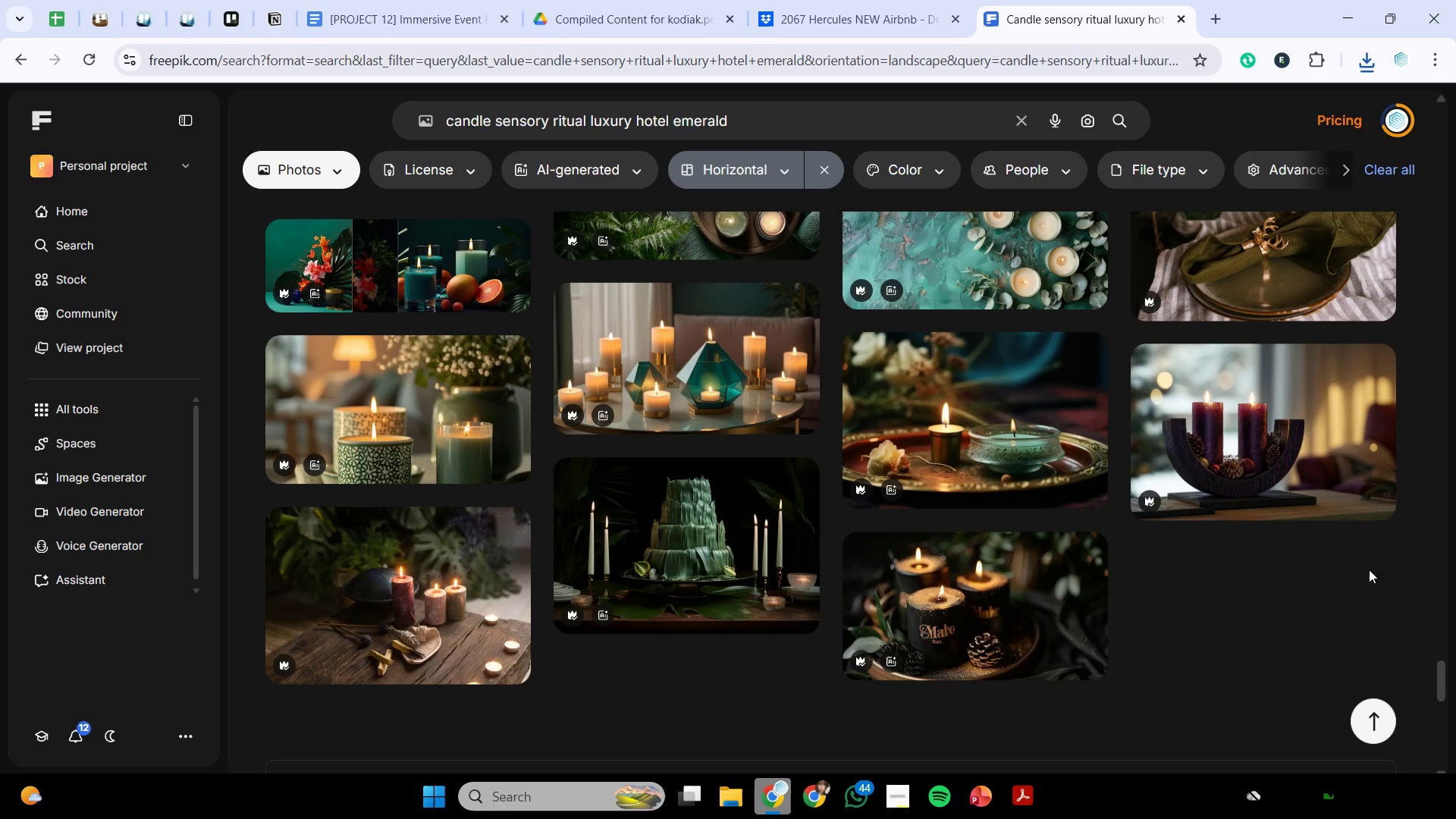 
wait(7.19)
 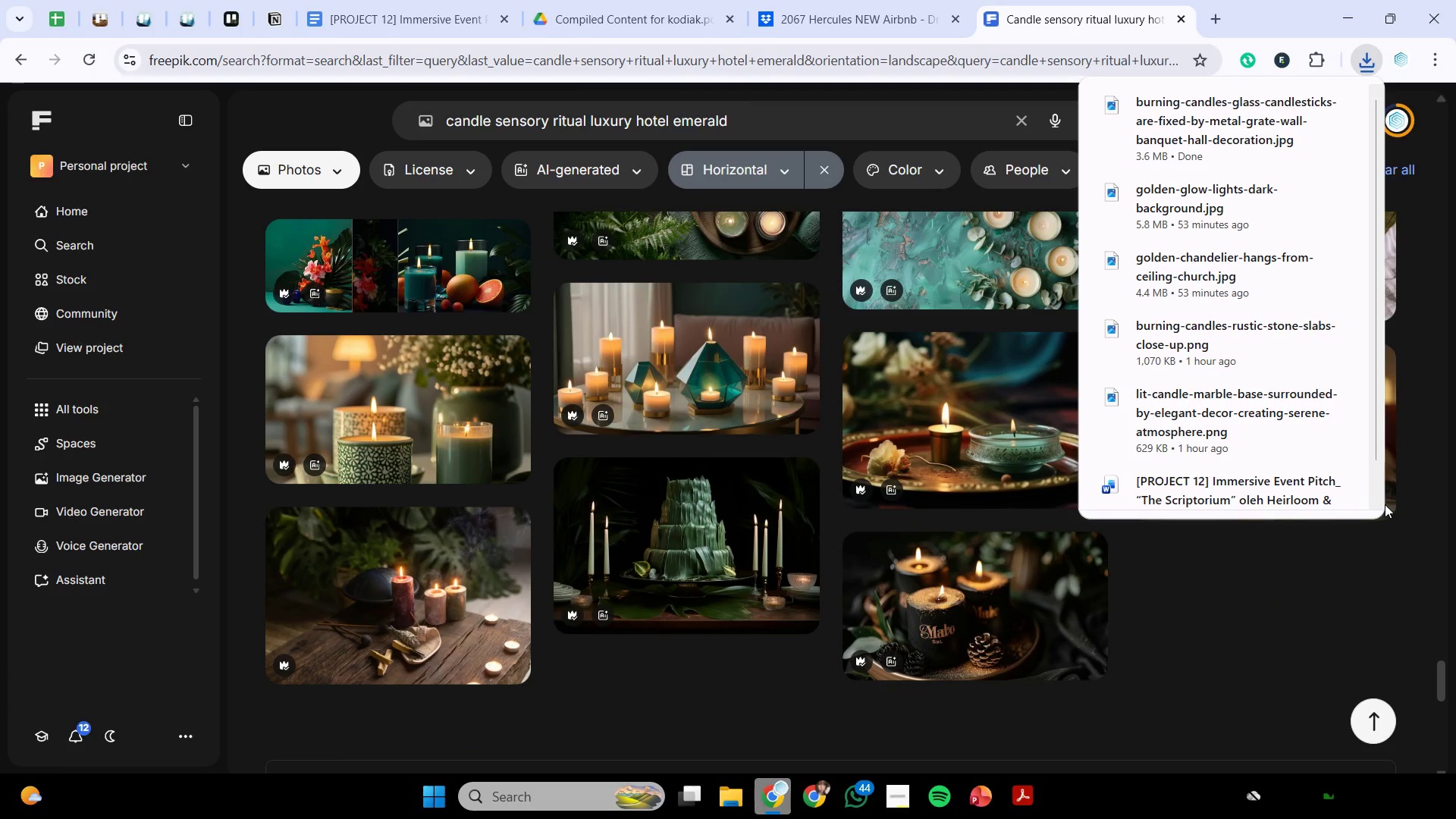 
mouse_move([989, 775])
 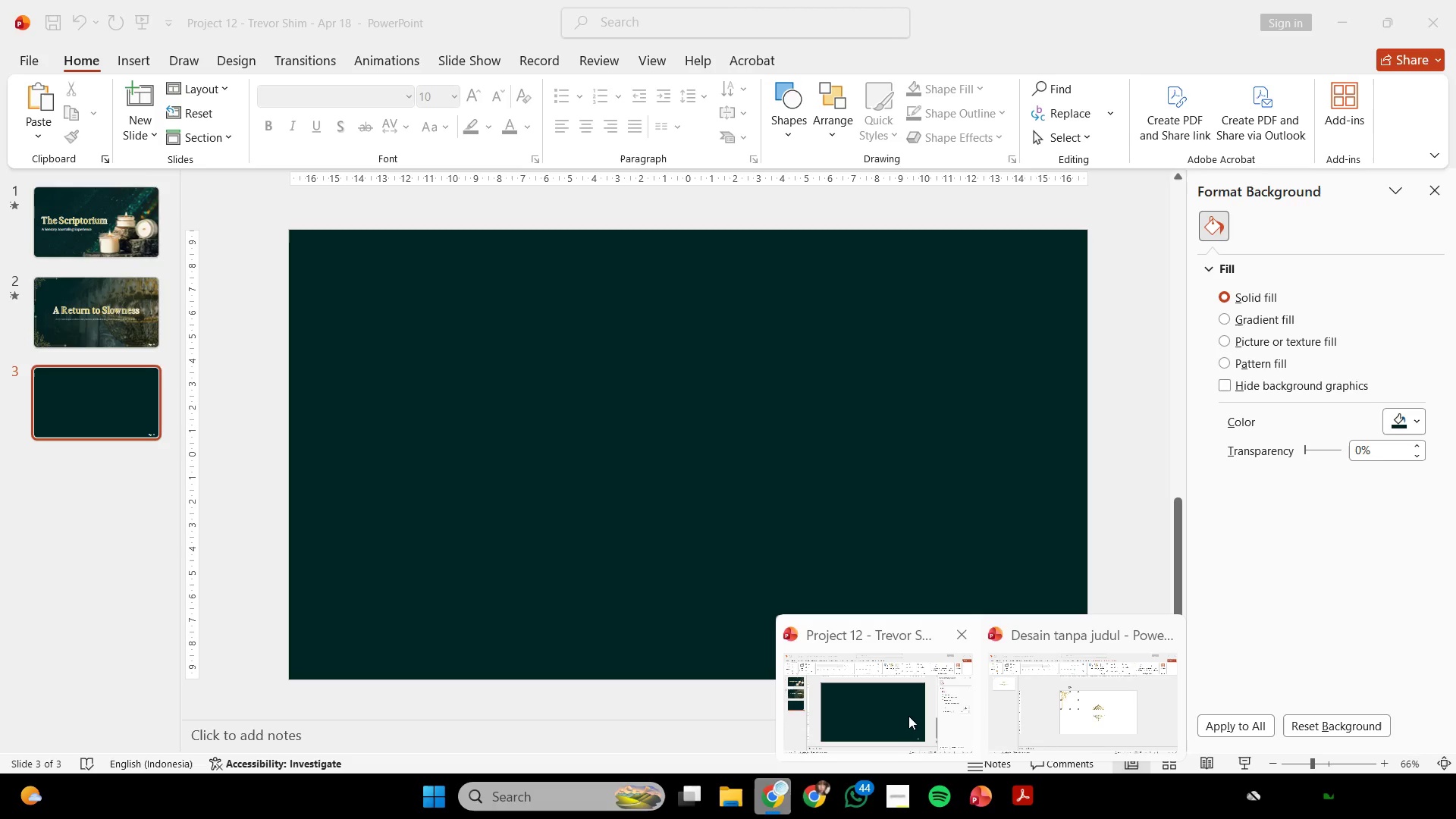 
left_click([908, 716])
 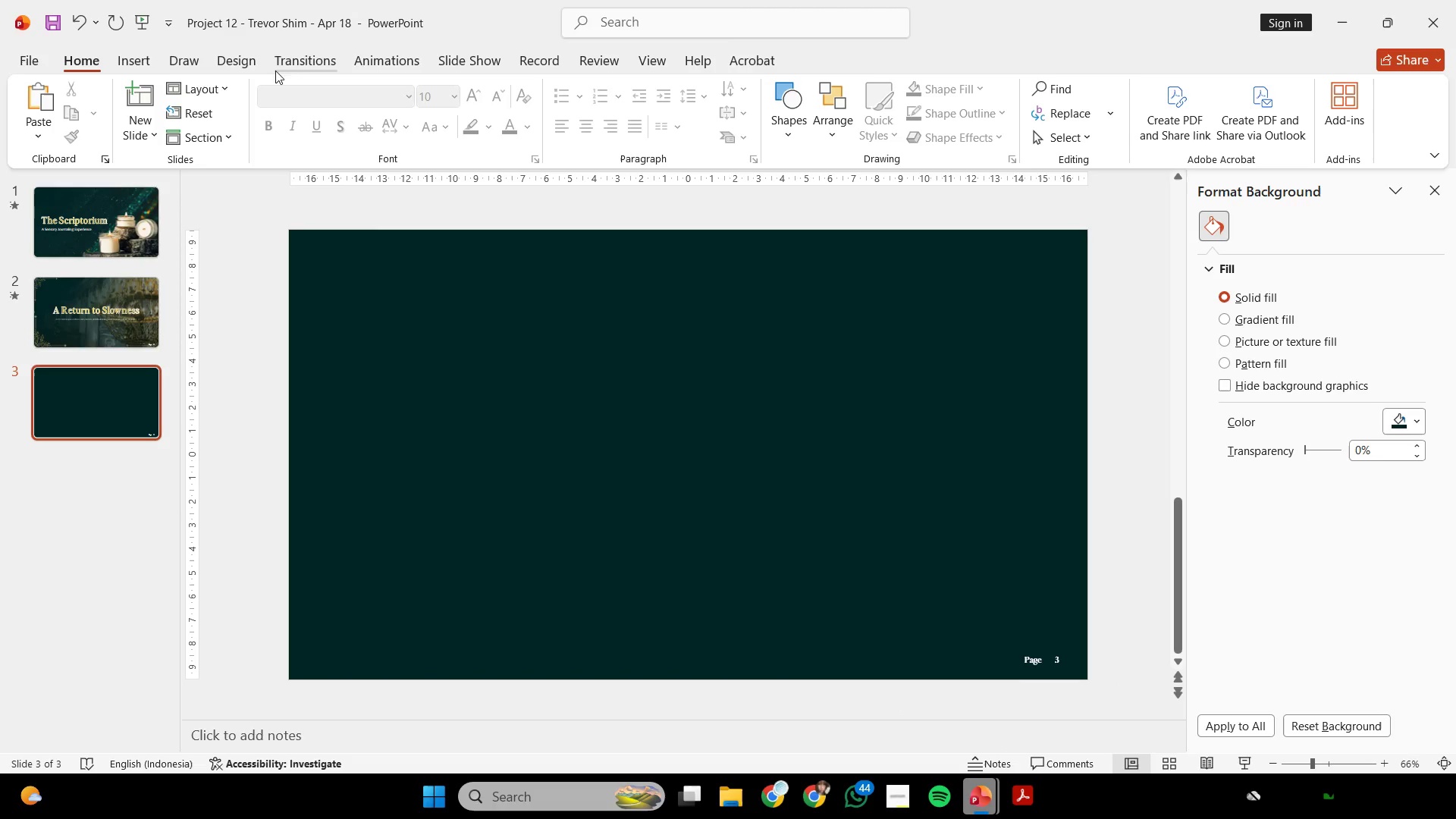 
left_click([140, 69])
 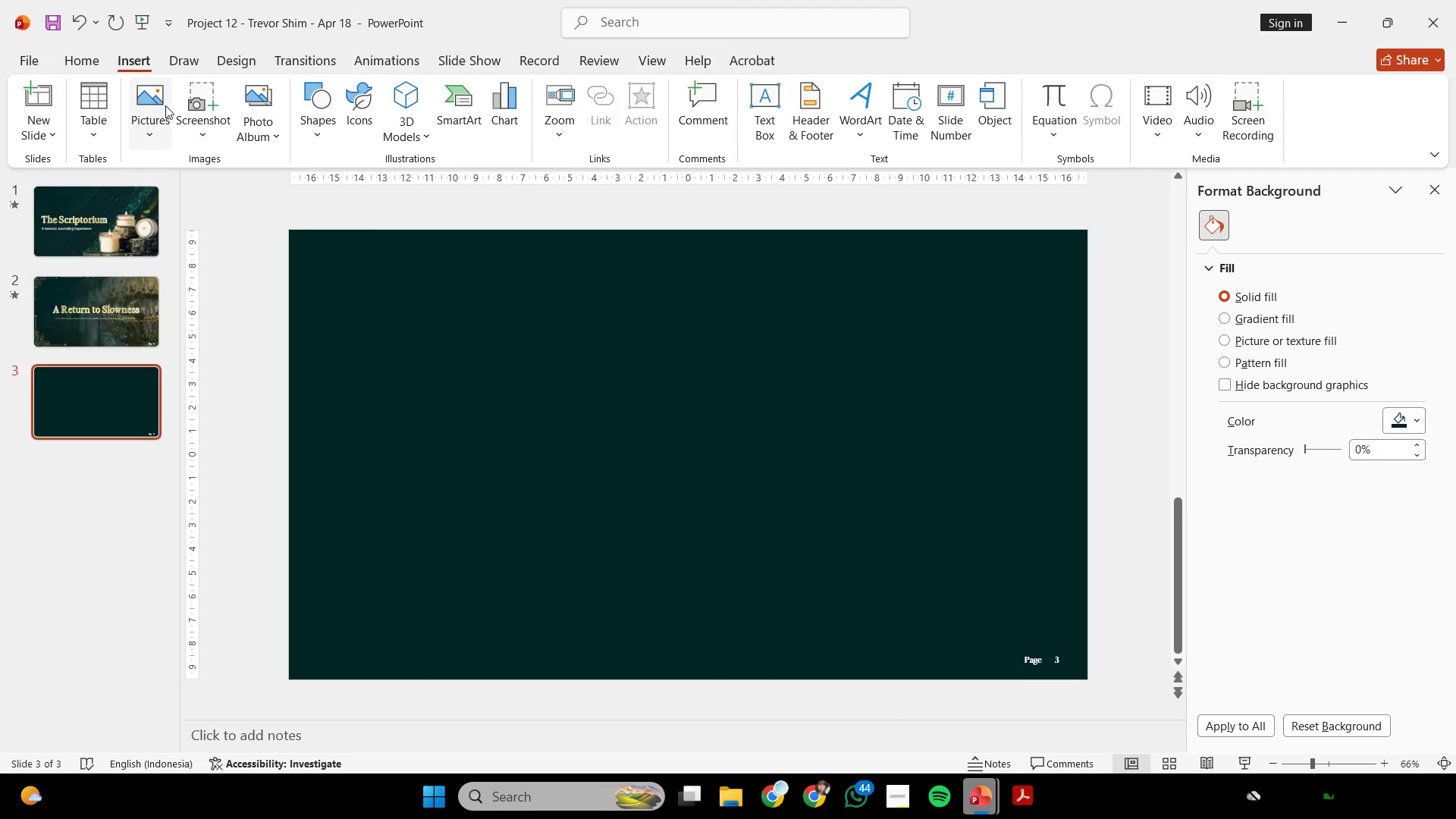 
left_click([165, 105])
 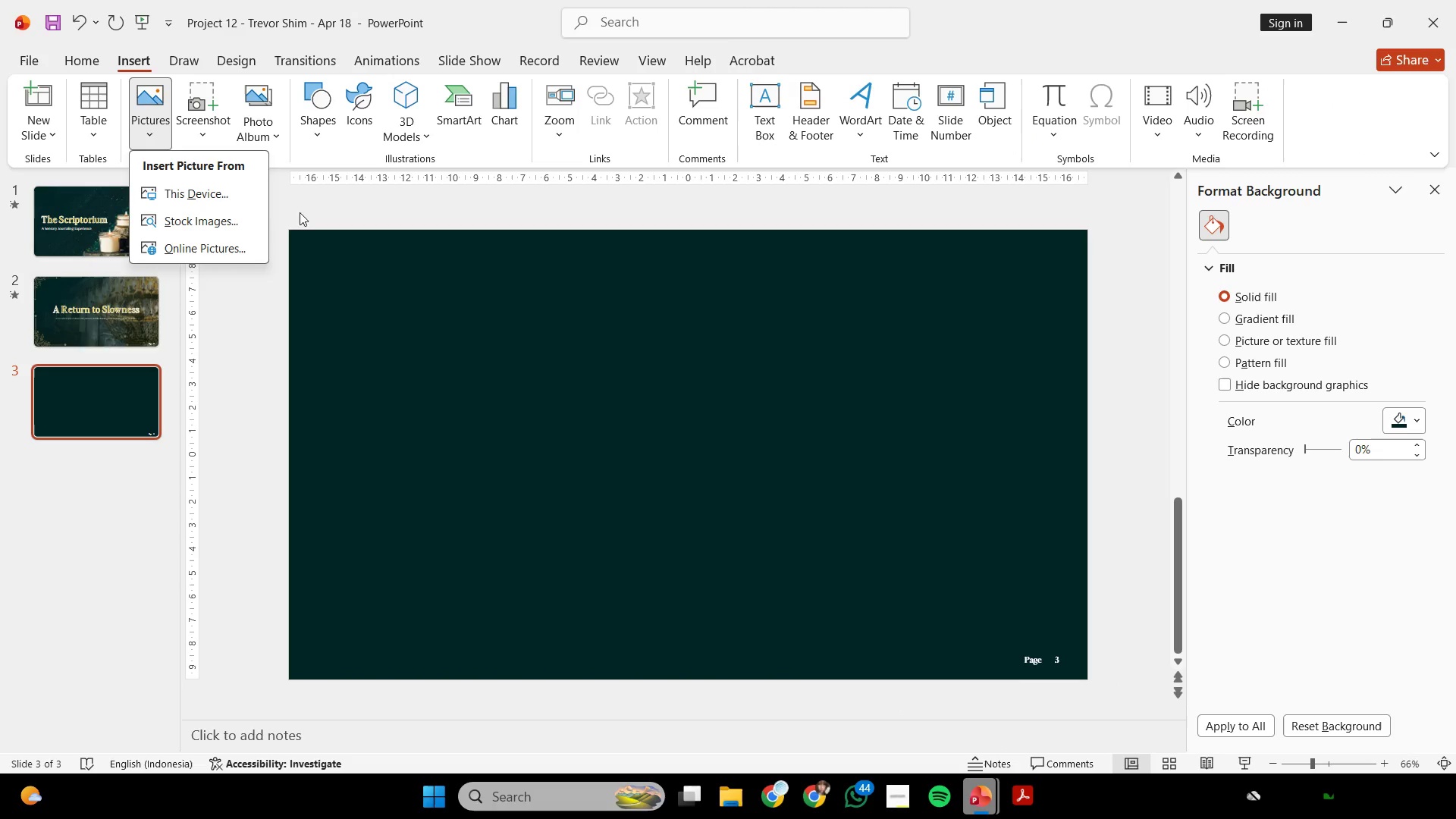 
mouse_move([215, 213])
 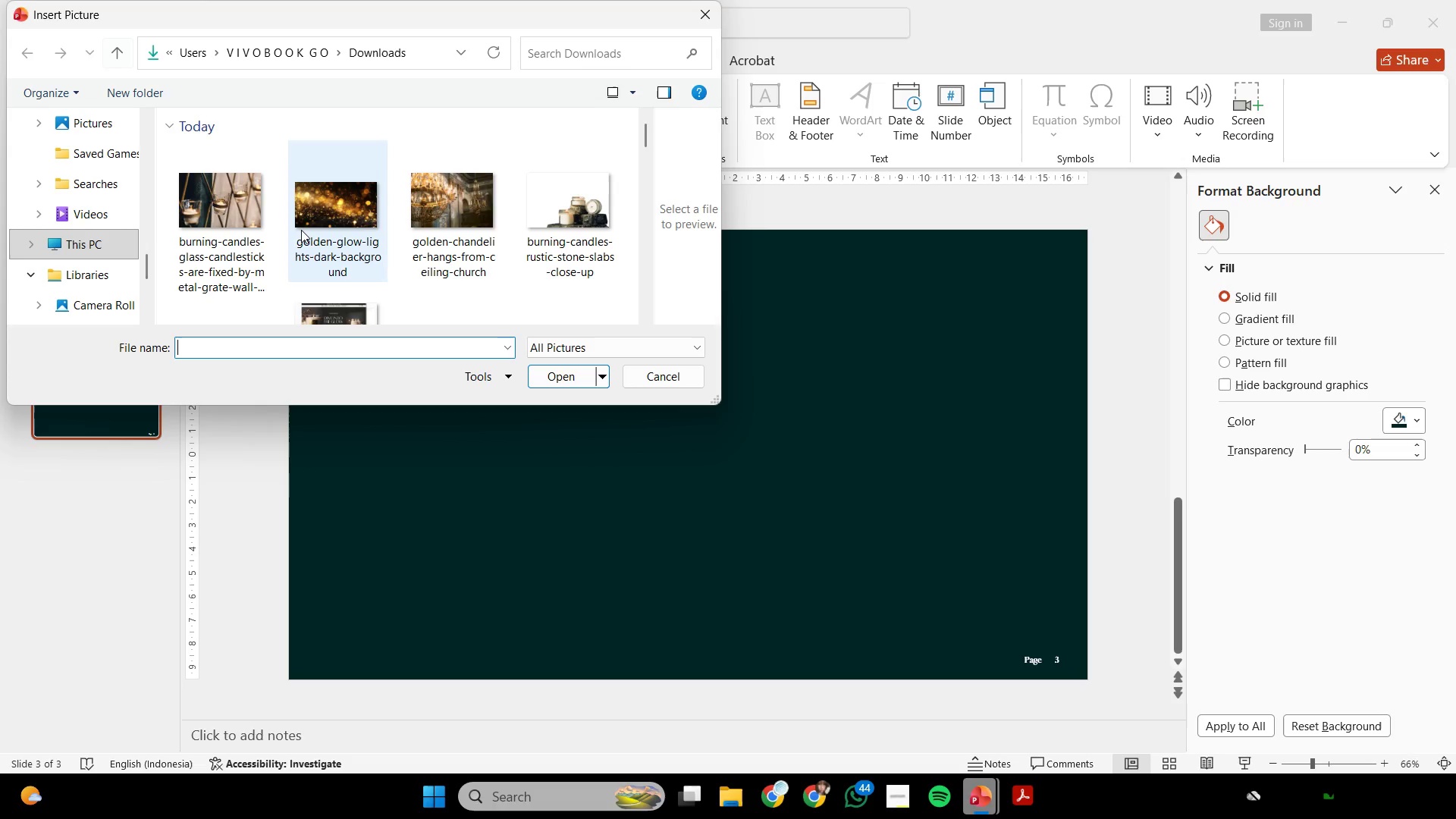 
double_click([257, 213])
 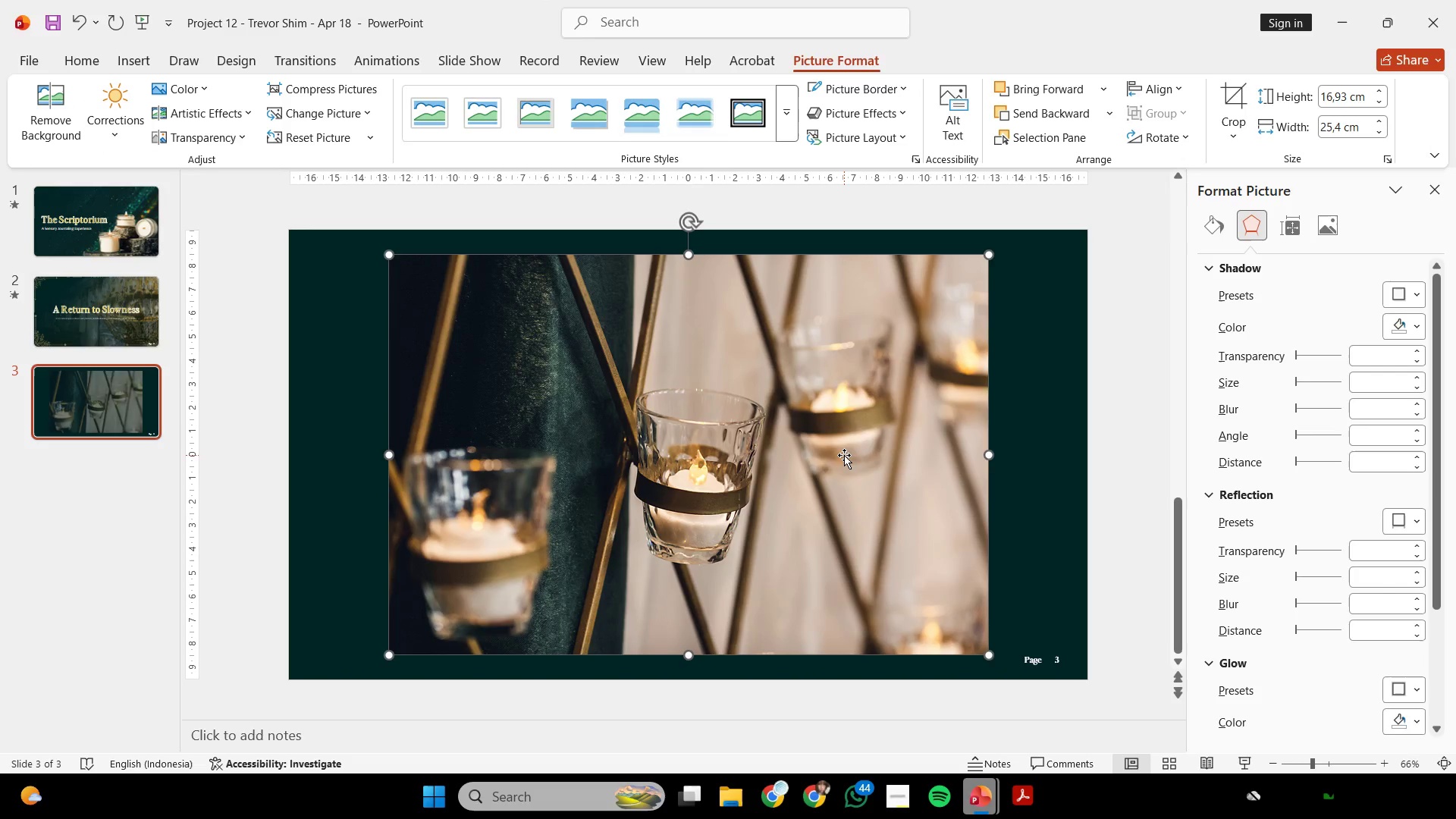 
left_click_drag(start_coordinate=[843, 453], to_coordinate=[747, 430])
 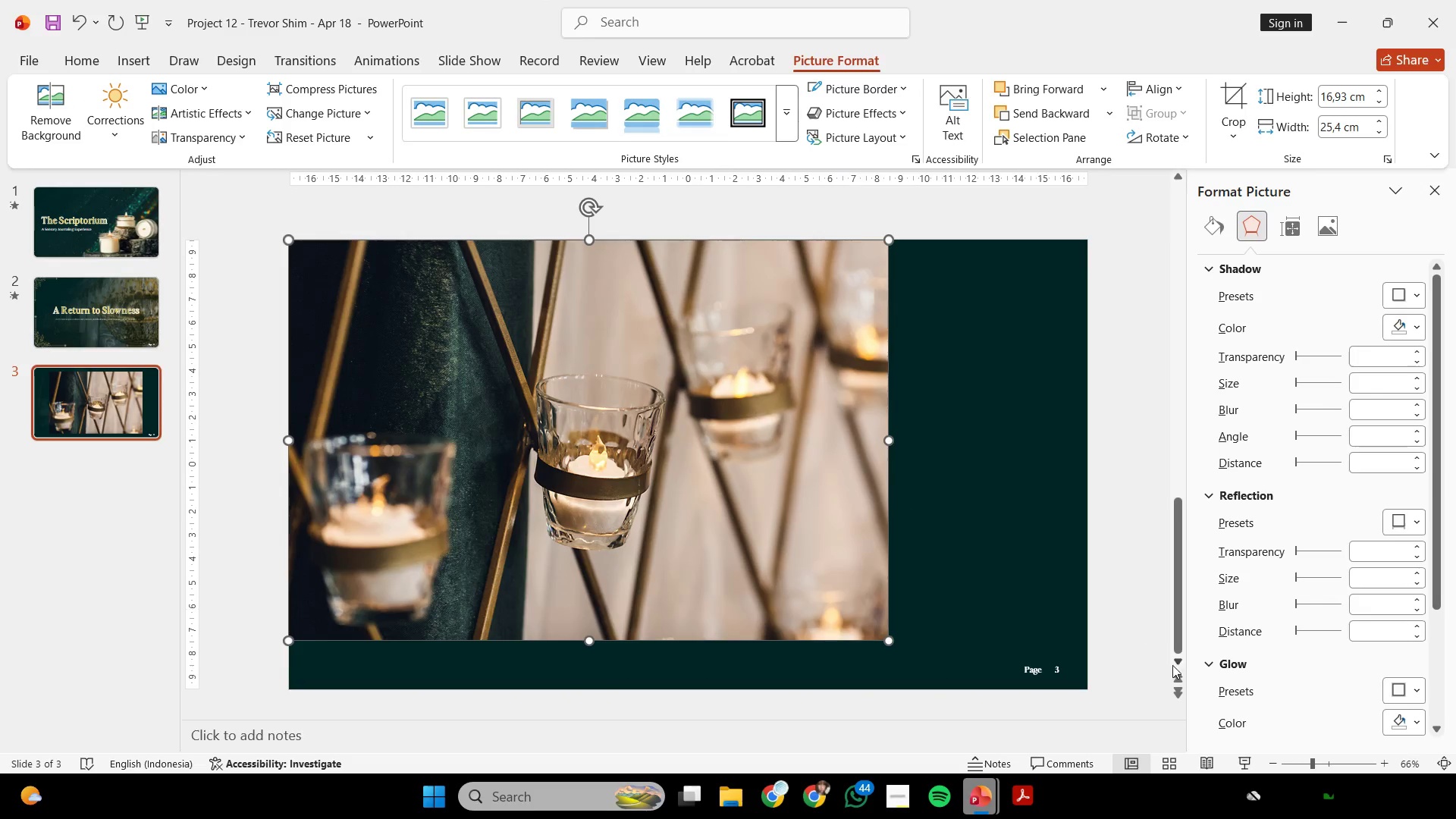 
hold_key(key=ShiftLeft, duration=3.03)
left_click_drag(start_coordinate=[883, 638], to_coordinate=[1085, 694])
 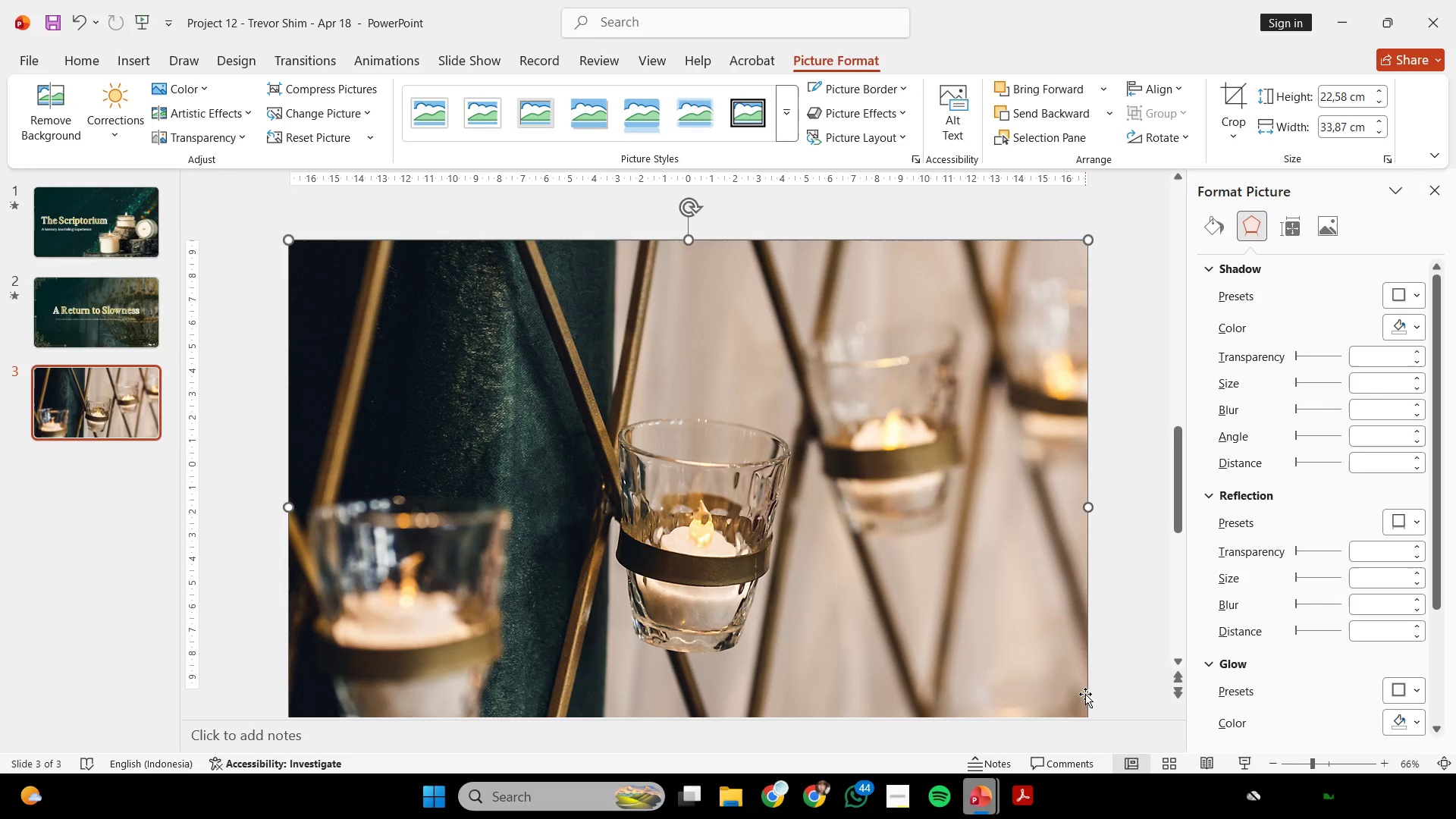 
wait(13.61)
 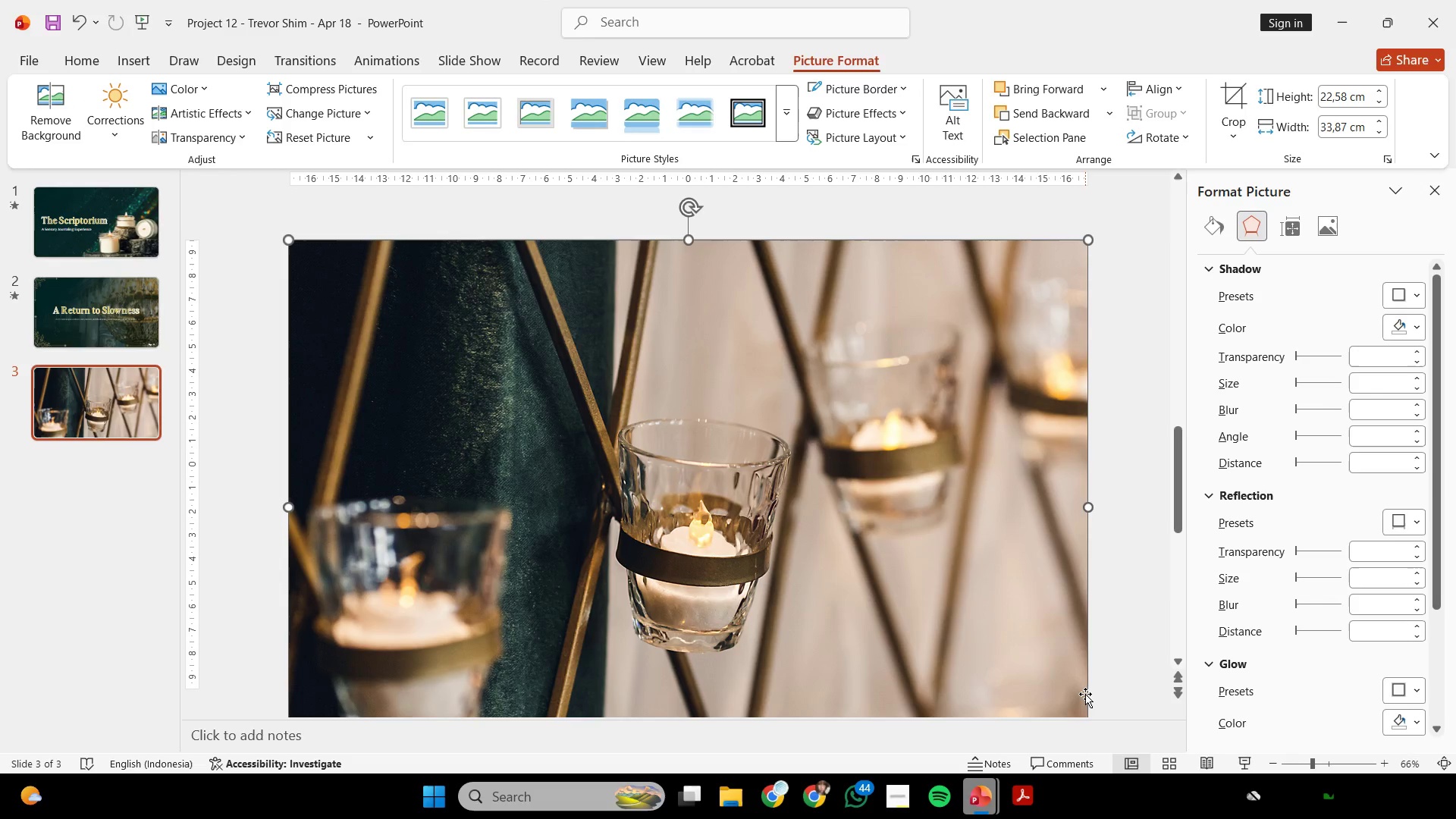 
hold_key(key=ShiftLeft, duration=3.56)
left_click_drag(start_coordinate=[782, 476], to_coordinate=[767, 403])
 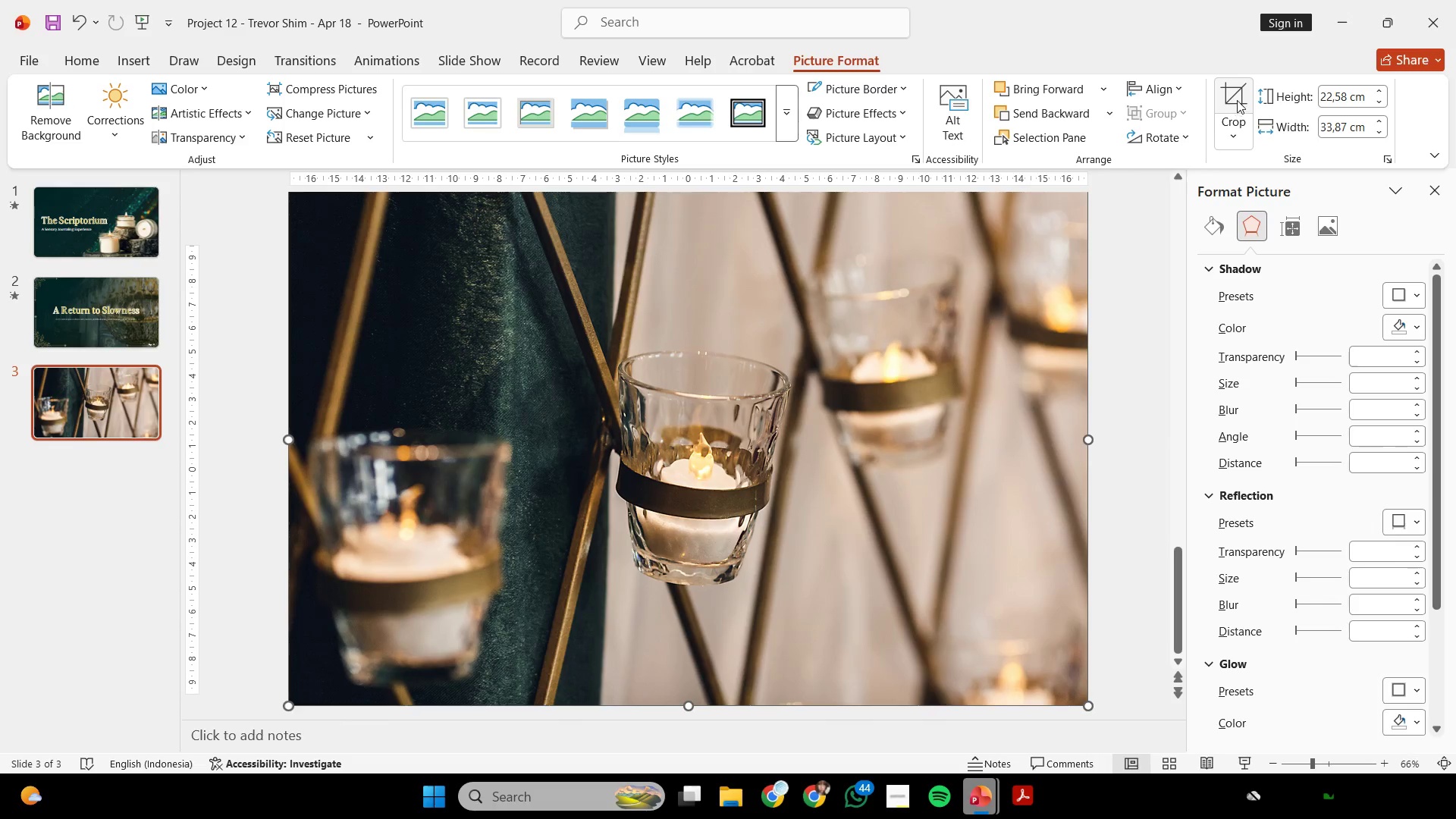 
left_click([1240, 94])
 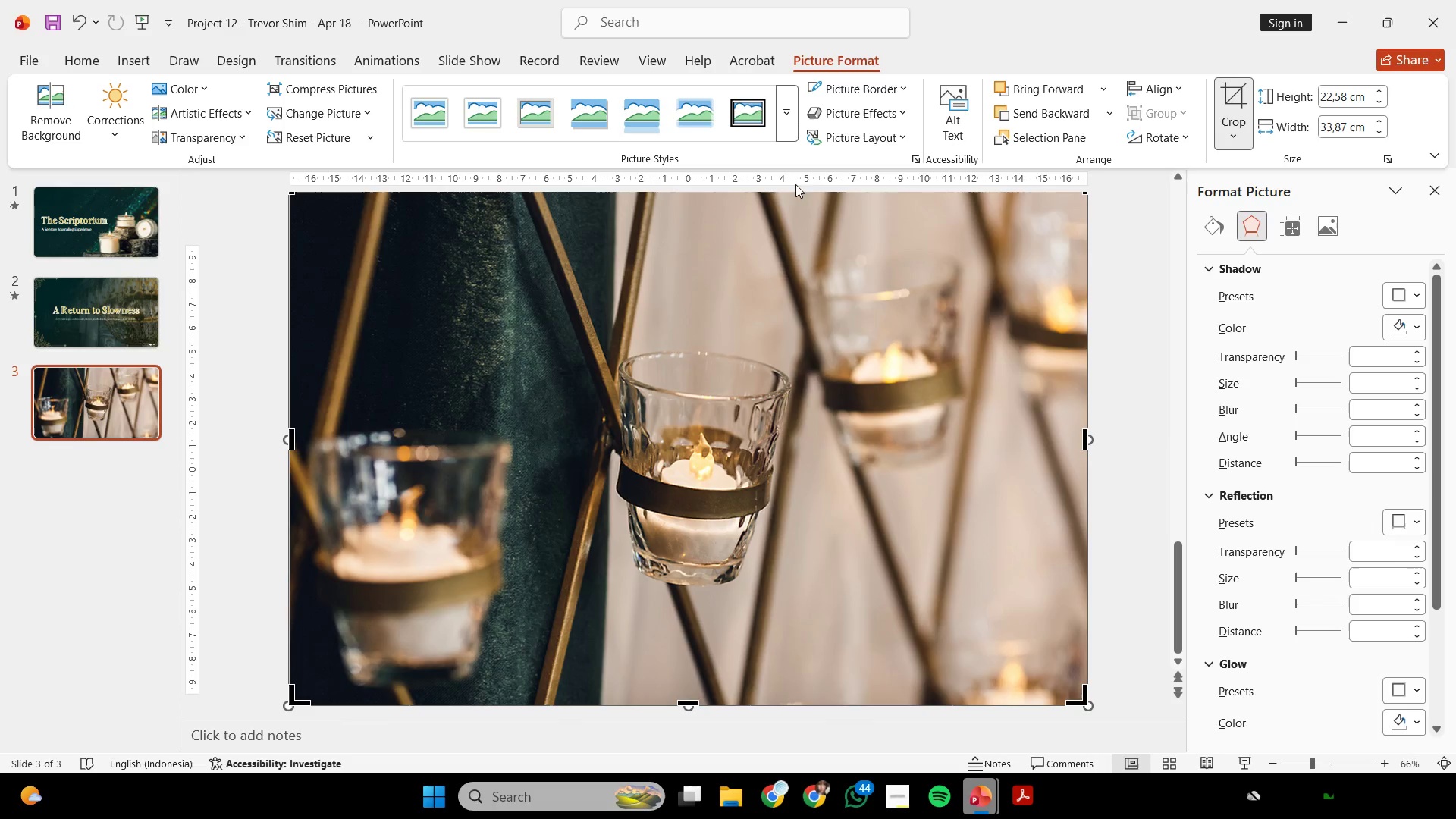 
hold_key(key=ControlLeft, duration=0.36)
scroll: coordinate [723, 233], scroll_direction: down, amount: 2.0
 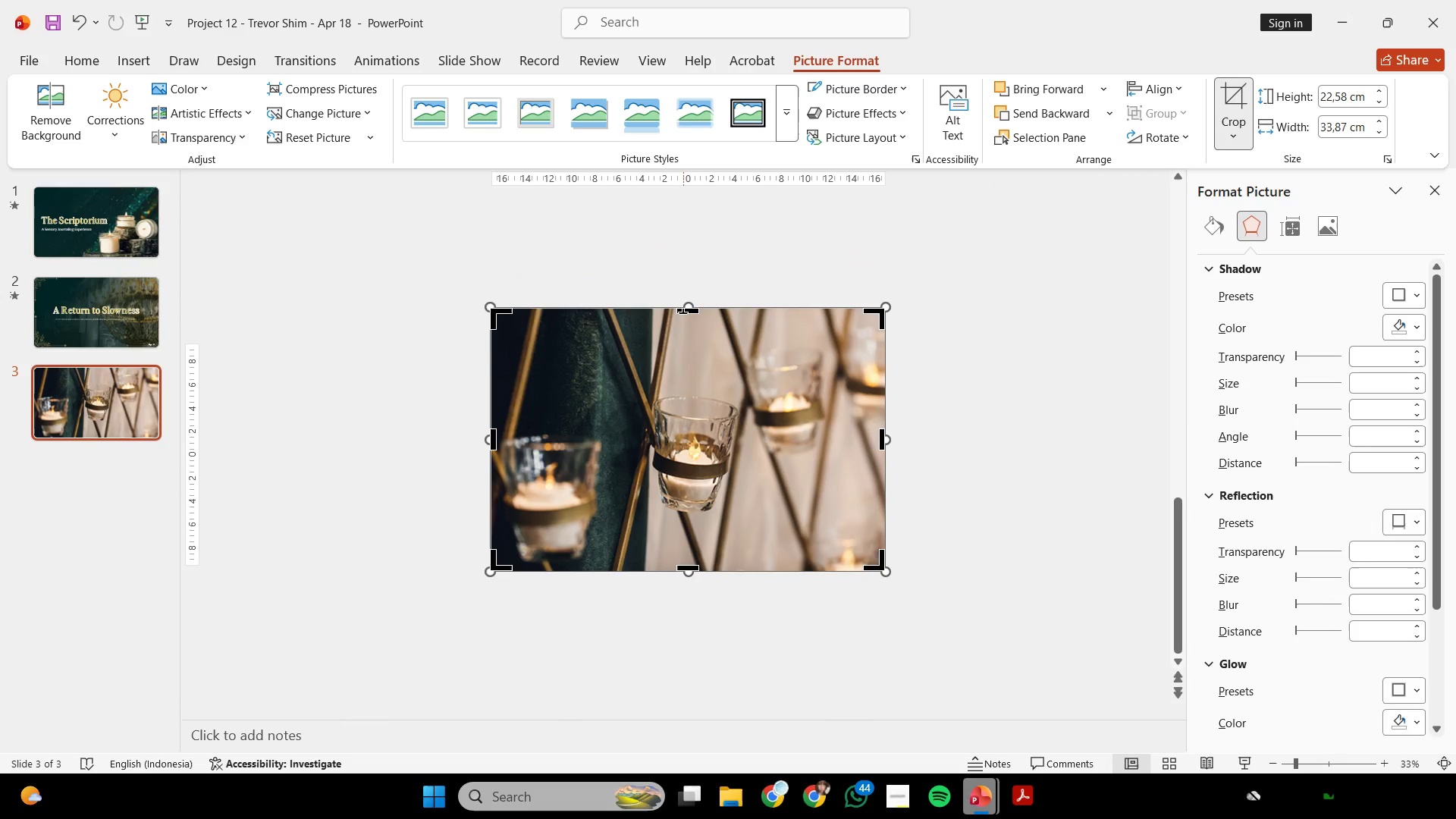 
left_click_drag(start_coordinate=[683, 313], to_coordinate=[682, 342])
 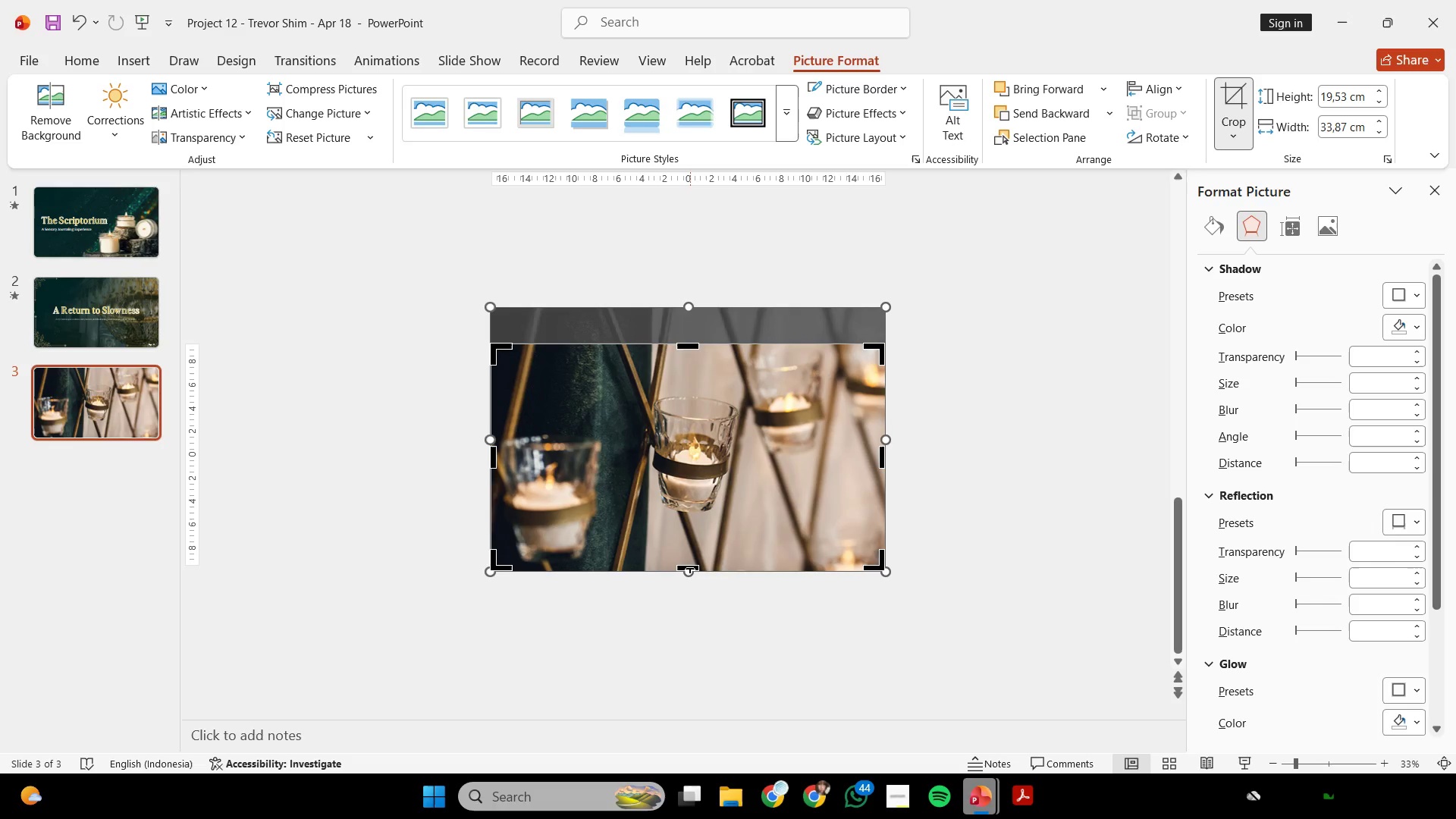 
left_click_drag(start_coordinate=[690, 567], to_coordinate=[695, 565])
 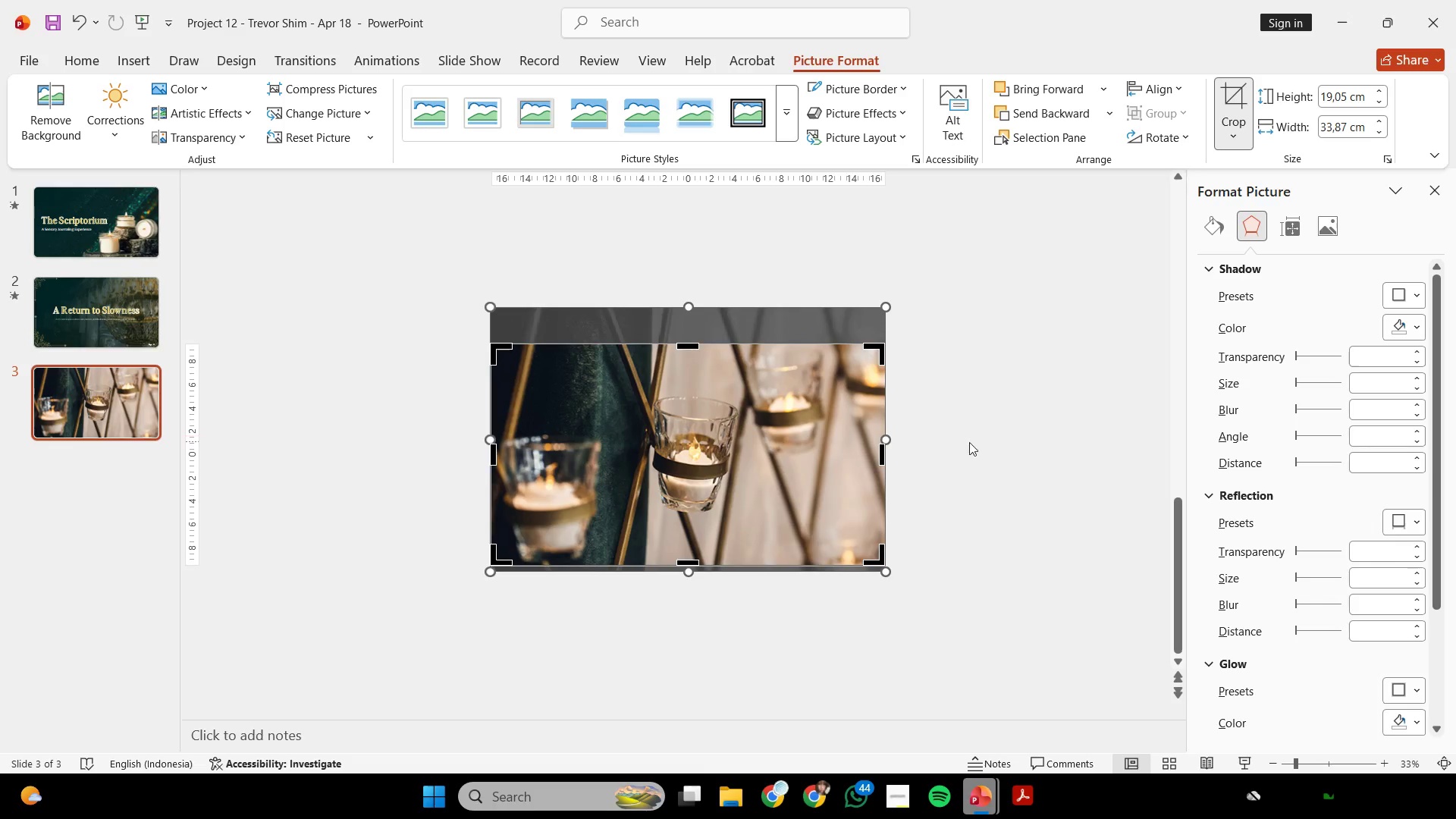 
left_click([962, 441])
 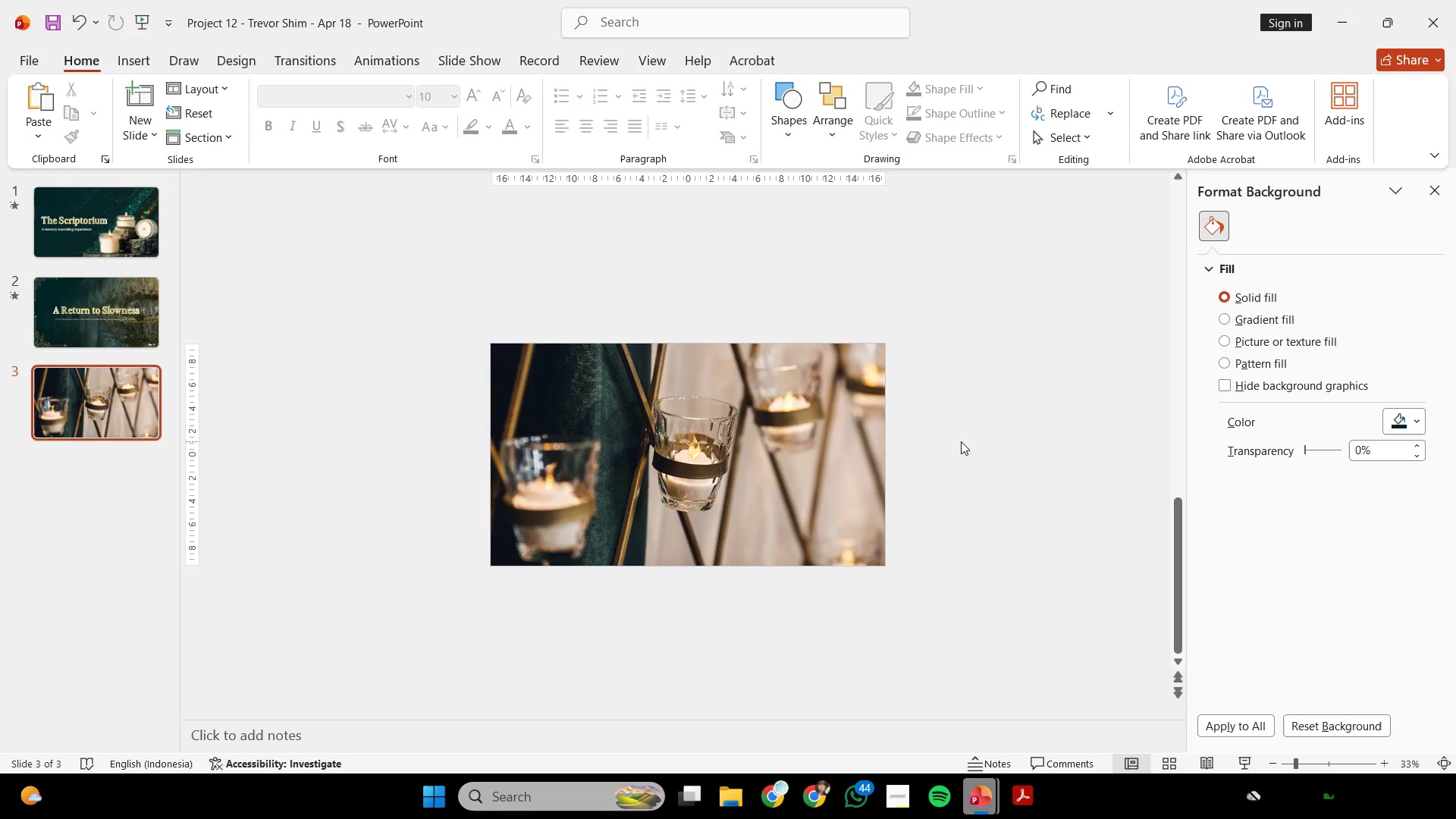 
scroll: coordinate [958, 433], scroll_direction: up, amount: 1.0
 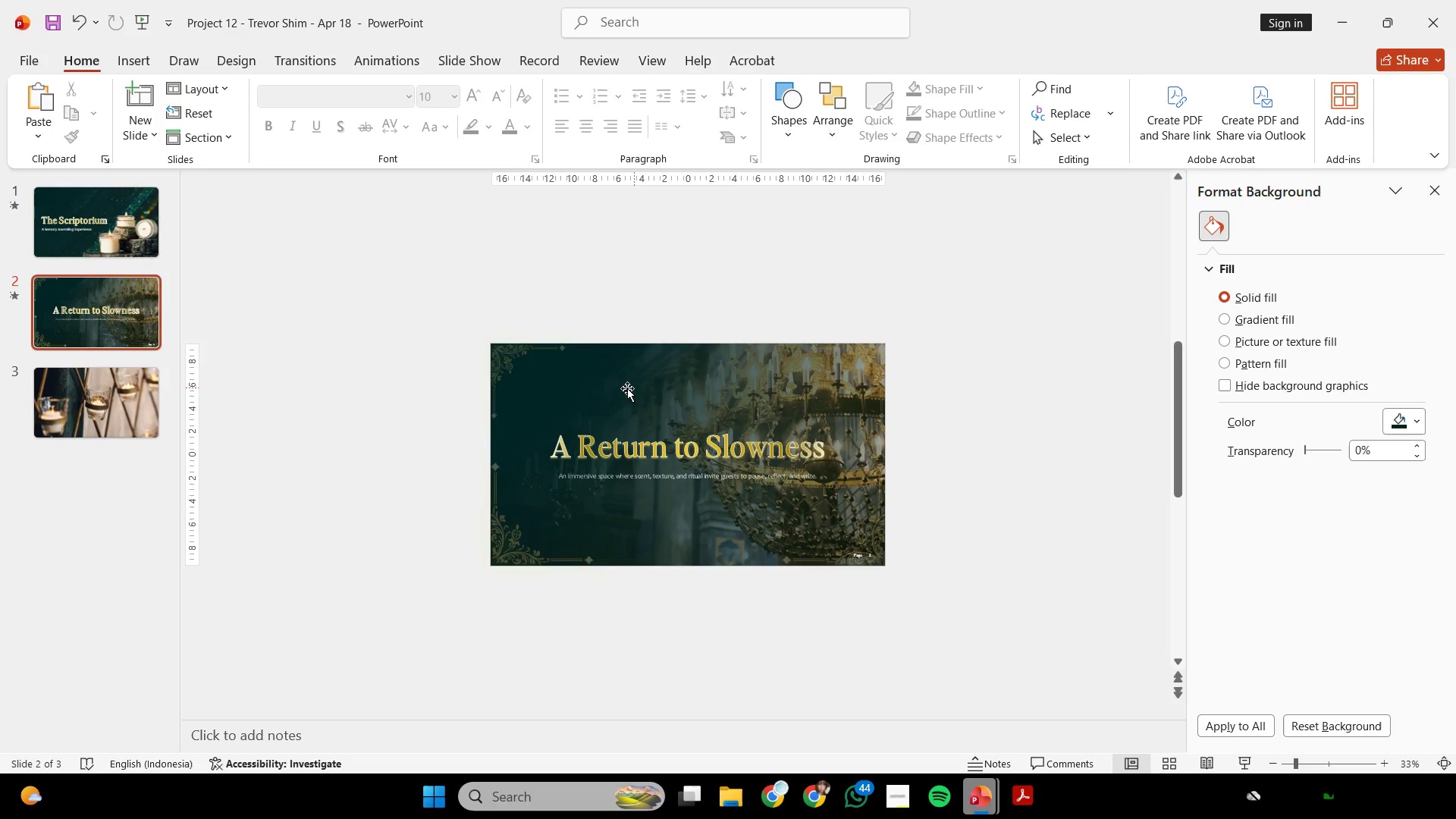 
left_click_drag(start_coordinate=[623, 389], to_coordinate=[802, 406])
 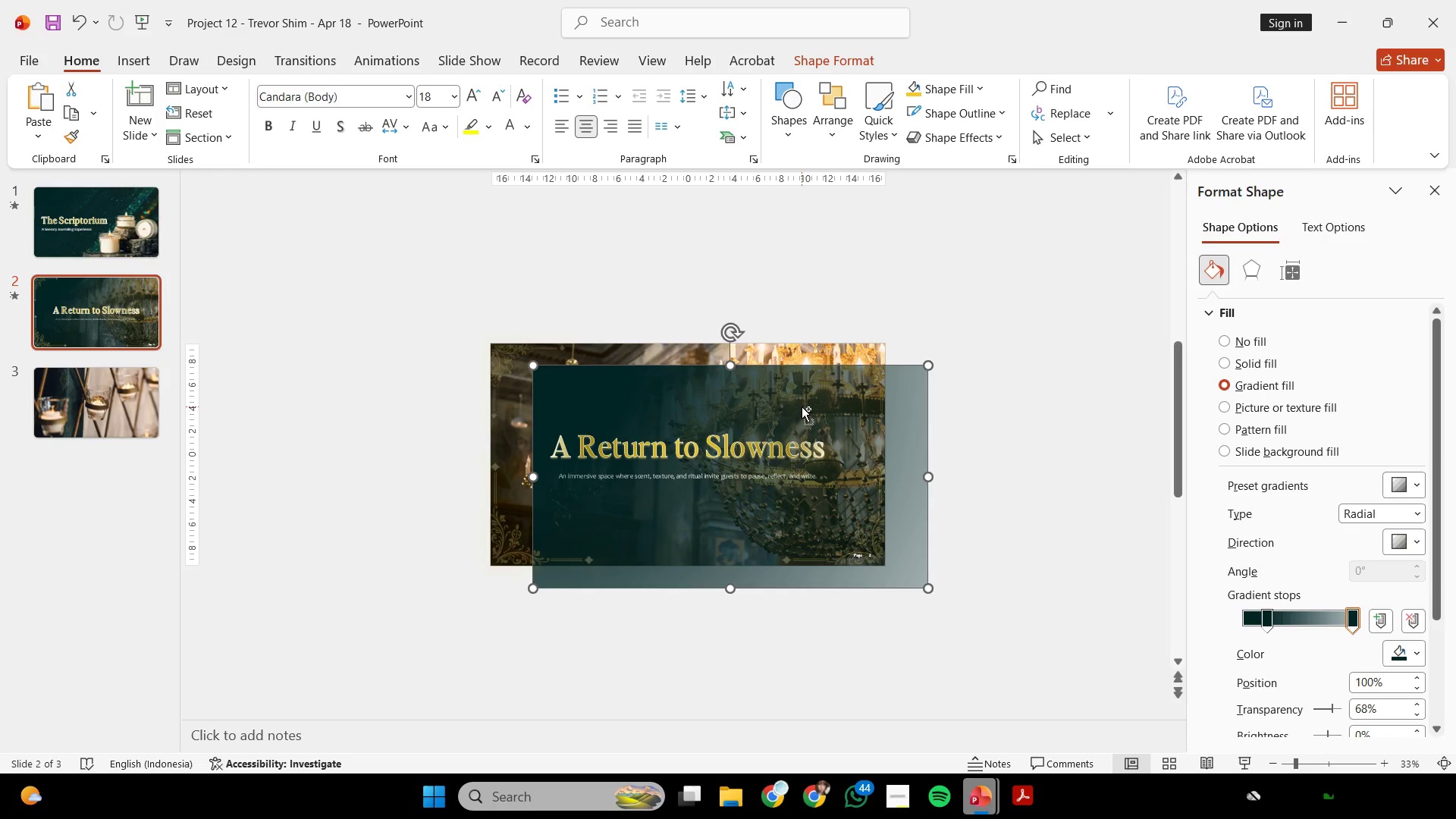 
key(Control+Z)
 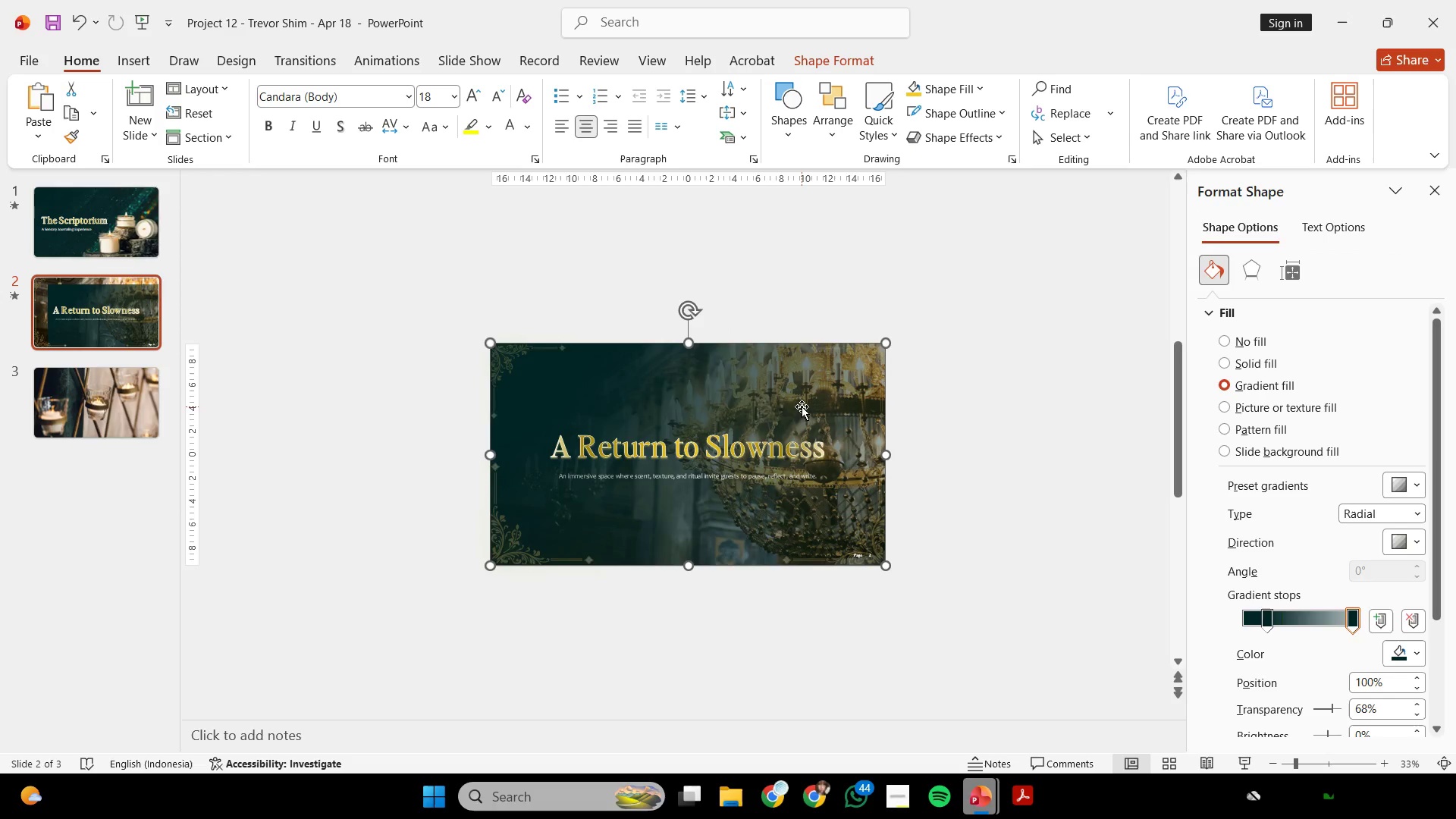 
key(Control+C)
 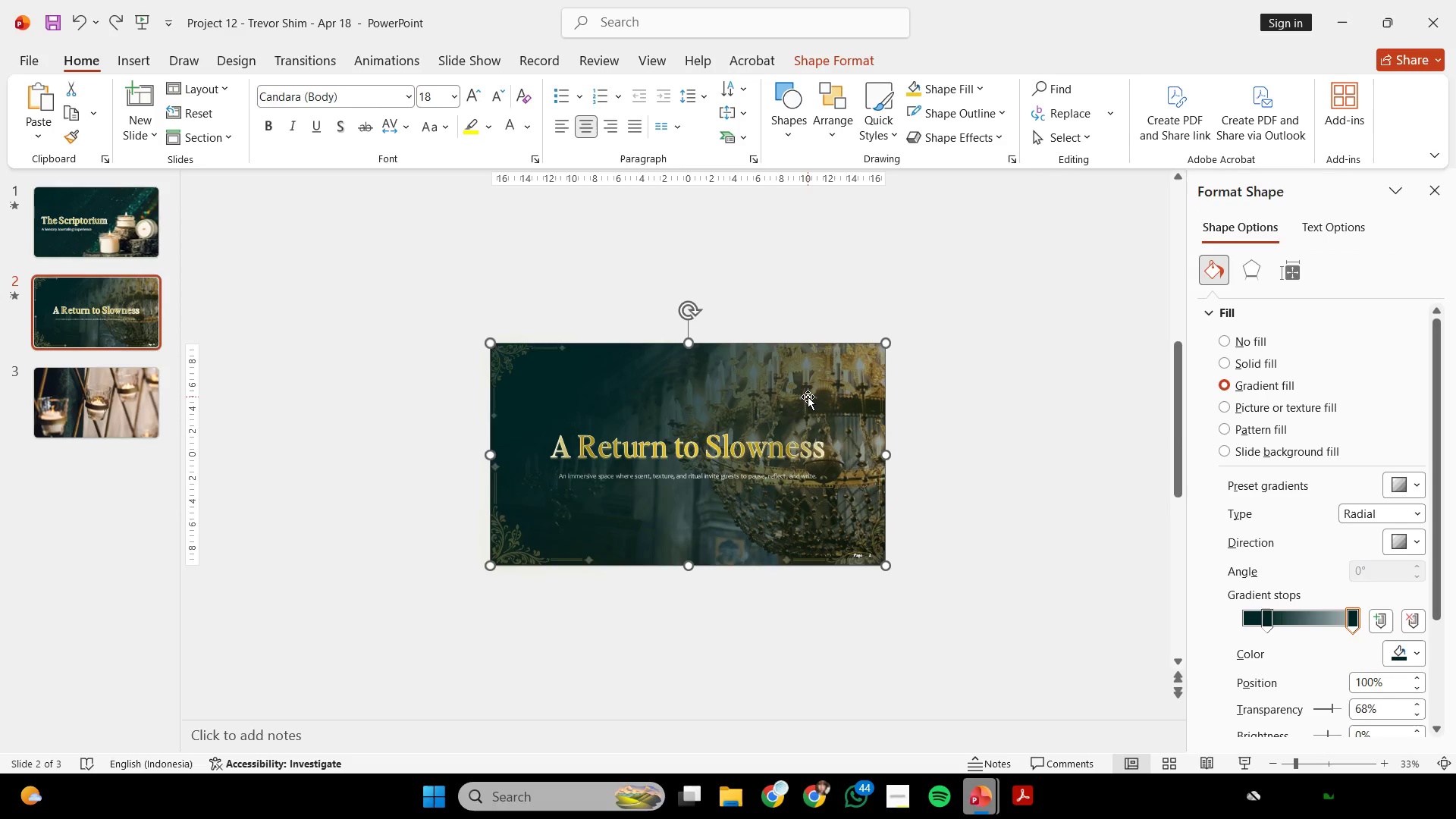 
key(Control+V)
 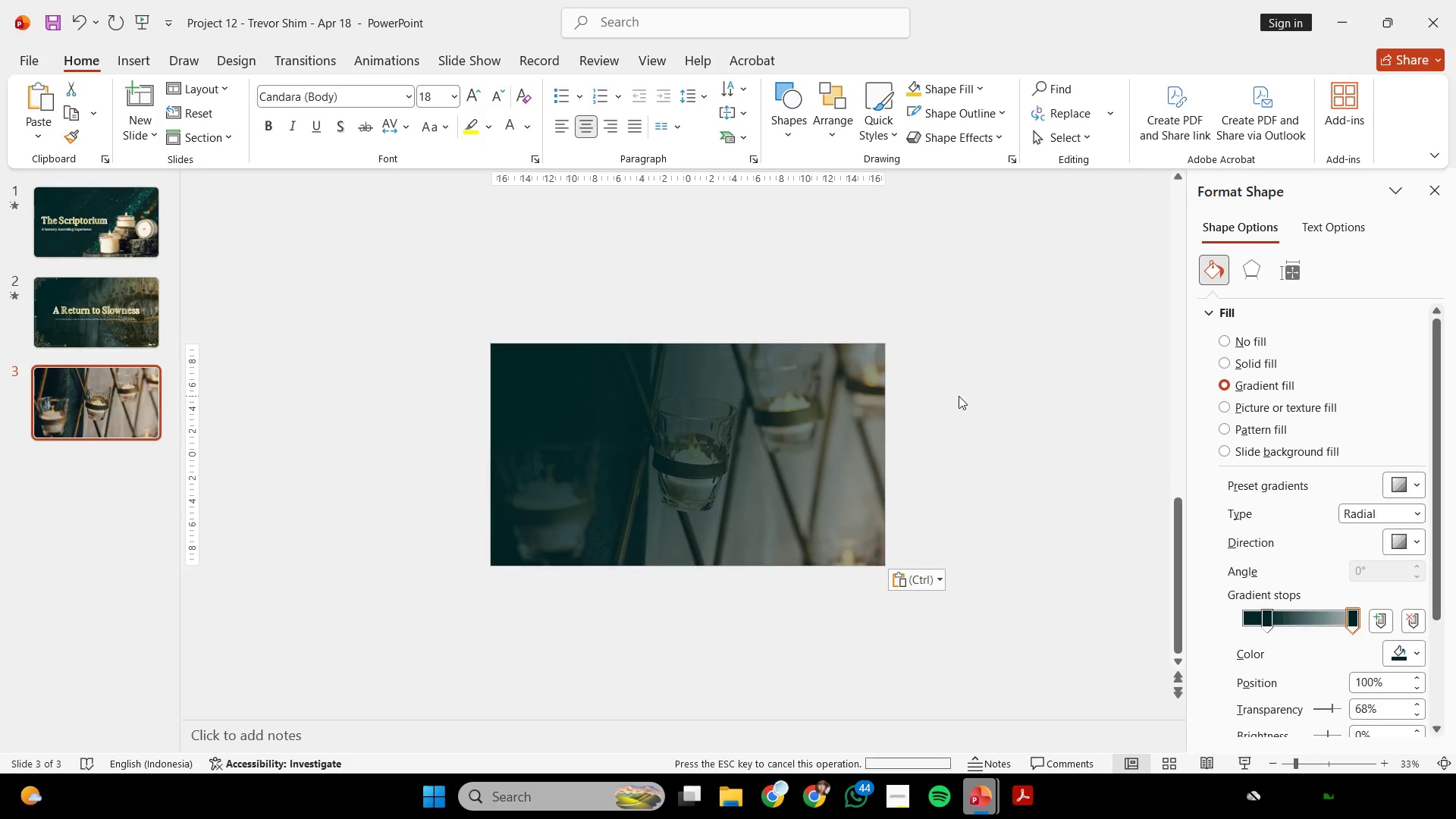 
scroll: coordinate [808, 397], scroll_direction: down, amount: 1.0
 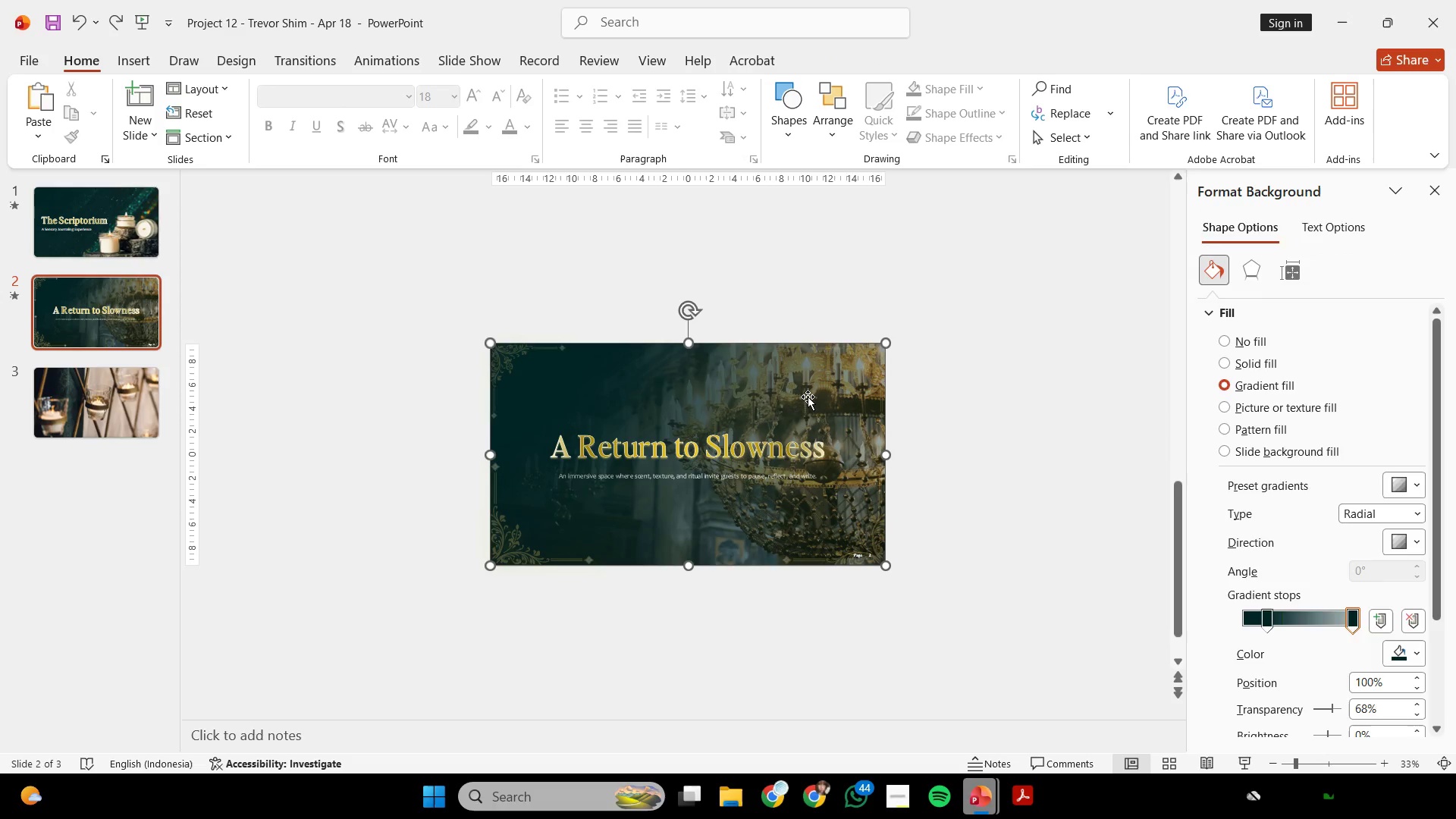 
hold_key(key=ControlLeft, duration=0.33)
scroll: coordinate [959, 397], scroll_direction: up, amount: 2.0
 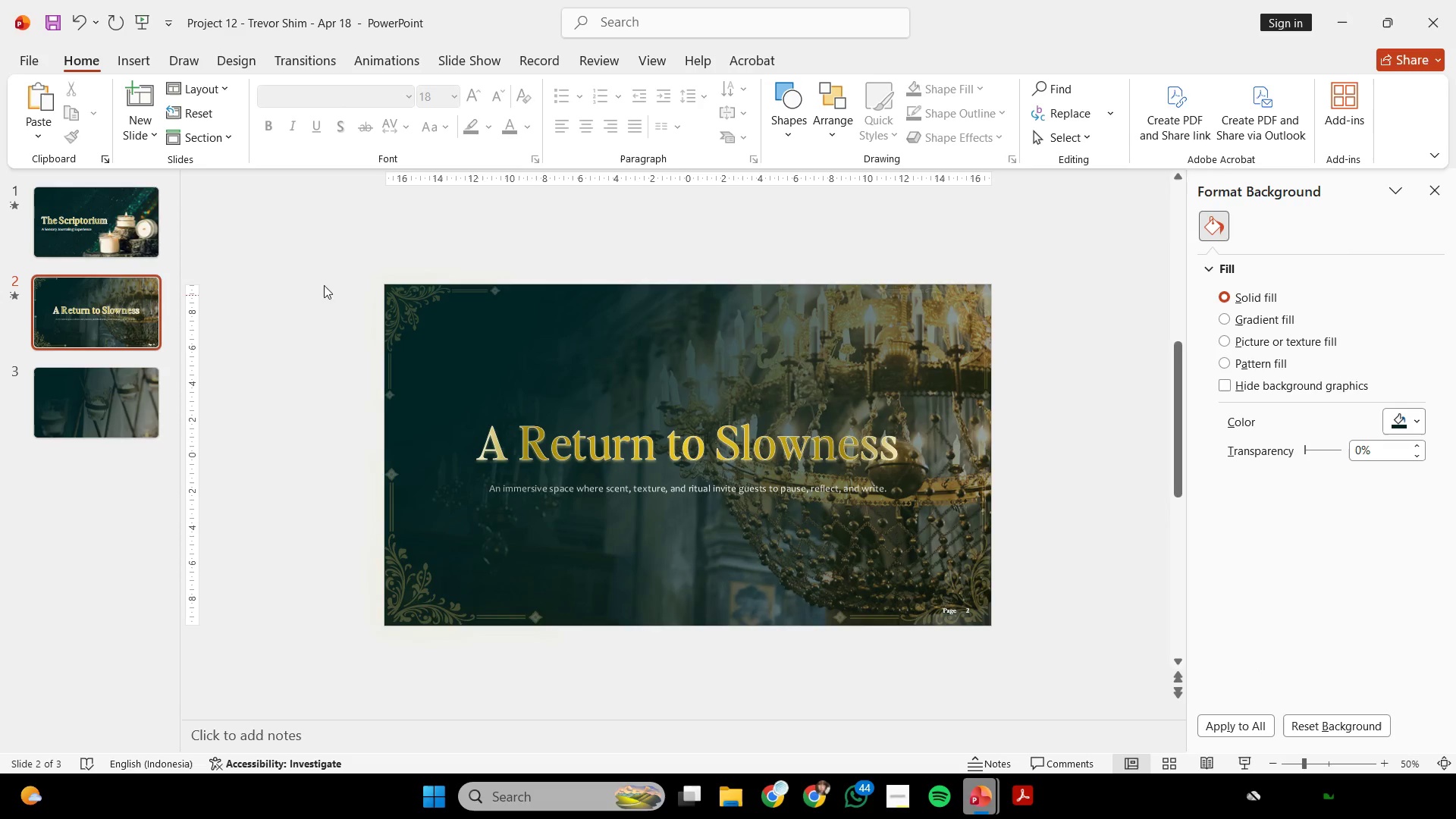 
left_click_drag(start_coordinate=[332, 255], to_coordinate=[610, 664])
 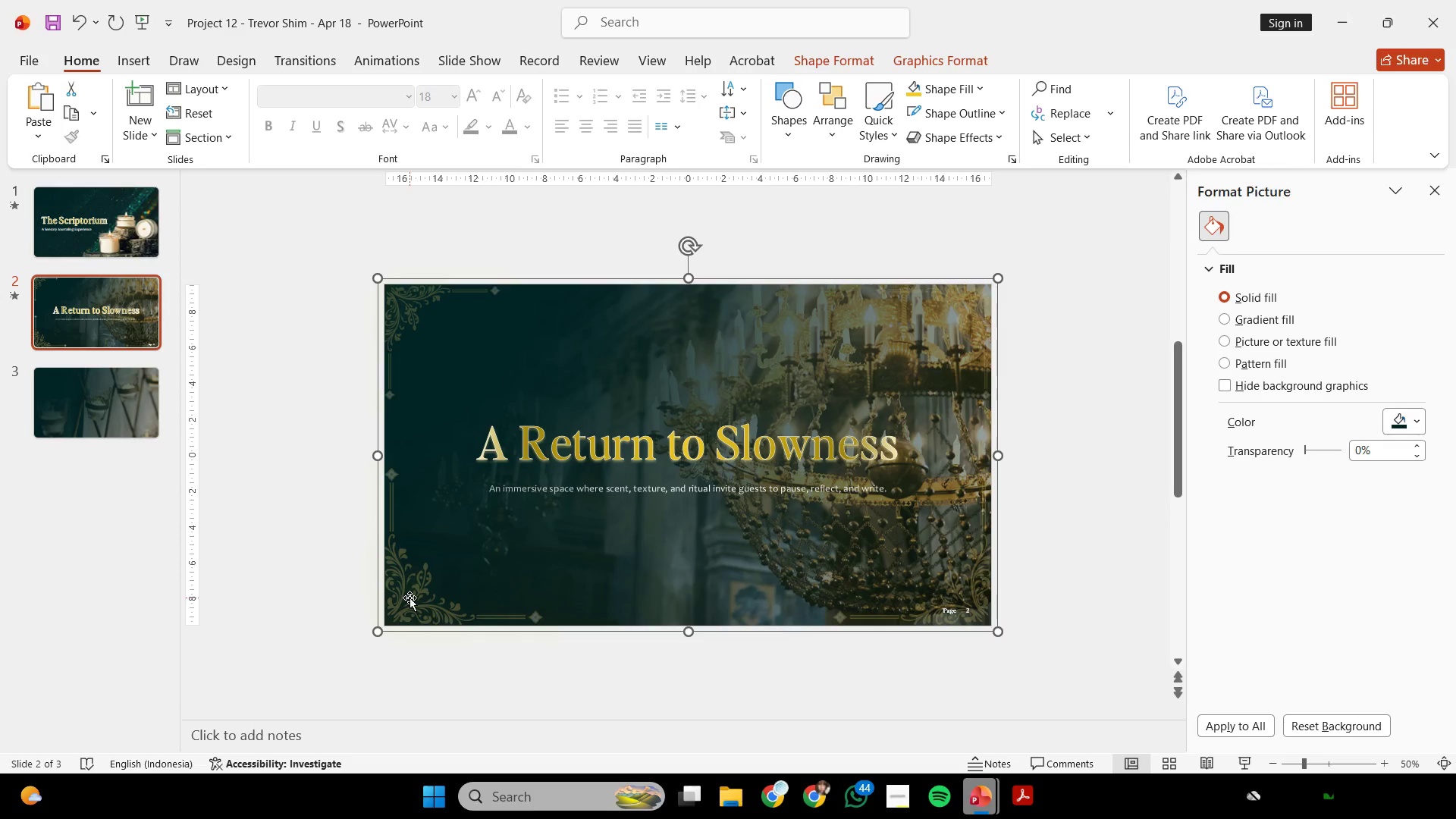 
double_click([412, 604])
 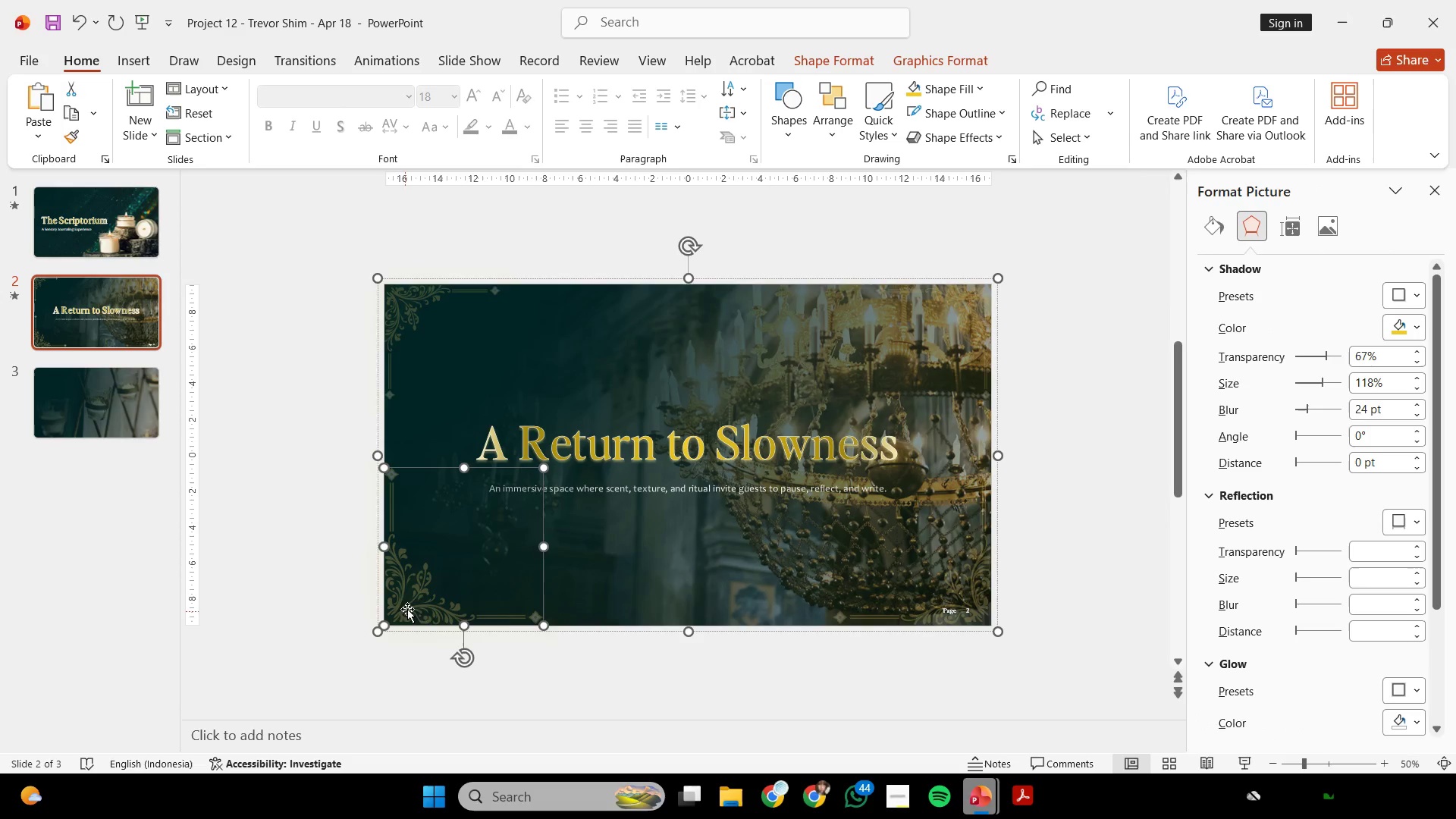 
key(Control+Shift+G)
 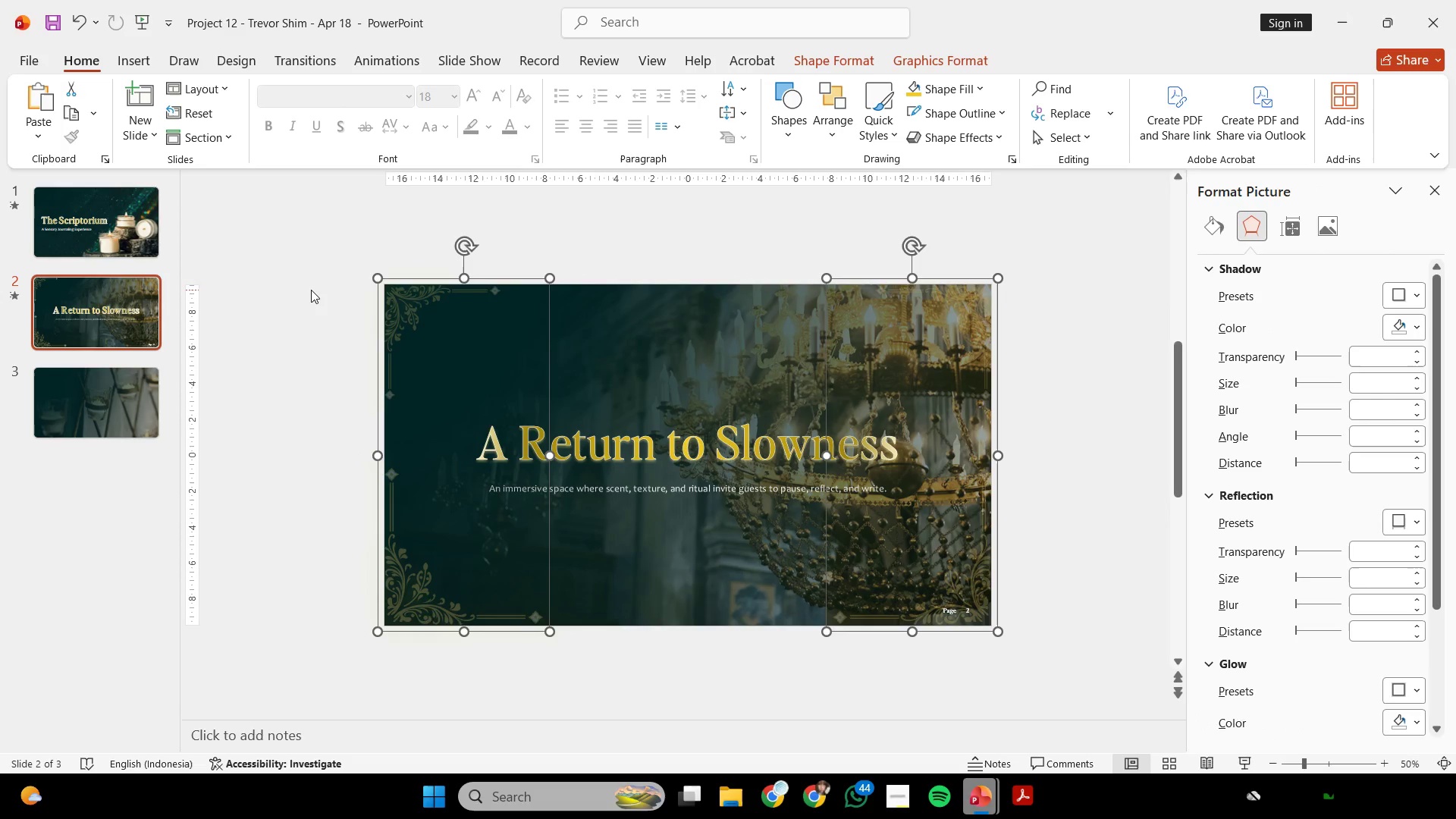 
left_click([309, 287])
 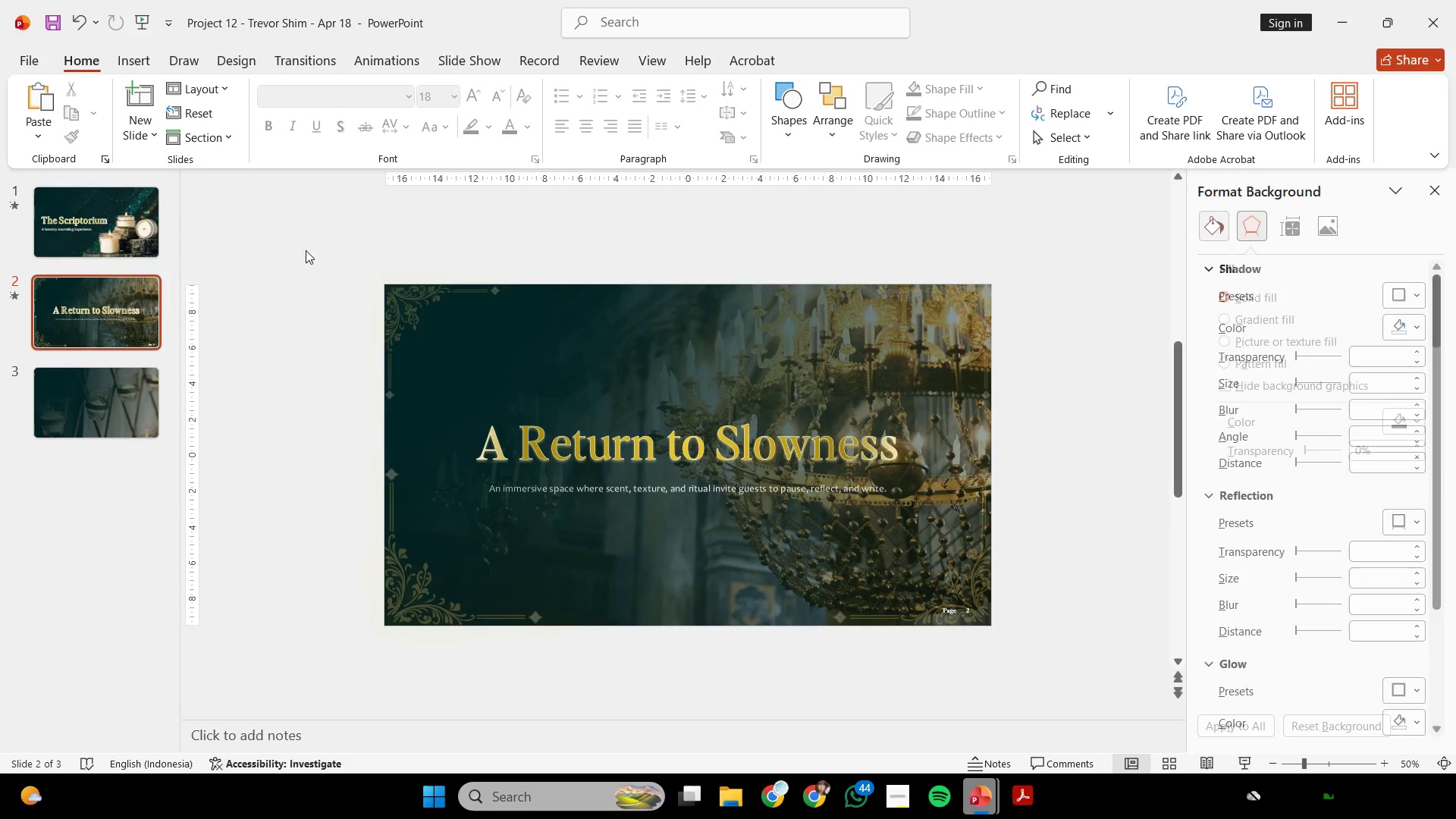 
left_click_drag(start_coordinate=[306, 250], to_coordinate=[633, 717])
 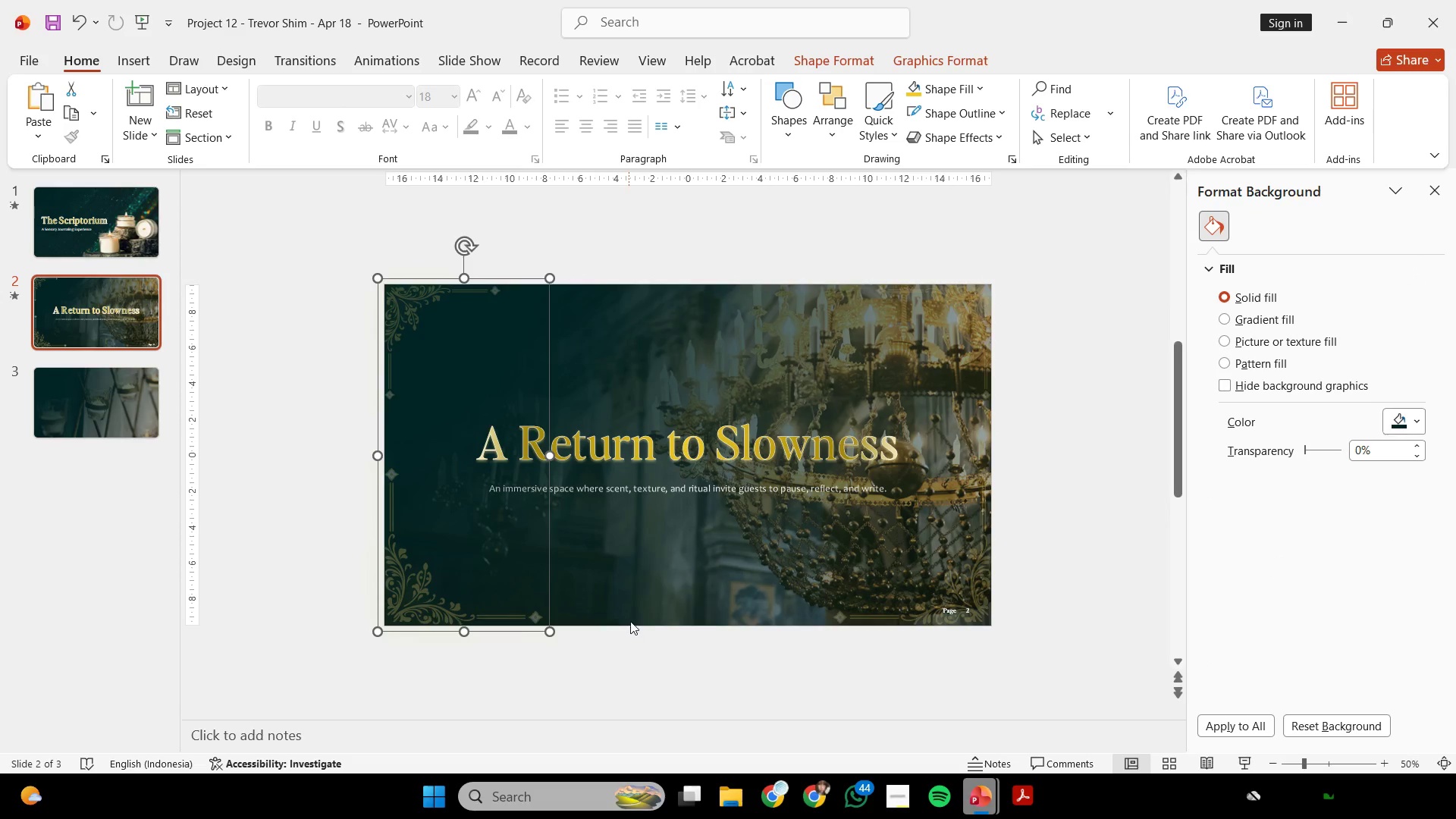 
key(Control+C)
 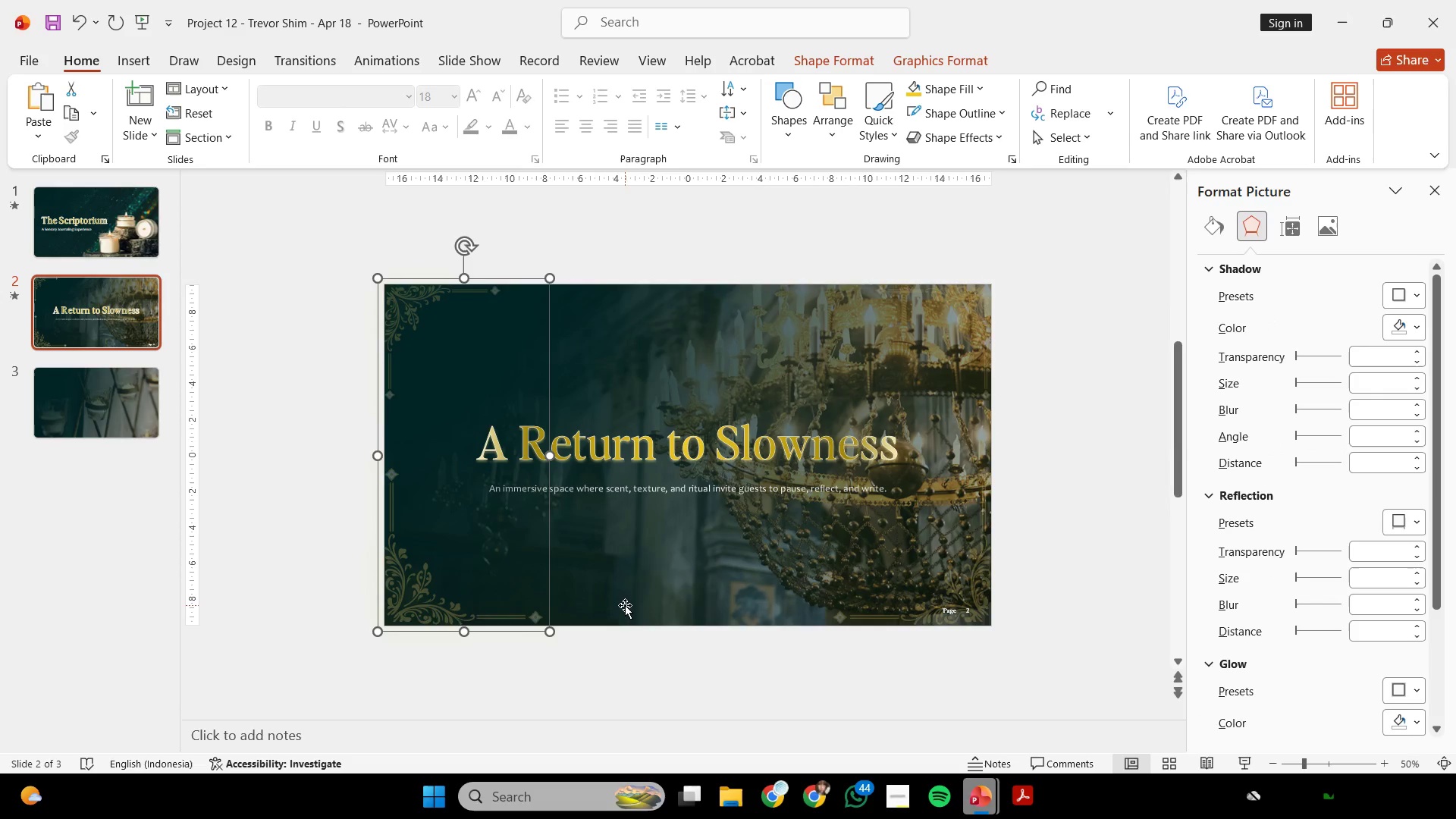 
key(Control+ControlLeft)
 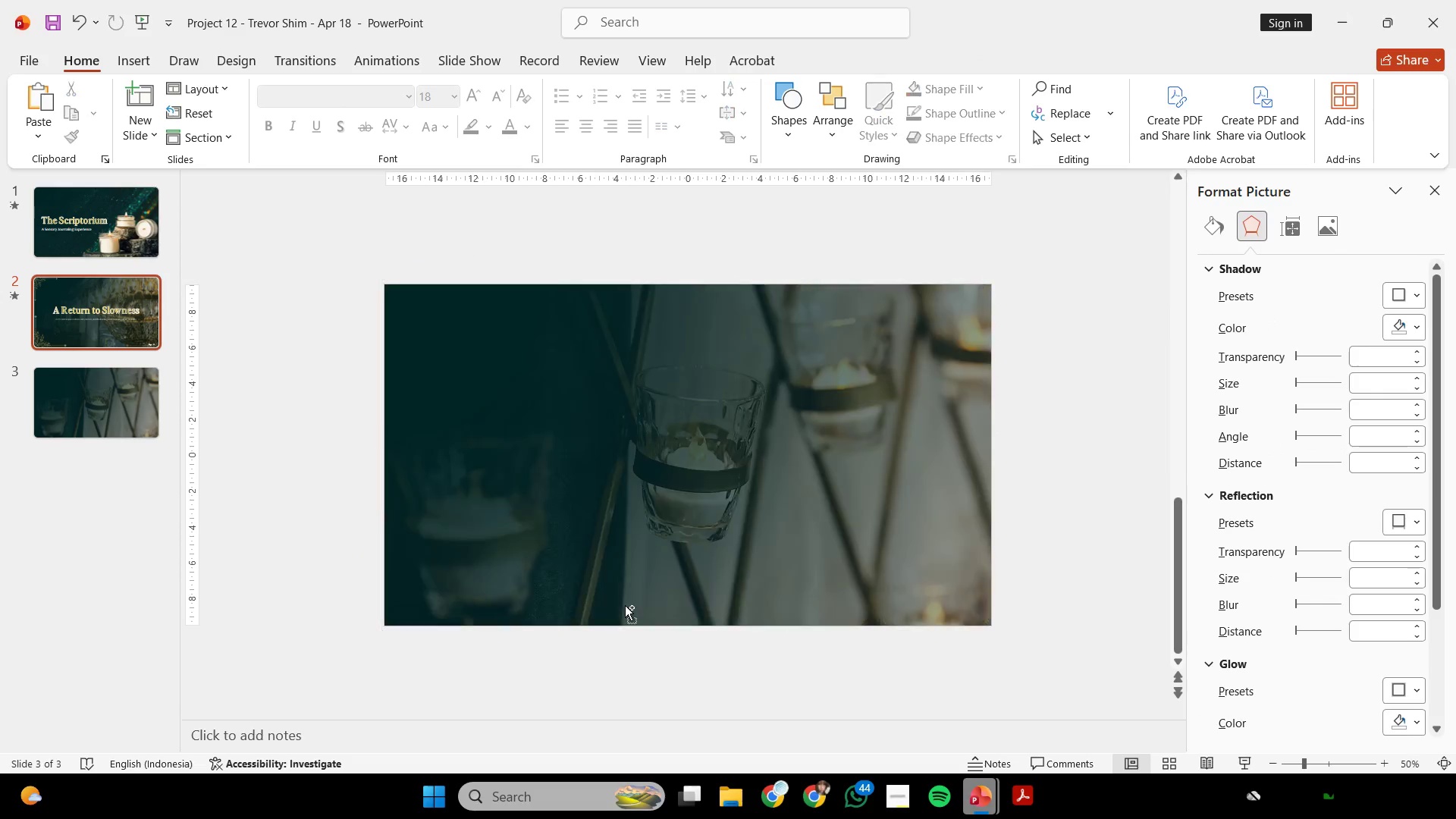 
key(Control+V)
 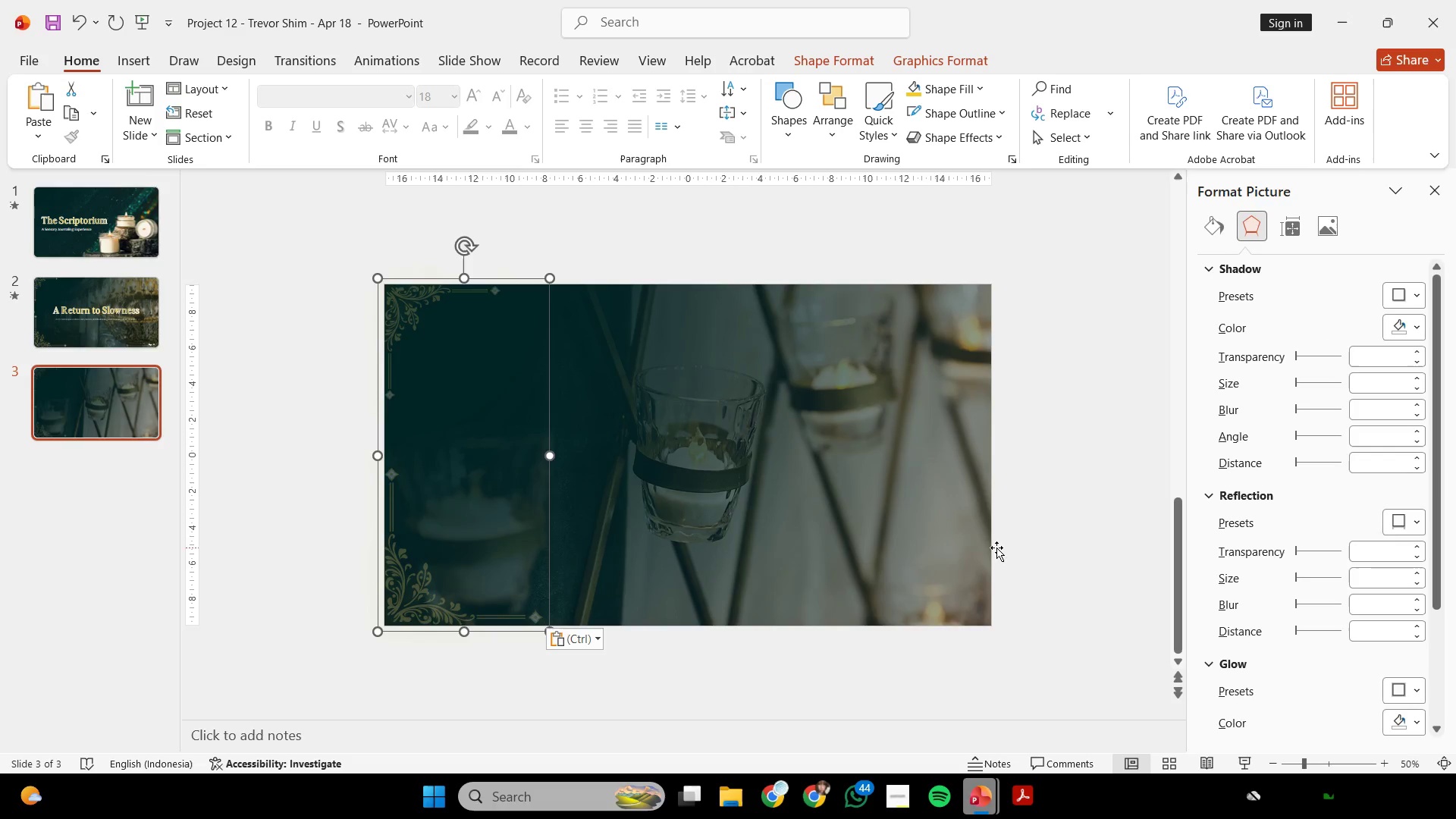 
scroll: coordinate [625, 605], scroll_direction: down, amount: 1.0
 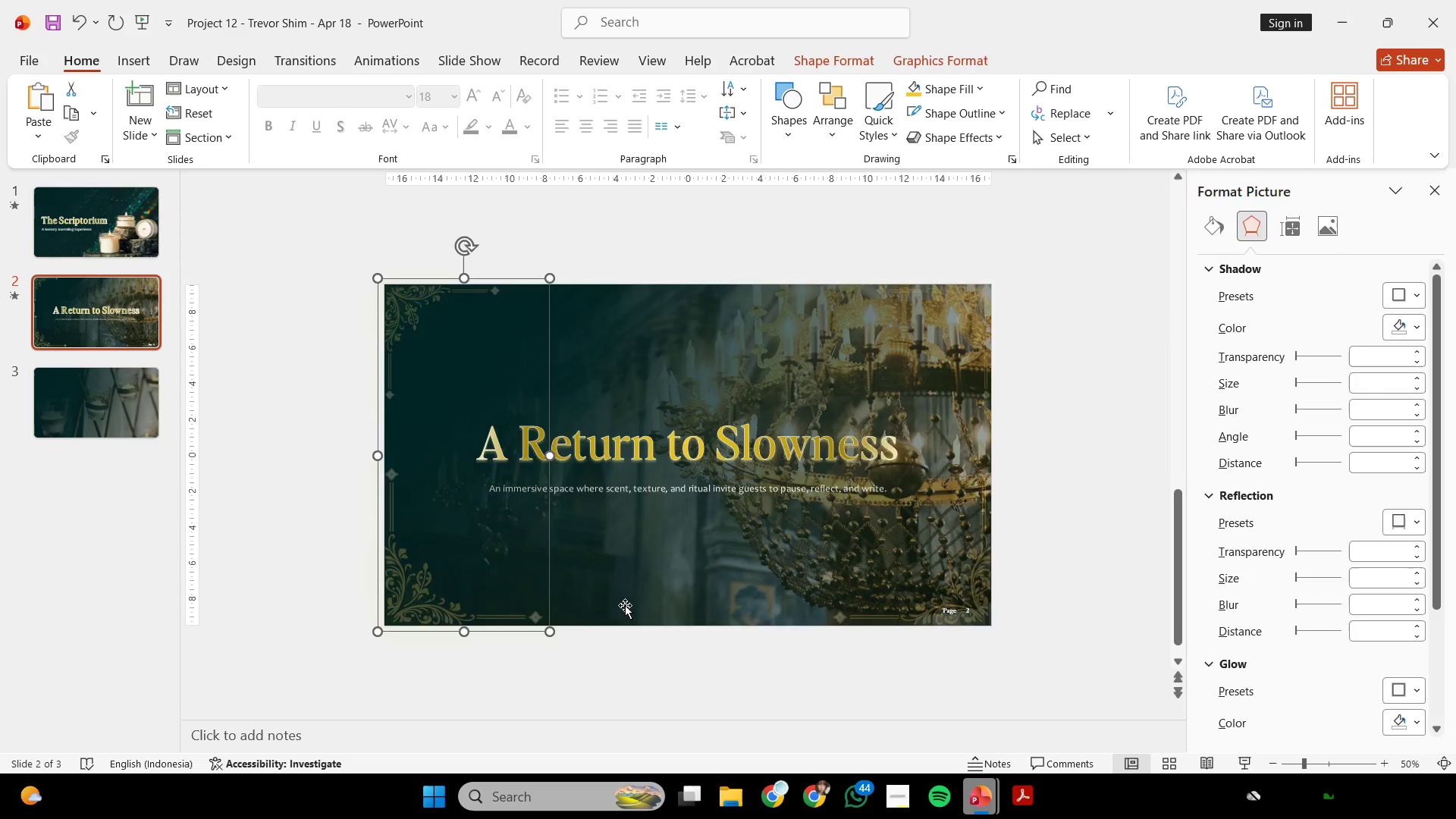 
left_click([1053, 510])
 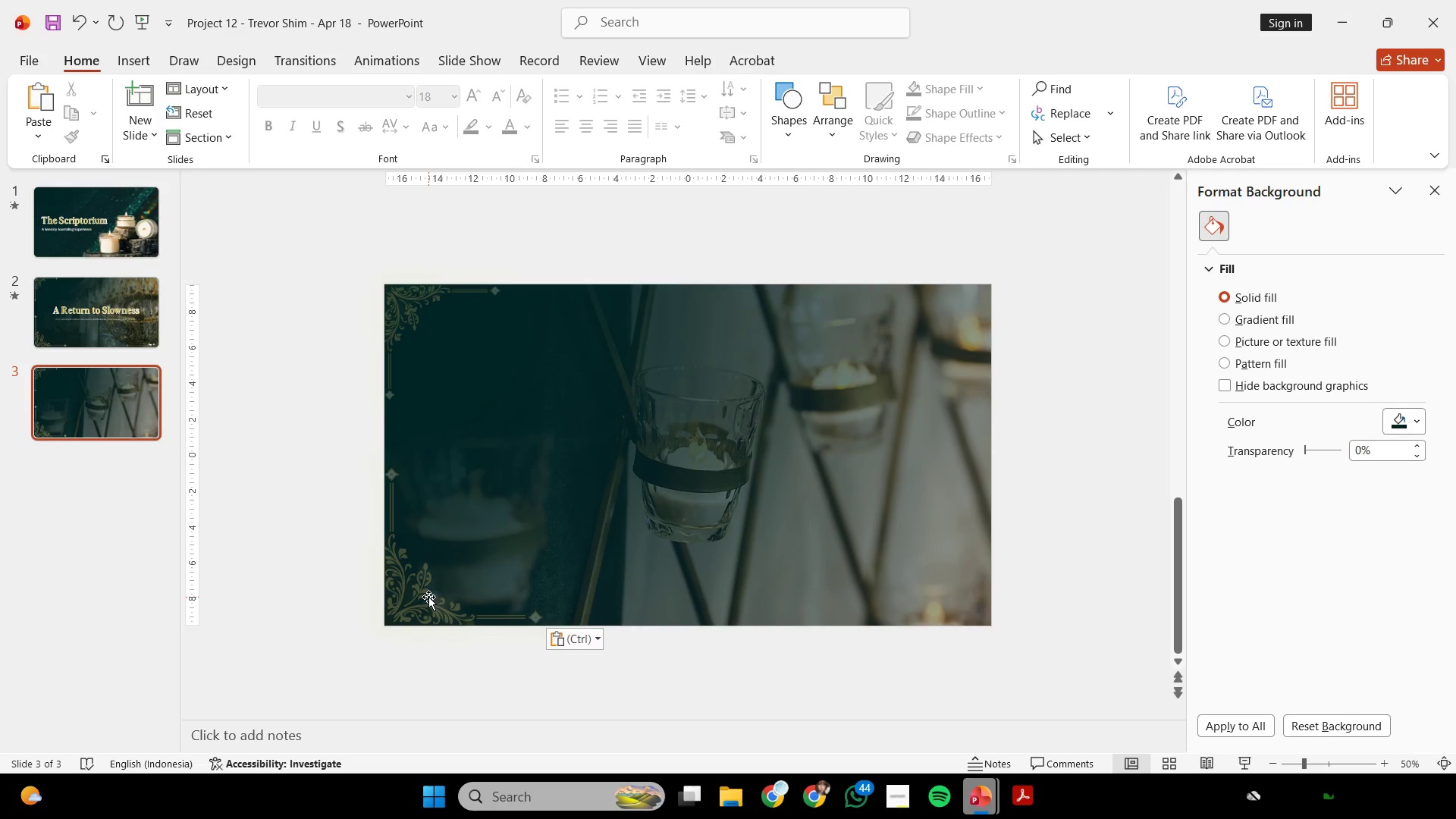 
wait(6.23)
 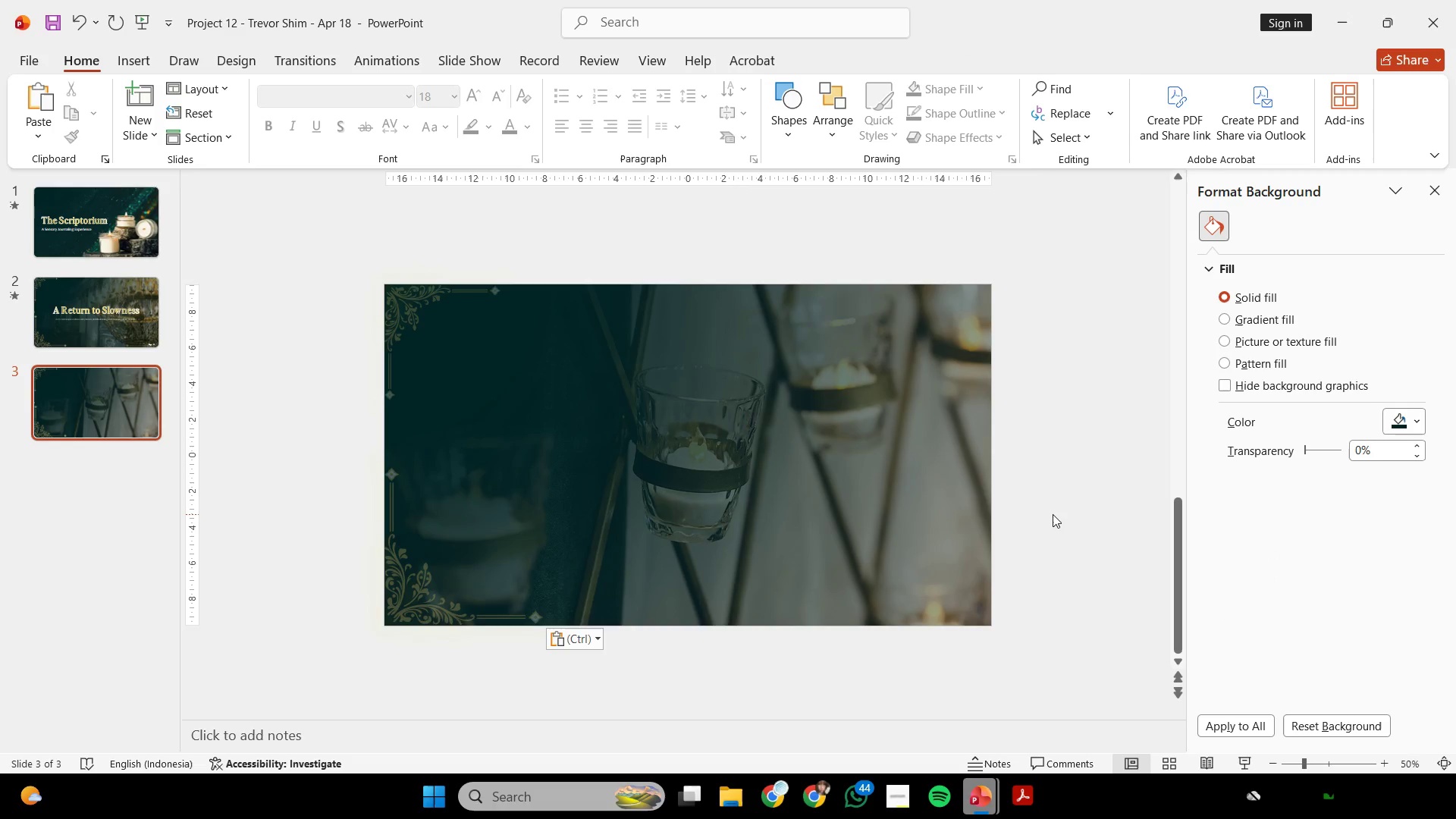 
double_click([406, 610])
 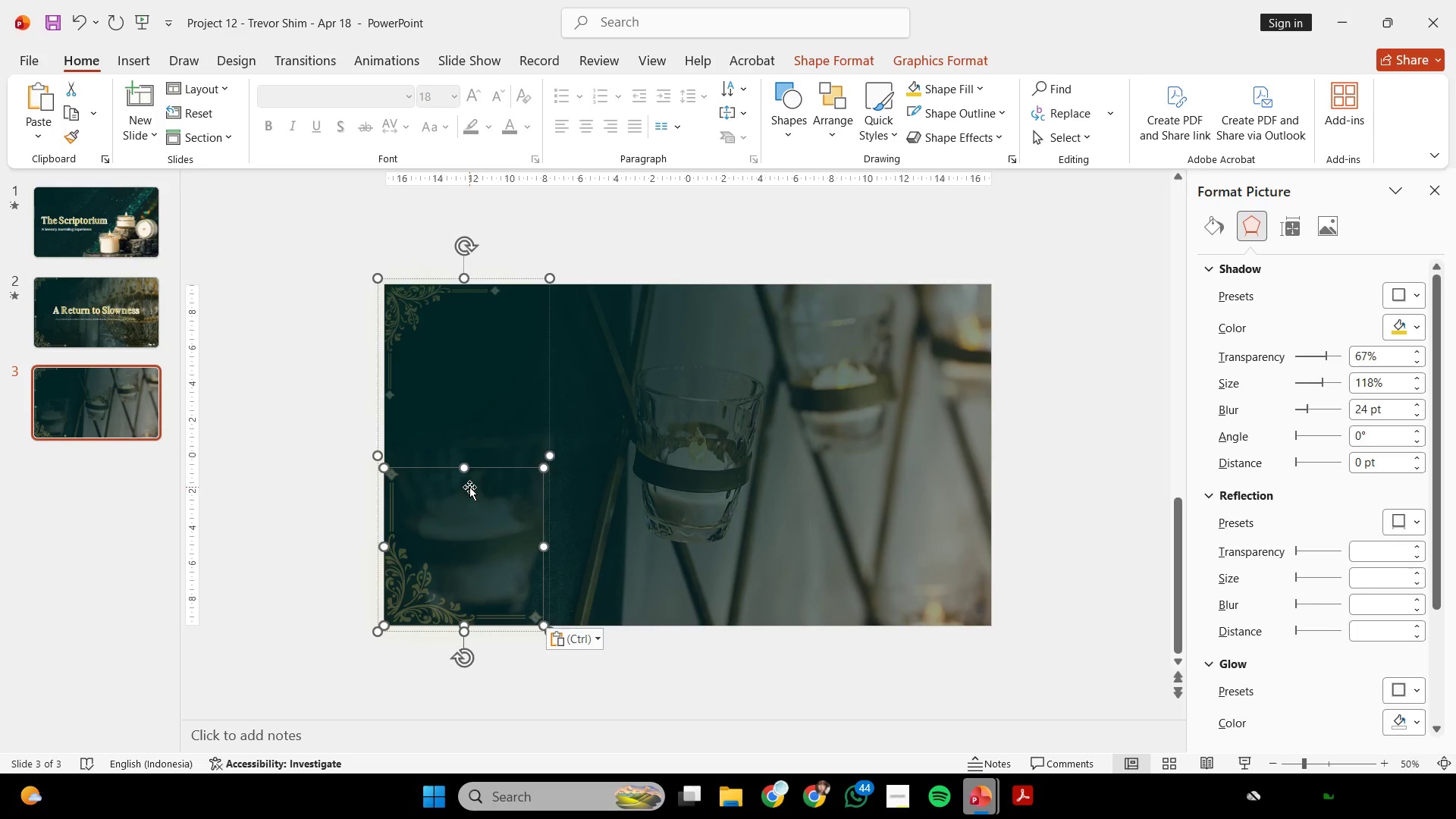 
key(Backspace)
 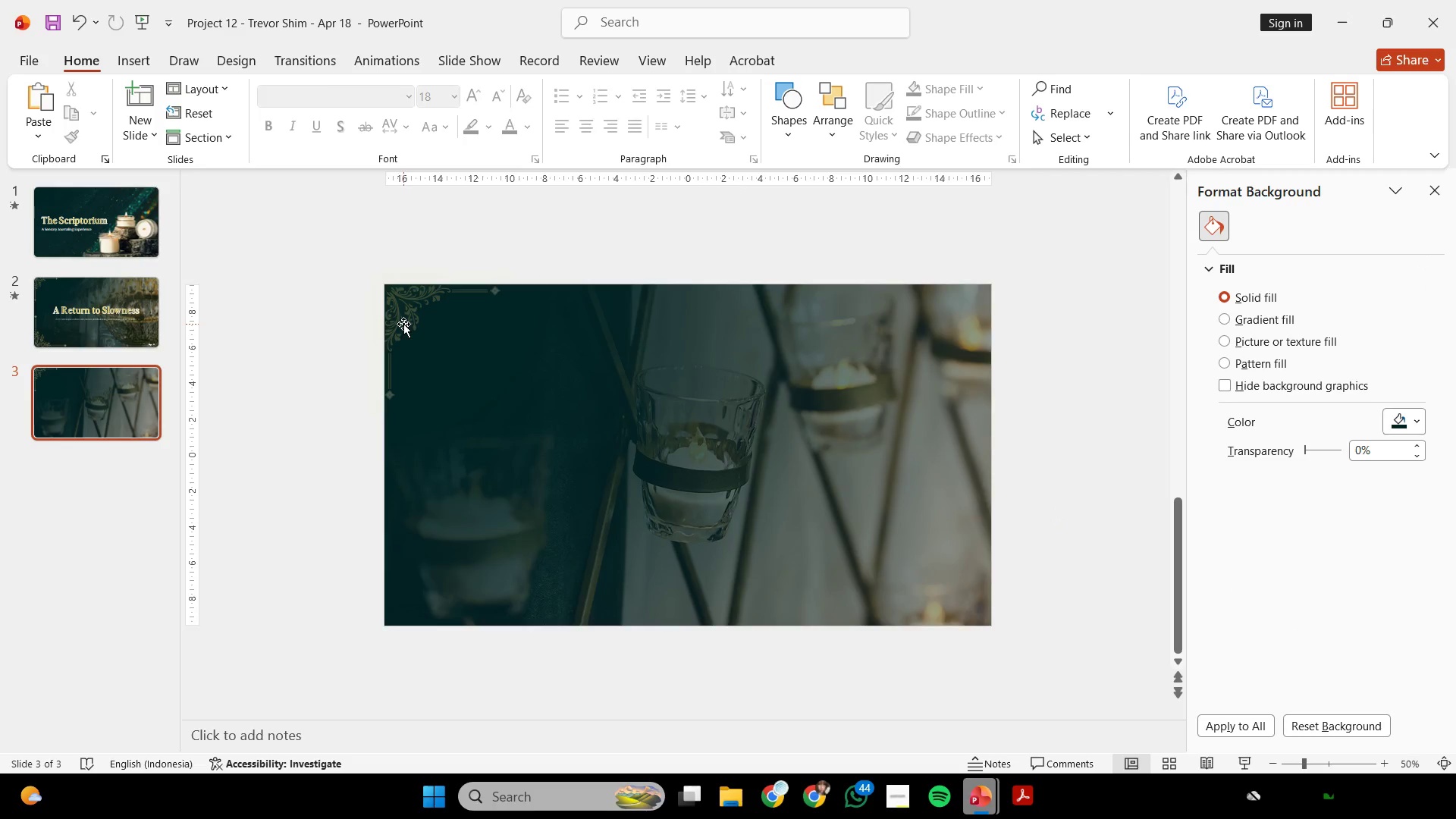 
double_click([410, 306])
 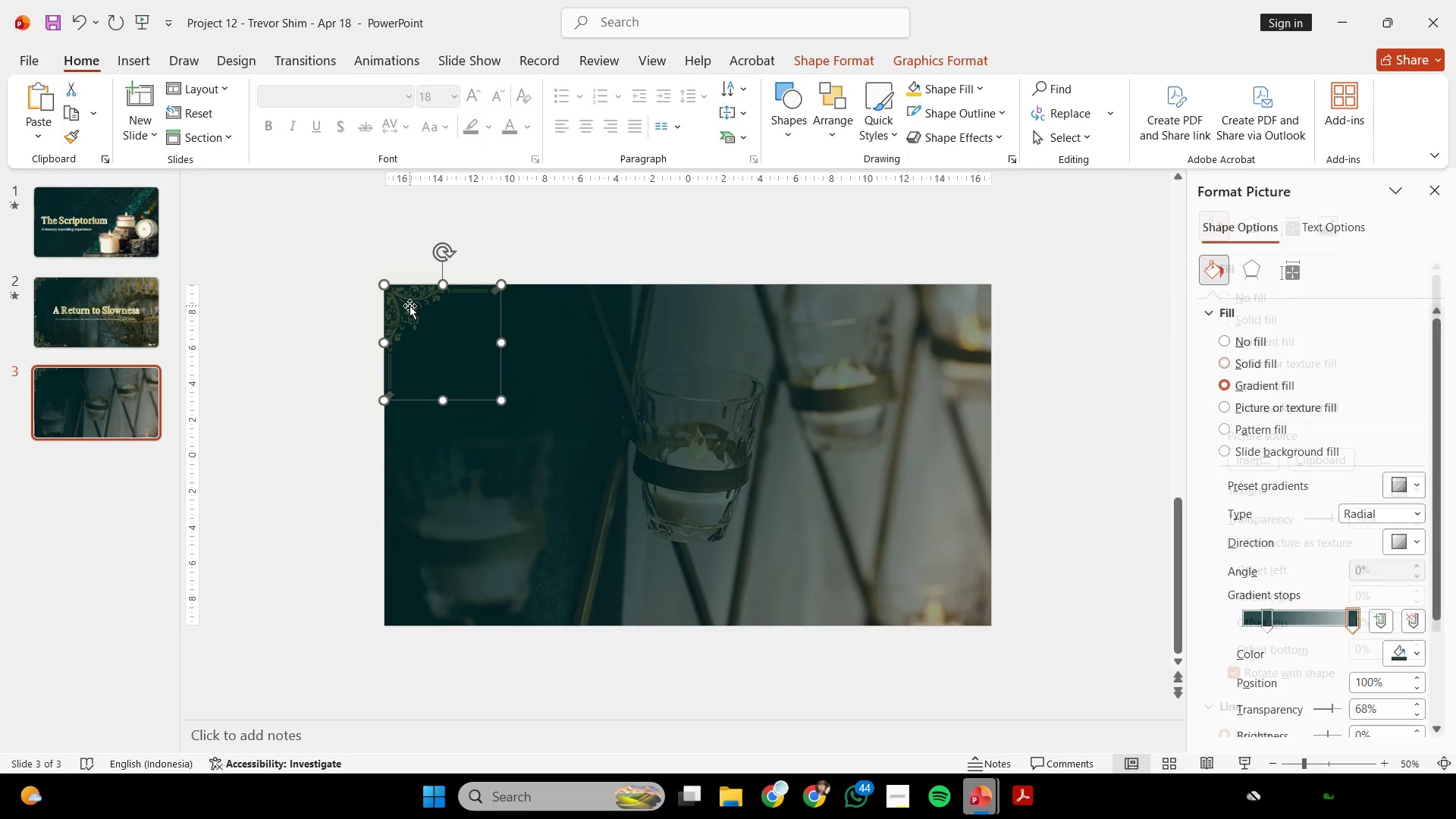 
hold_key(key=ControlLeft, duration=2.91)
hold_key(key=ShiftLeft, duration=2.86)
left_click_drag(start_coordinate=[411, 306], to_coordinate=[902, 360])
 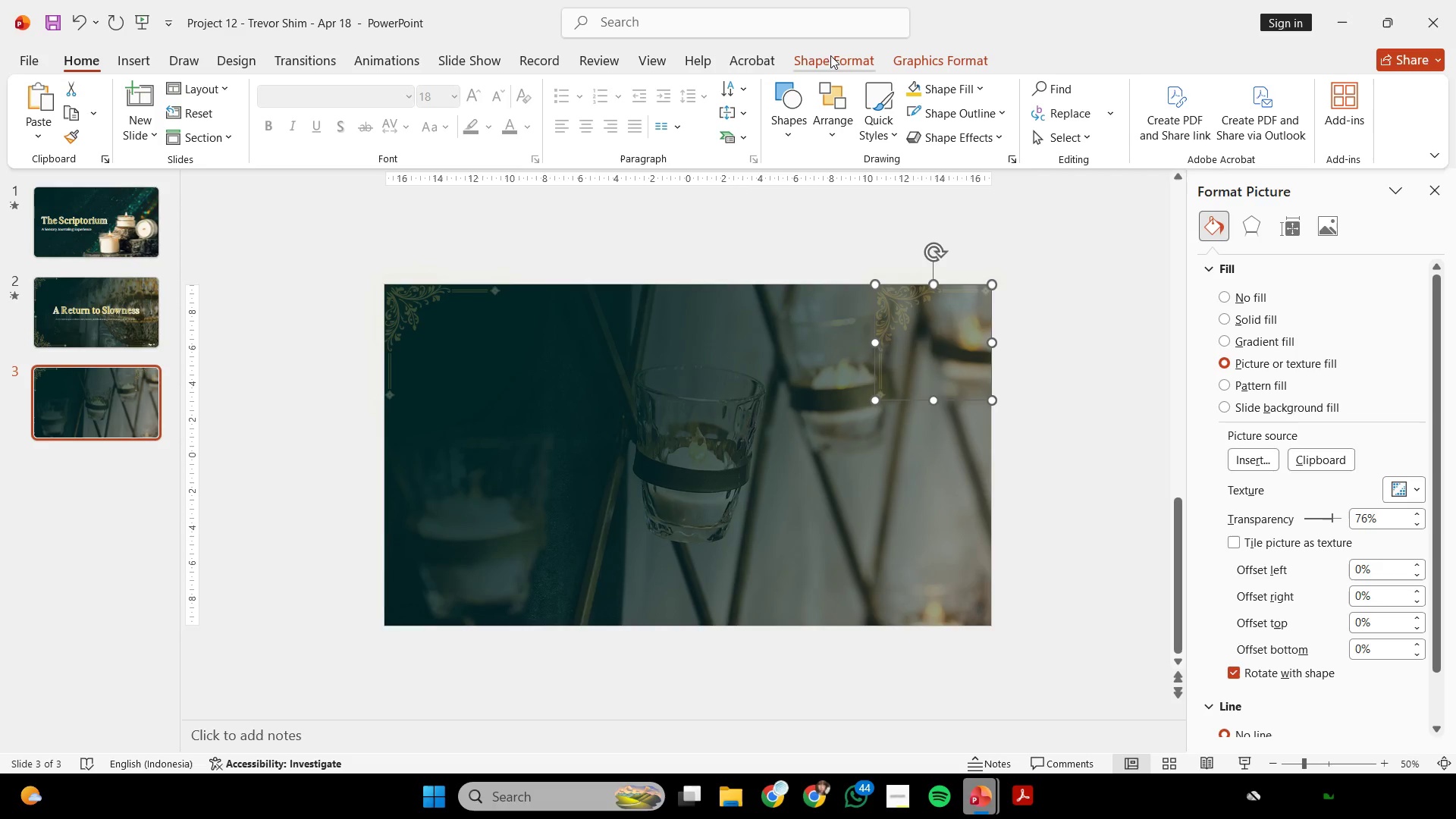 
left_click([807, 52])
 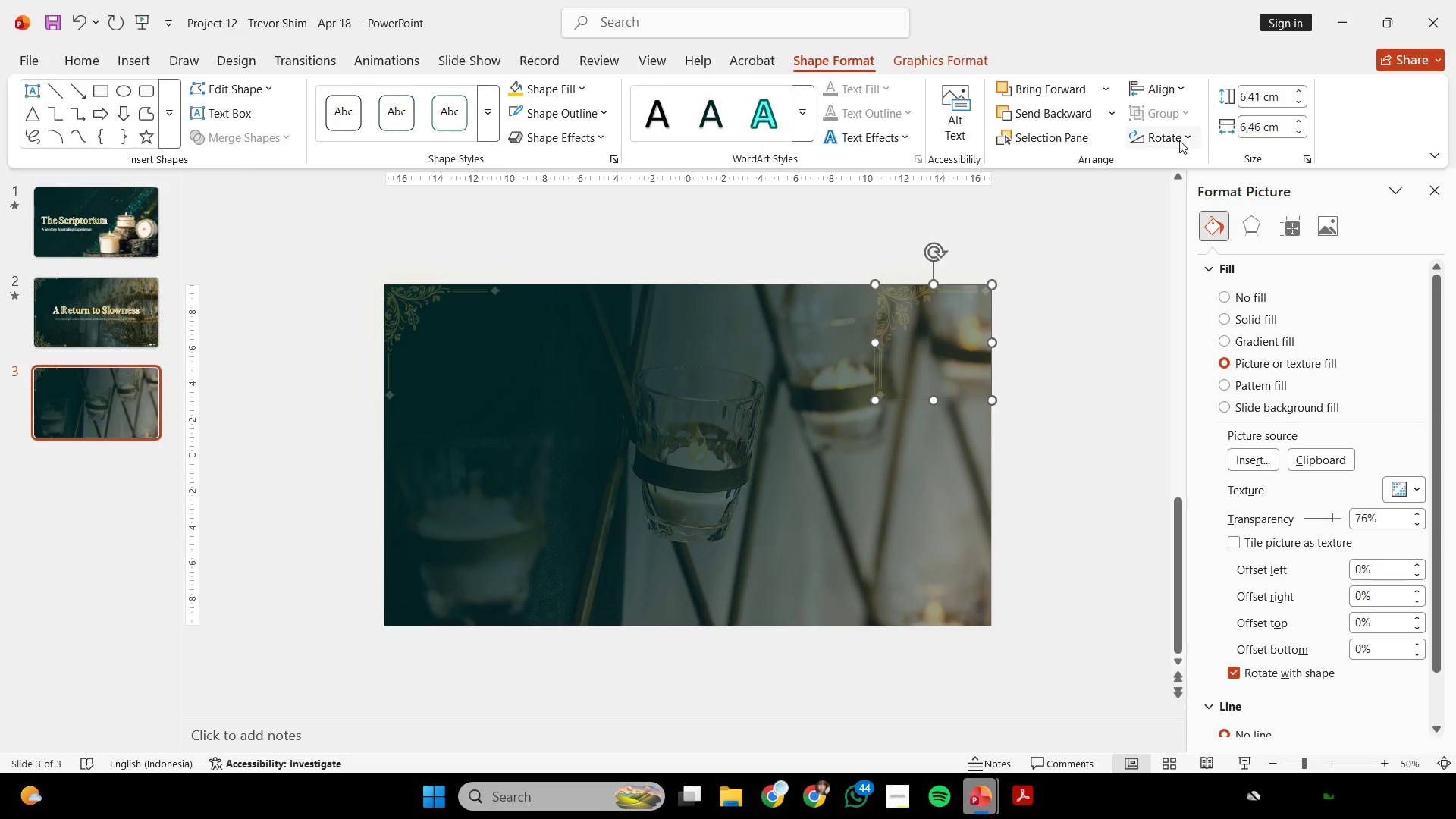 
left_click([1181, 140])
 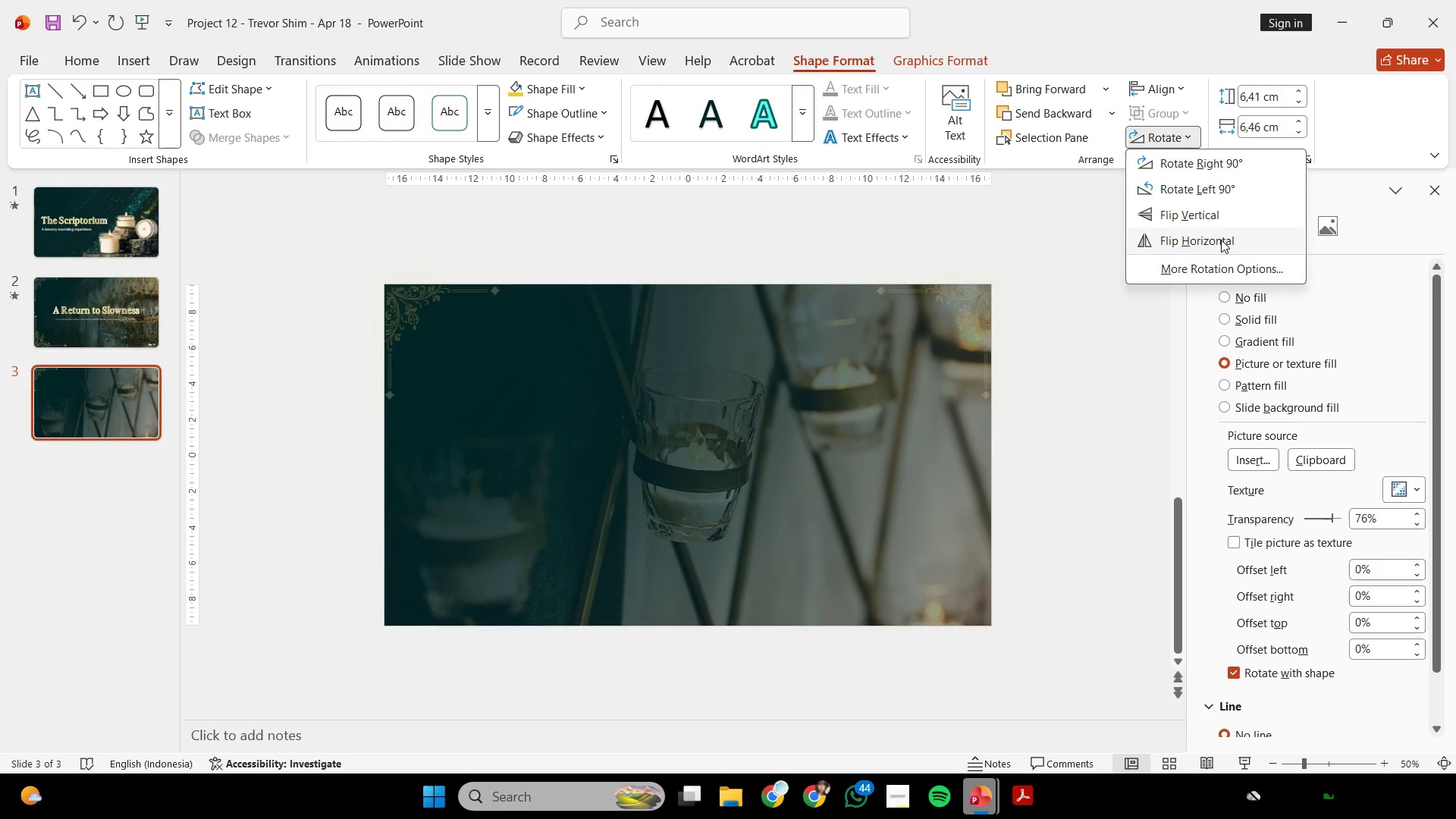 
left_click([1221, 237])
 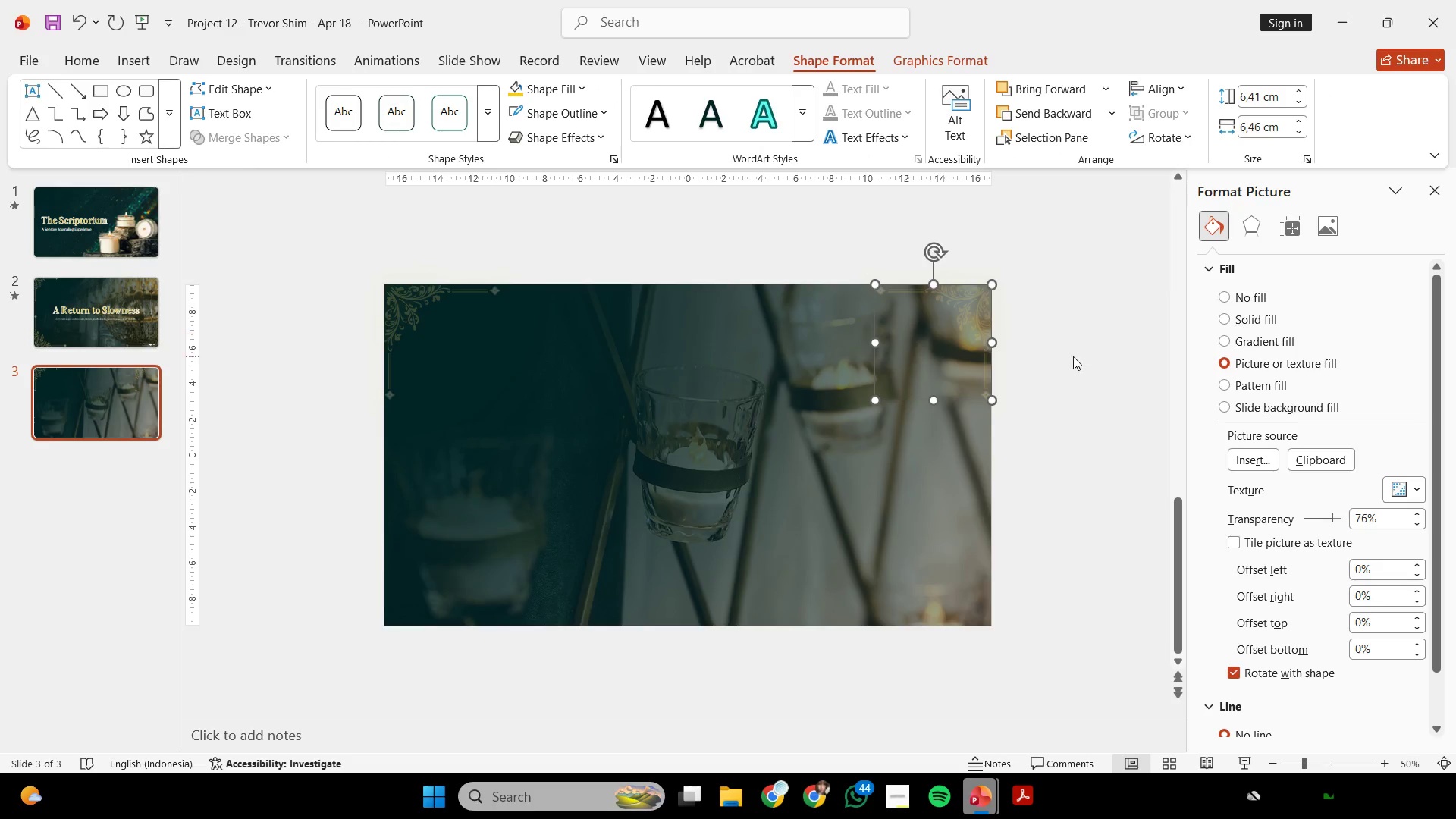 
left_click([1073, 356])
 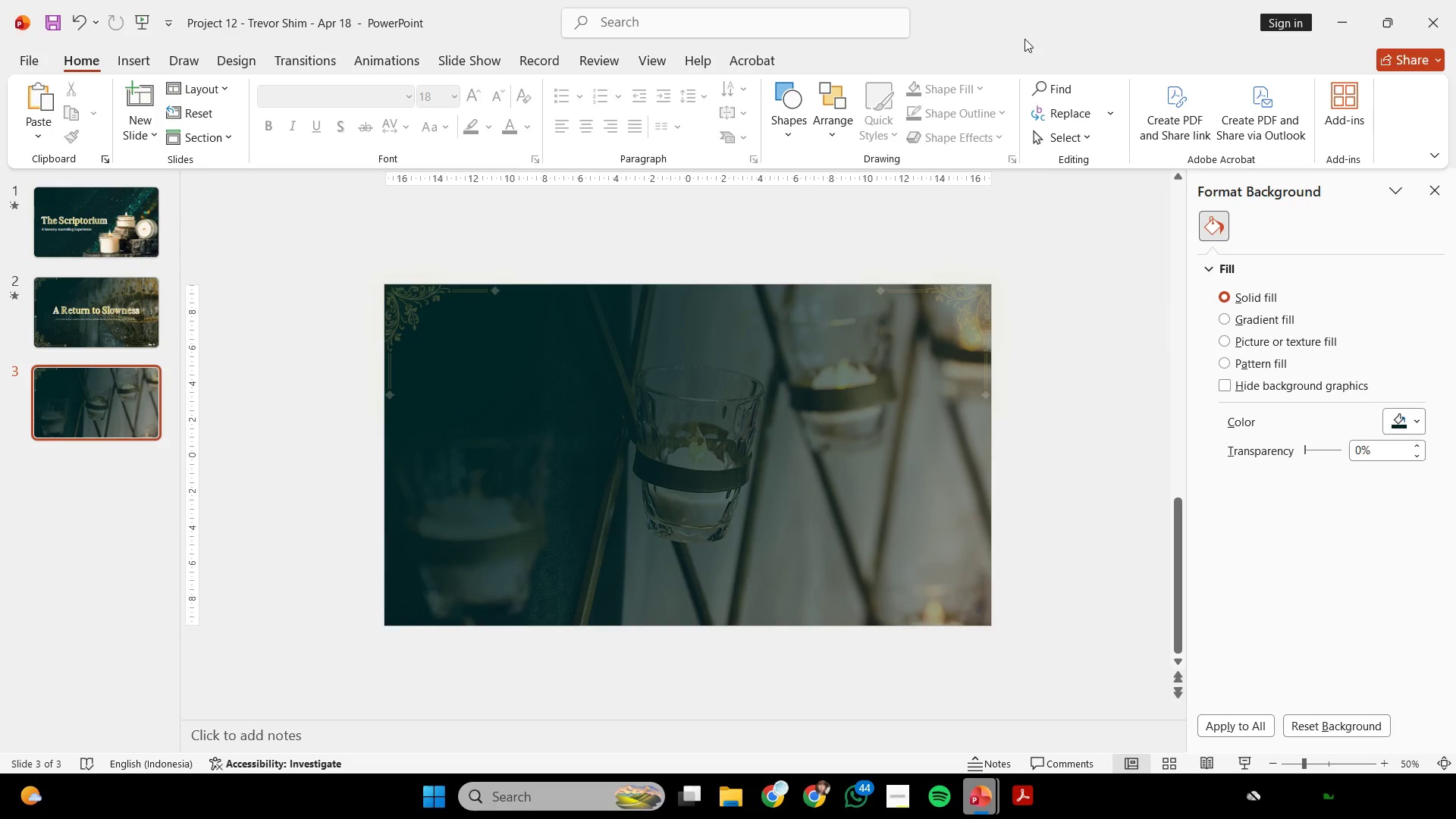 
wait(26.56)
 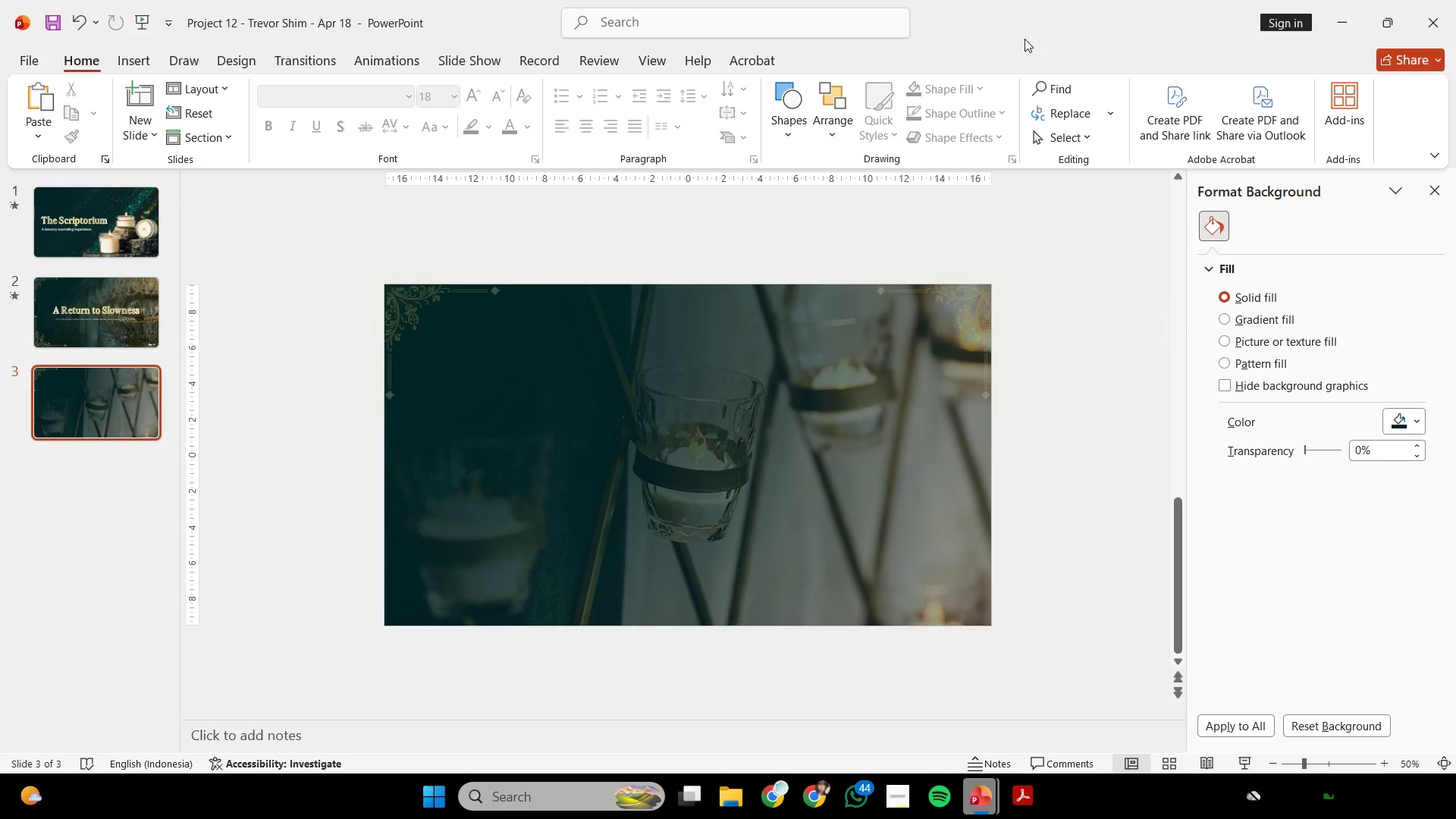 
scroll: coordinate [992, 0], scroll_direction: up, amount: 1.0
 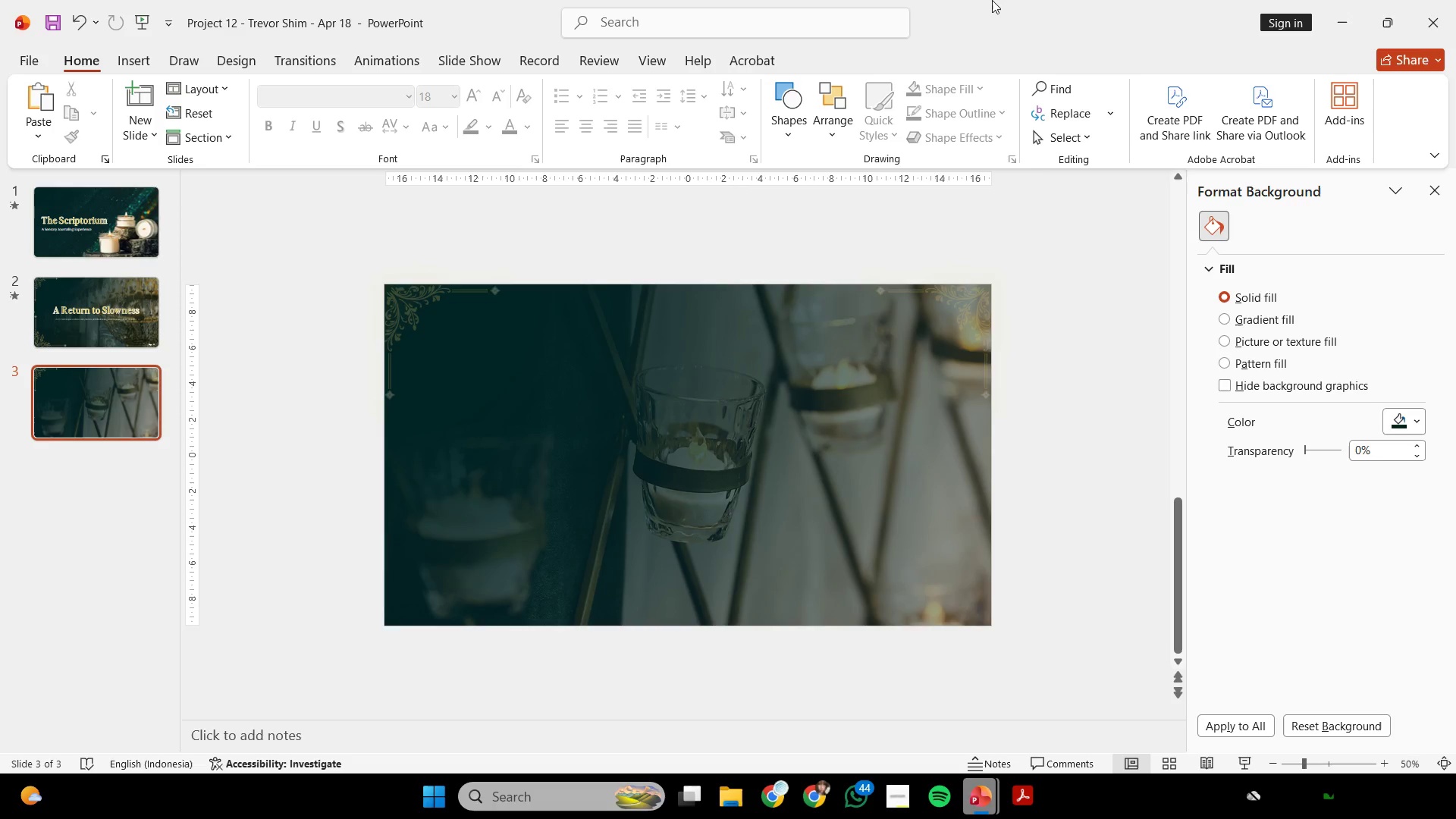 
wait(29.43)
 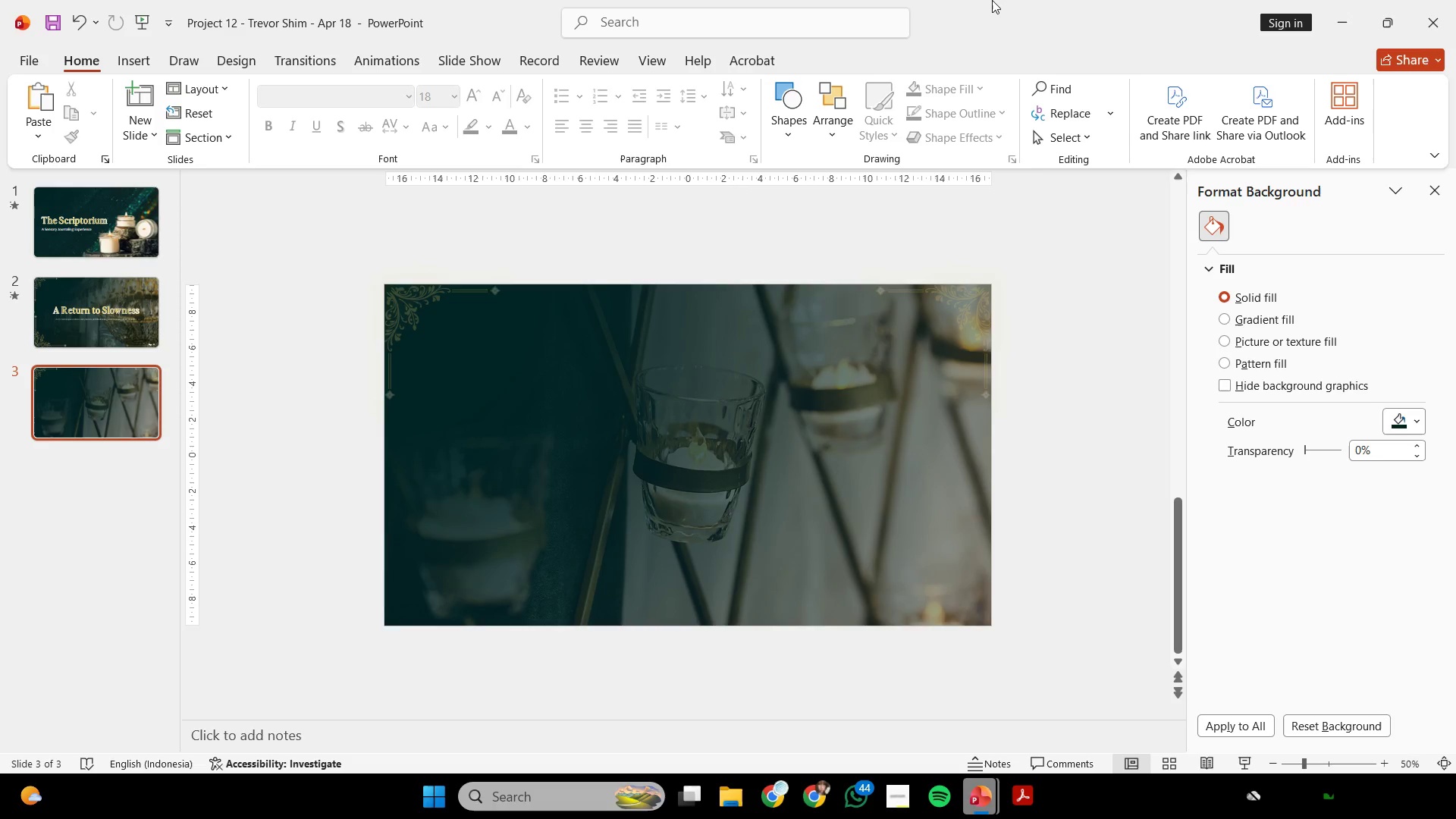 
scroll: coordinate [643, 325], scroll_direction: up, amount: 2.0
 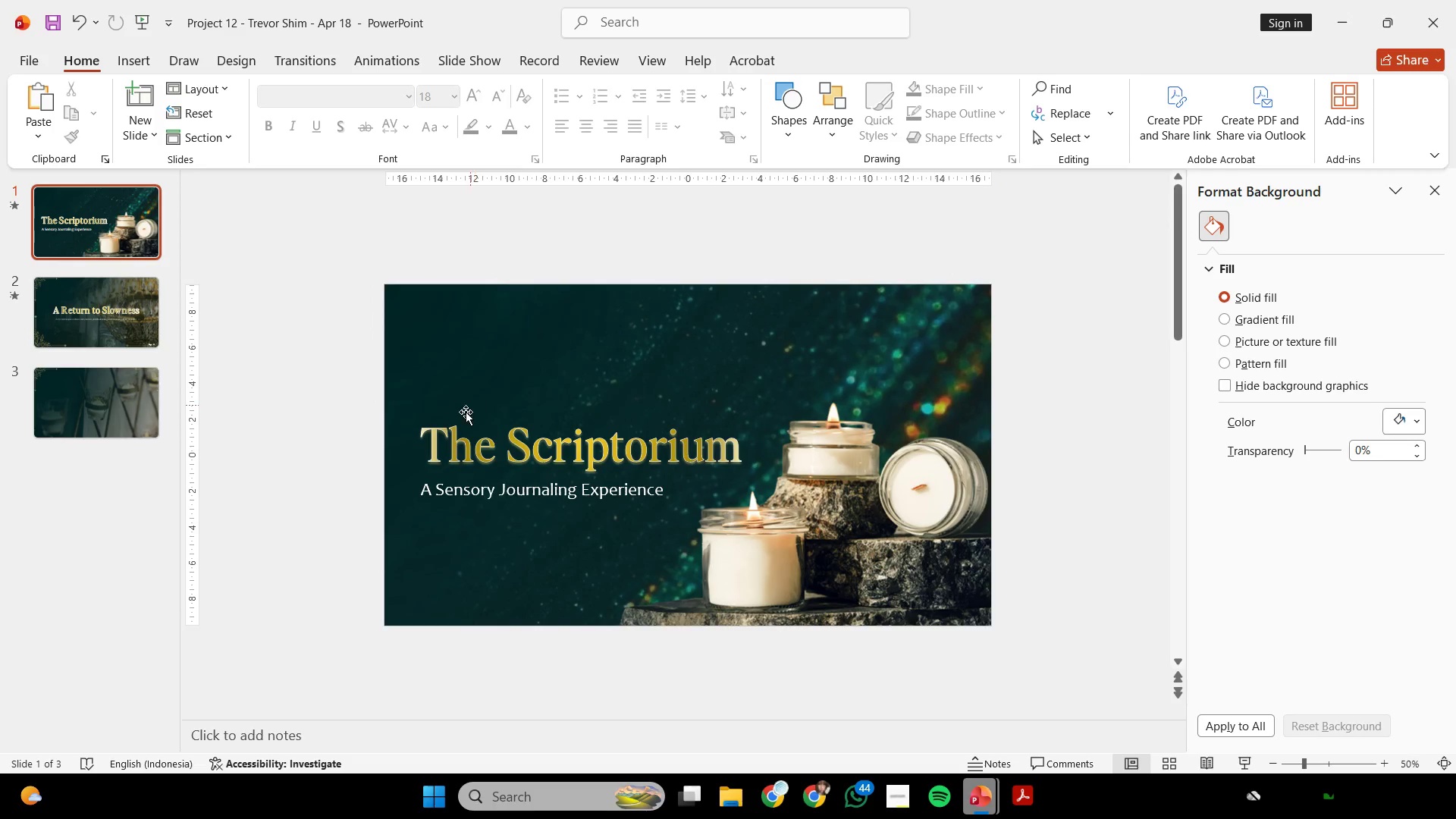 
scroll: coordinate [461, 416], scroll_direction: down, amount: 1.0
 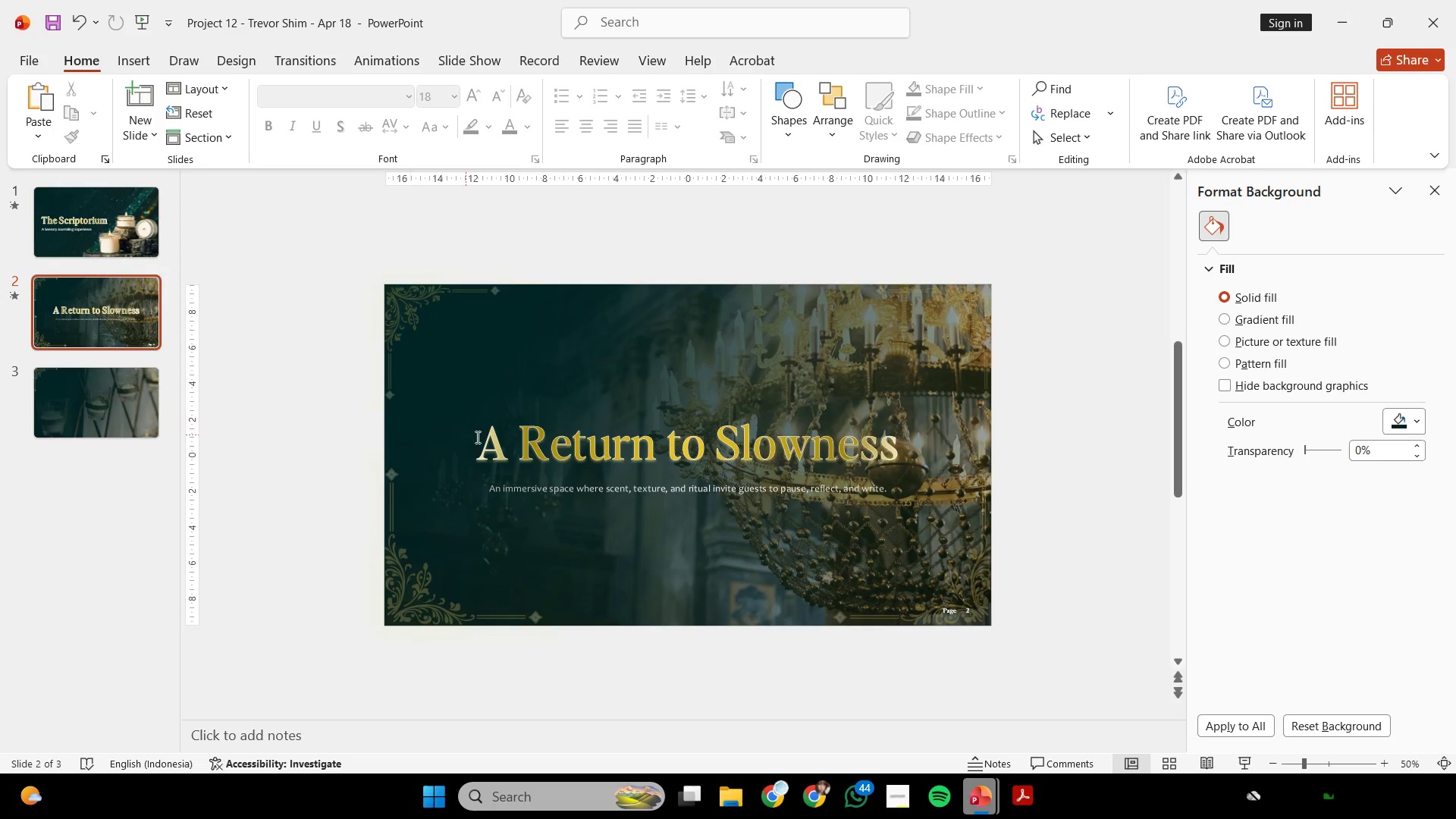 
left_click([532, 448])
 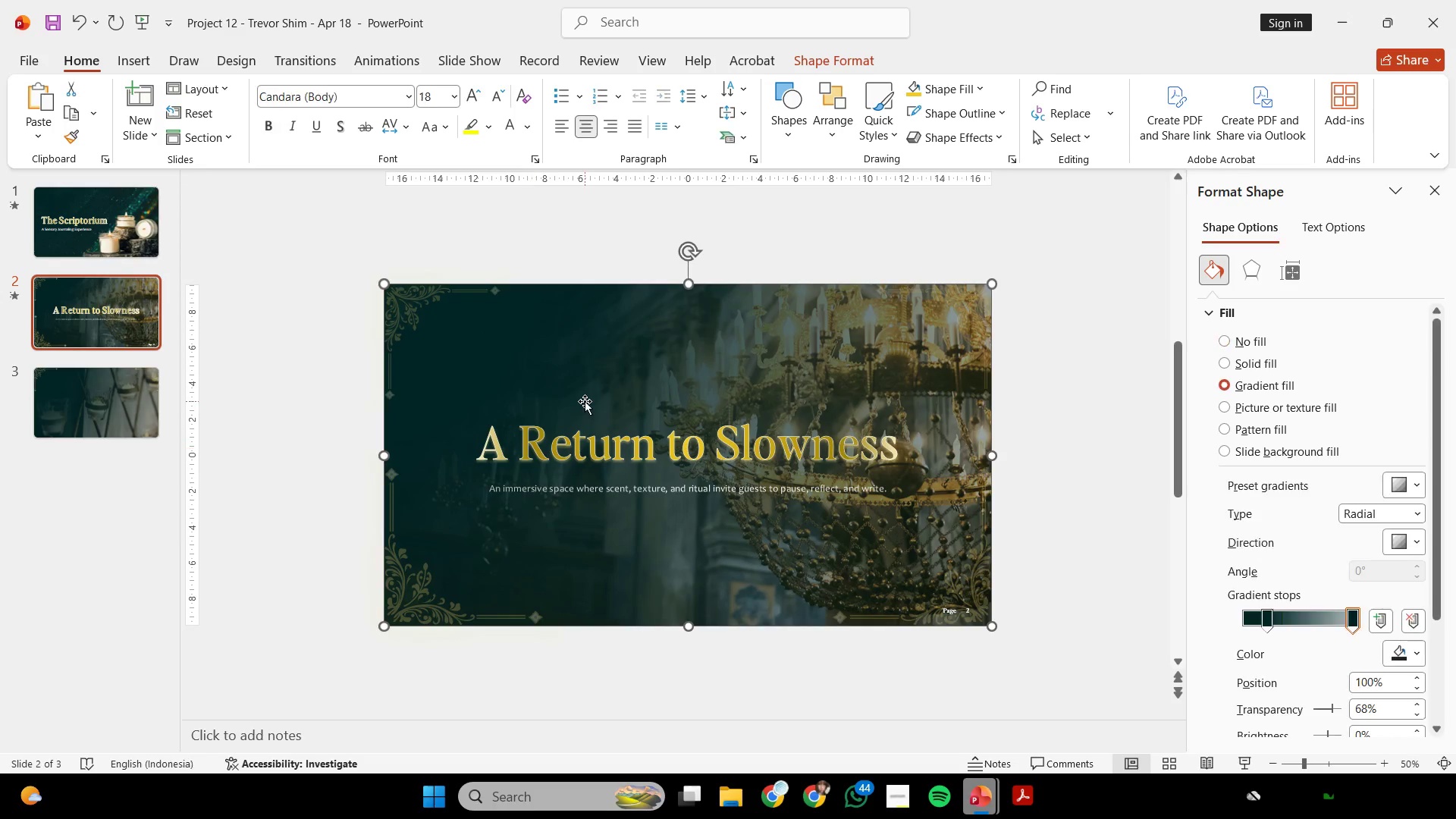 
double_click([582, 412])
 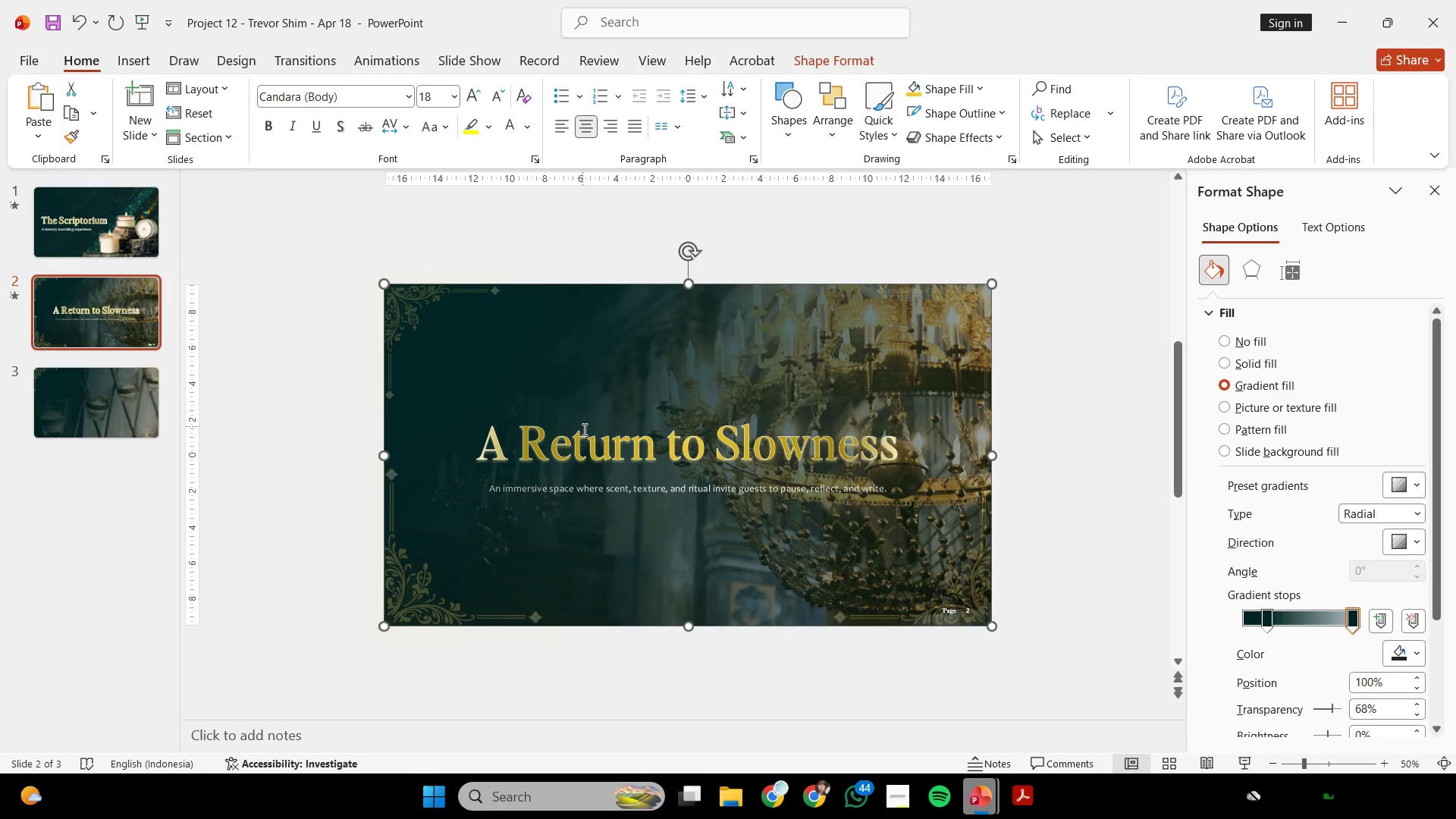 
triple_click([584, 430])
 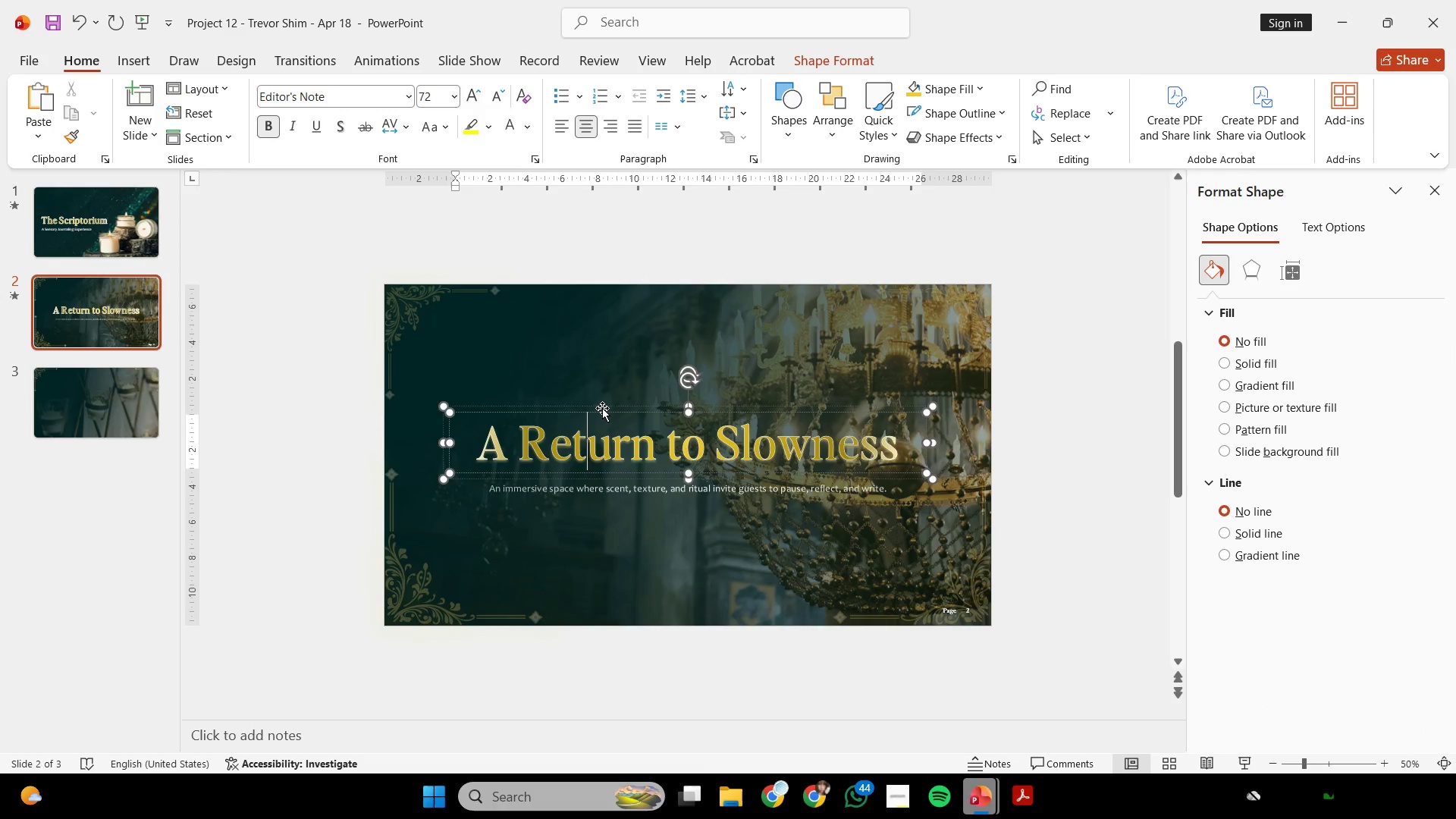 
left_click([602, 408])
 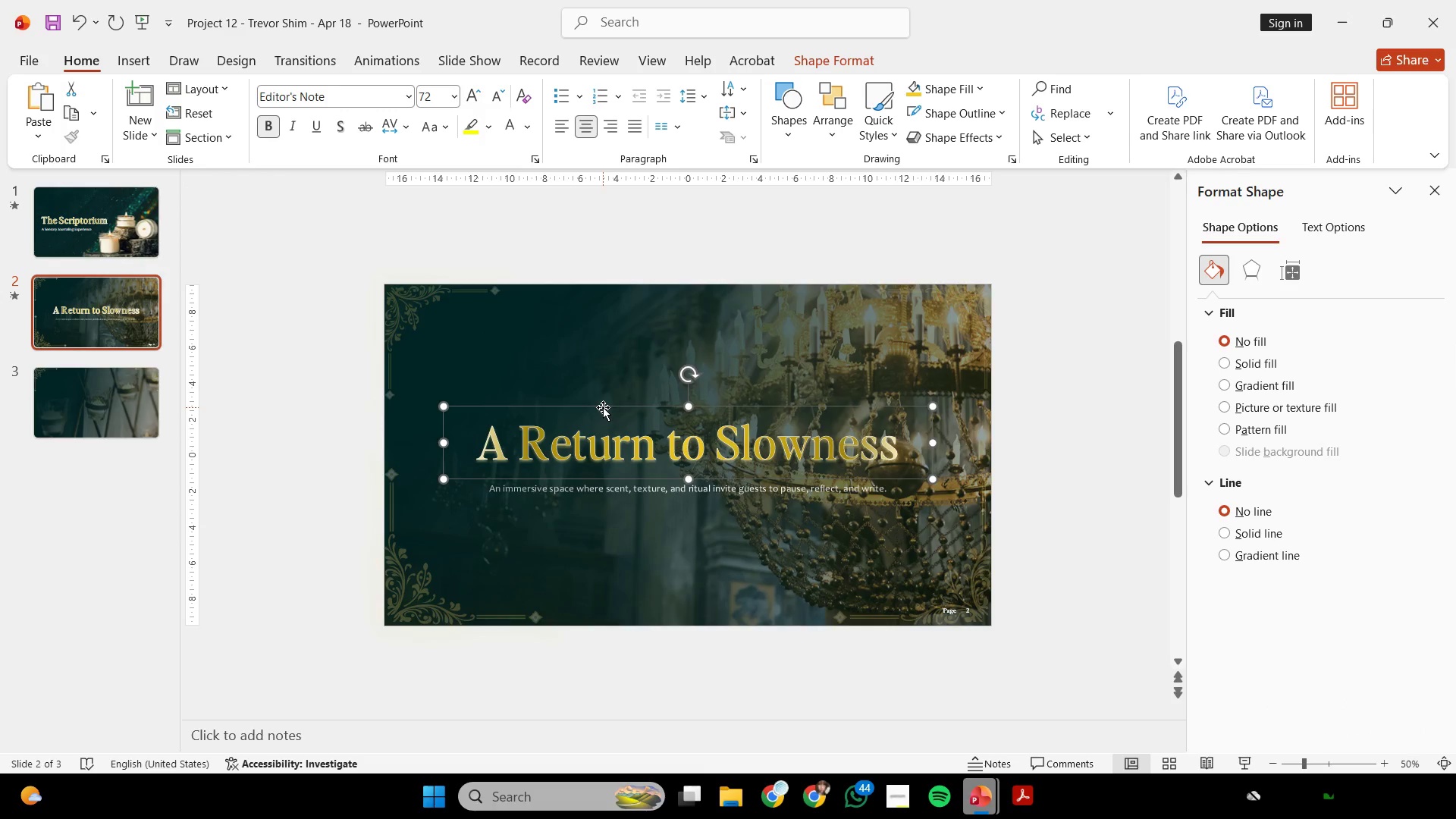 
key(Control+C)
 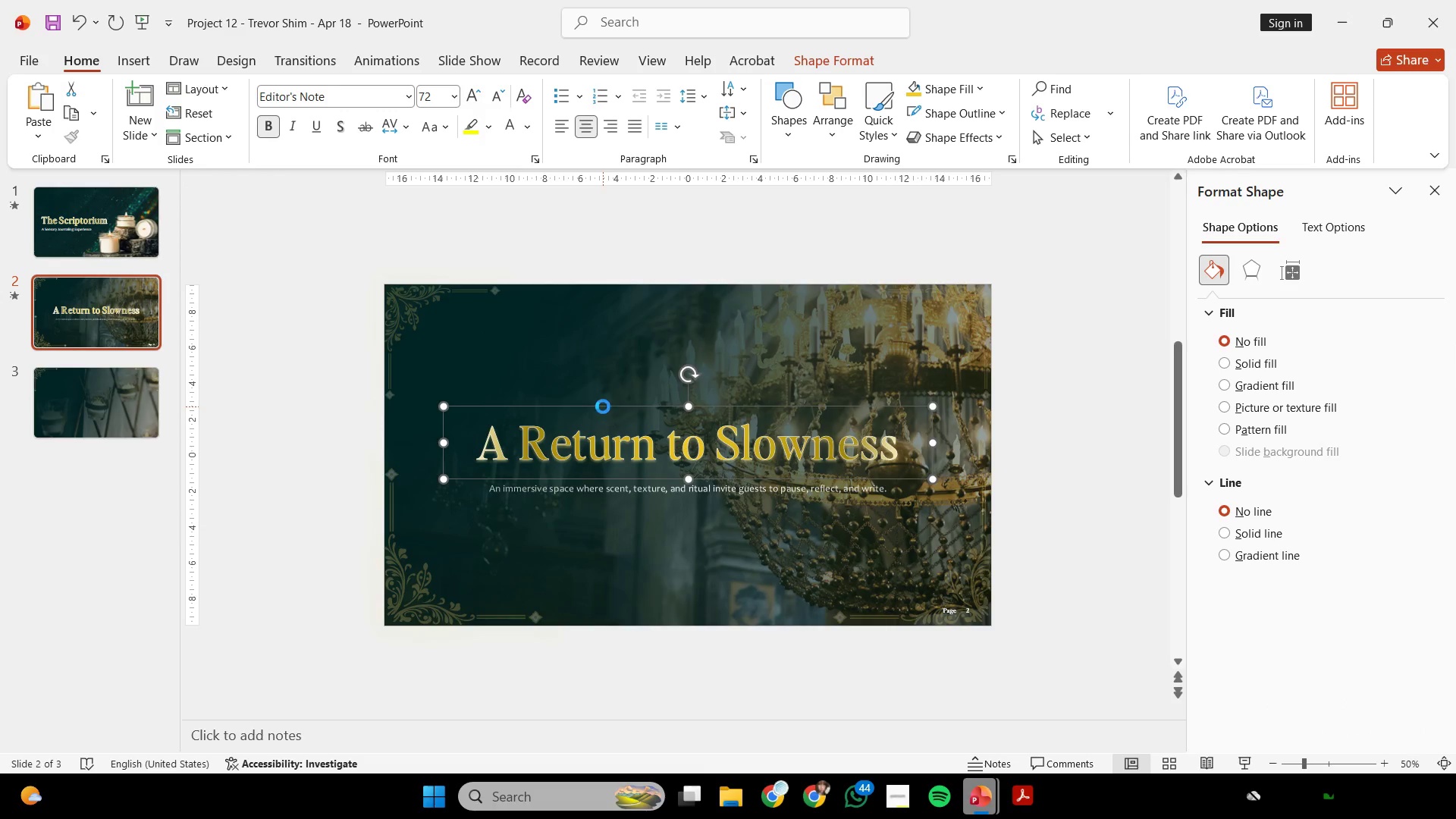 
key(Control+C)
 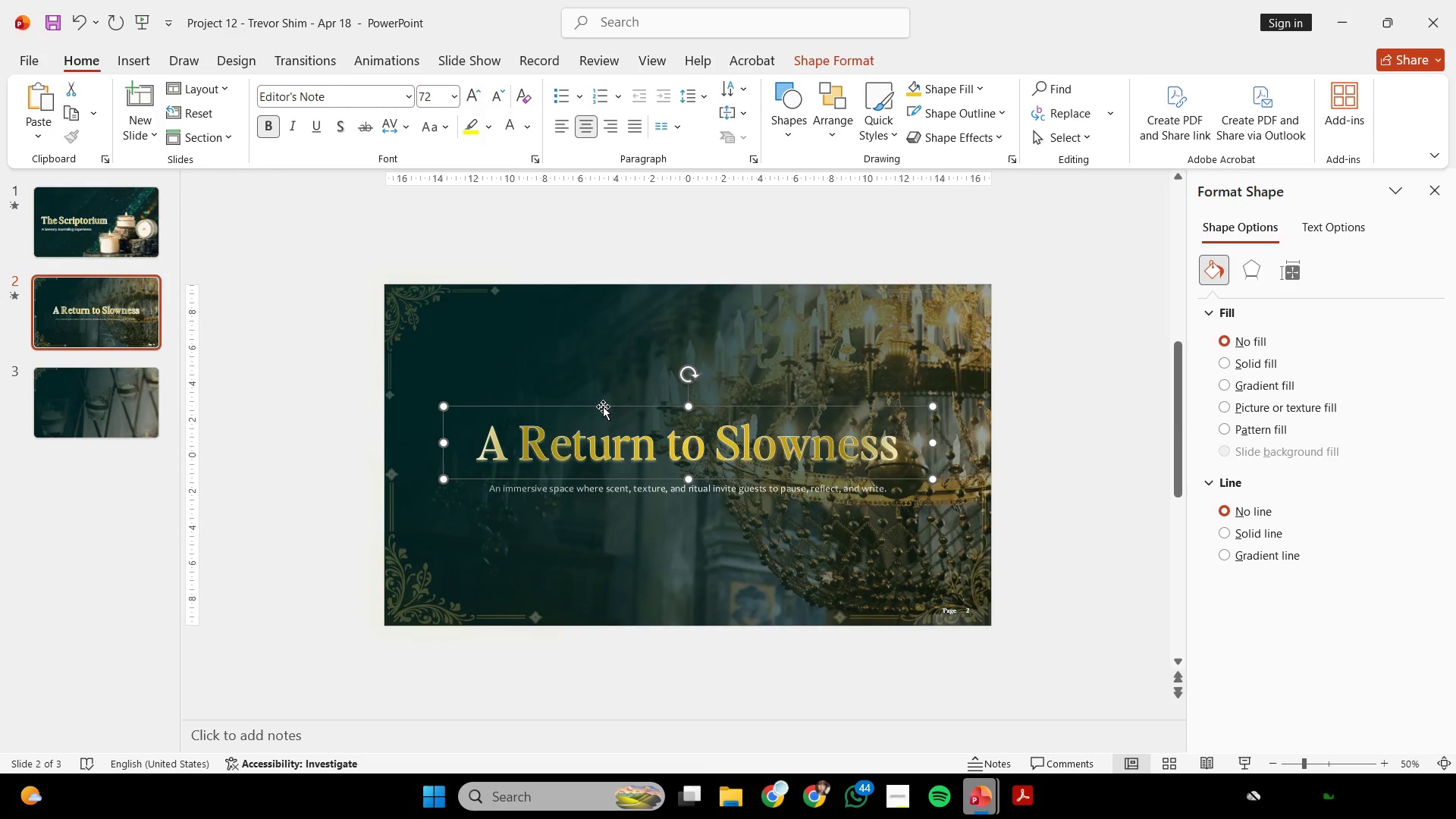 
hold_key(key=ControlLeft, duration=0.38)
 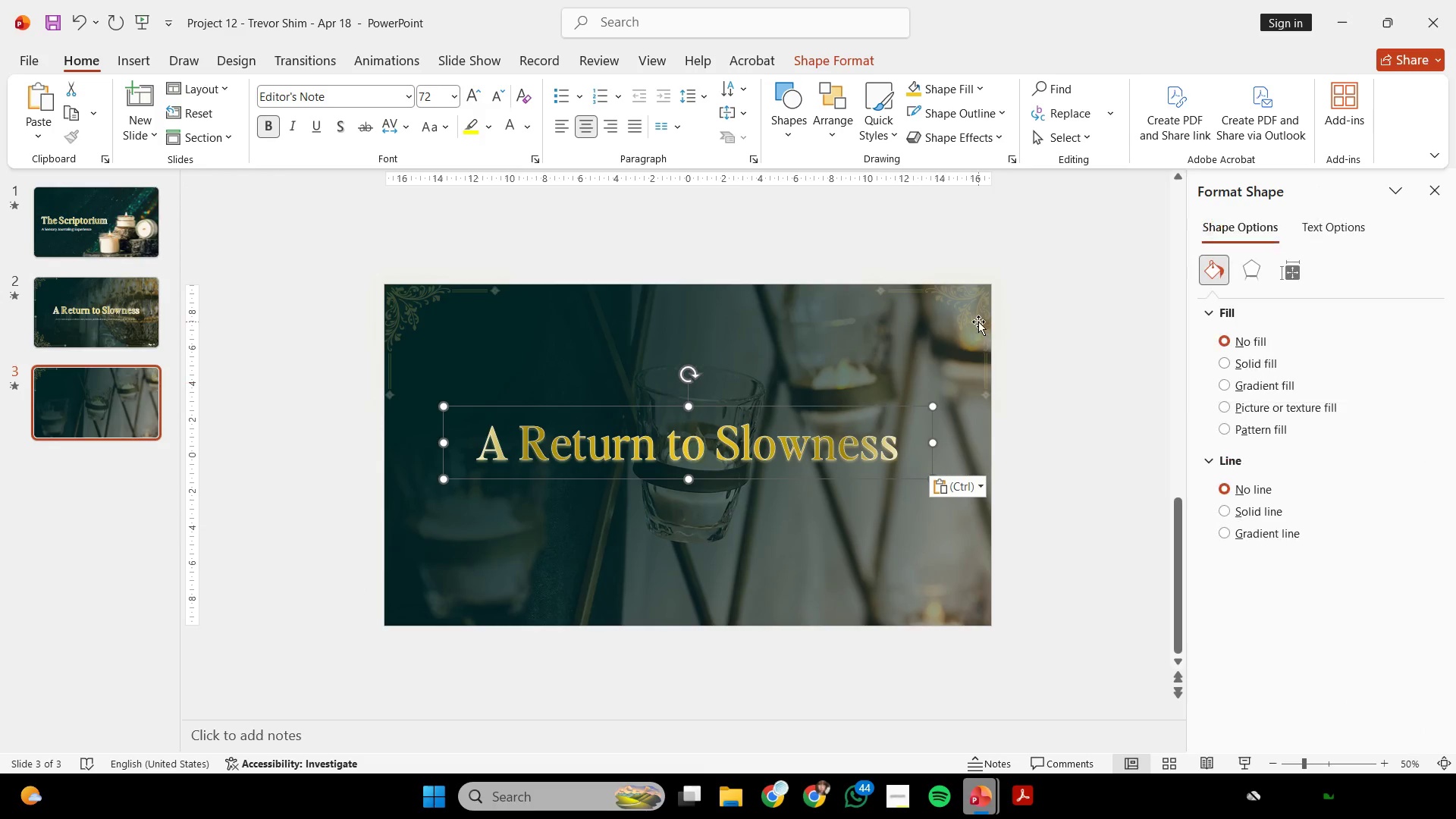 
scroll: coordinate [603, 406], scroll_direction: down, amount: 1.0
 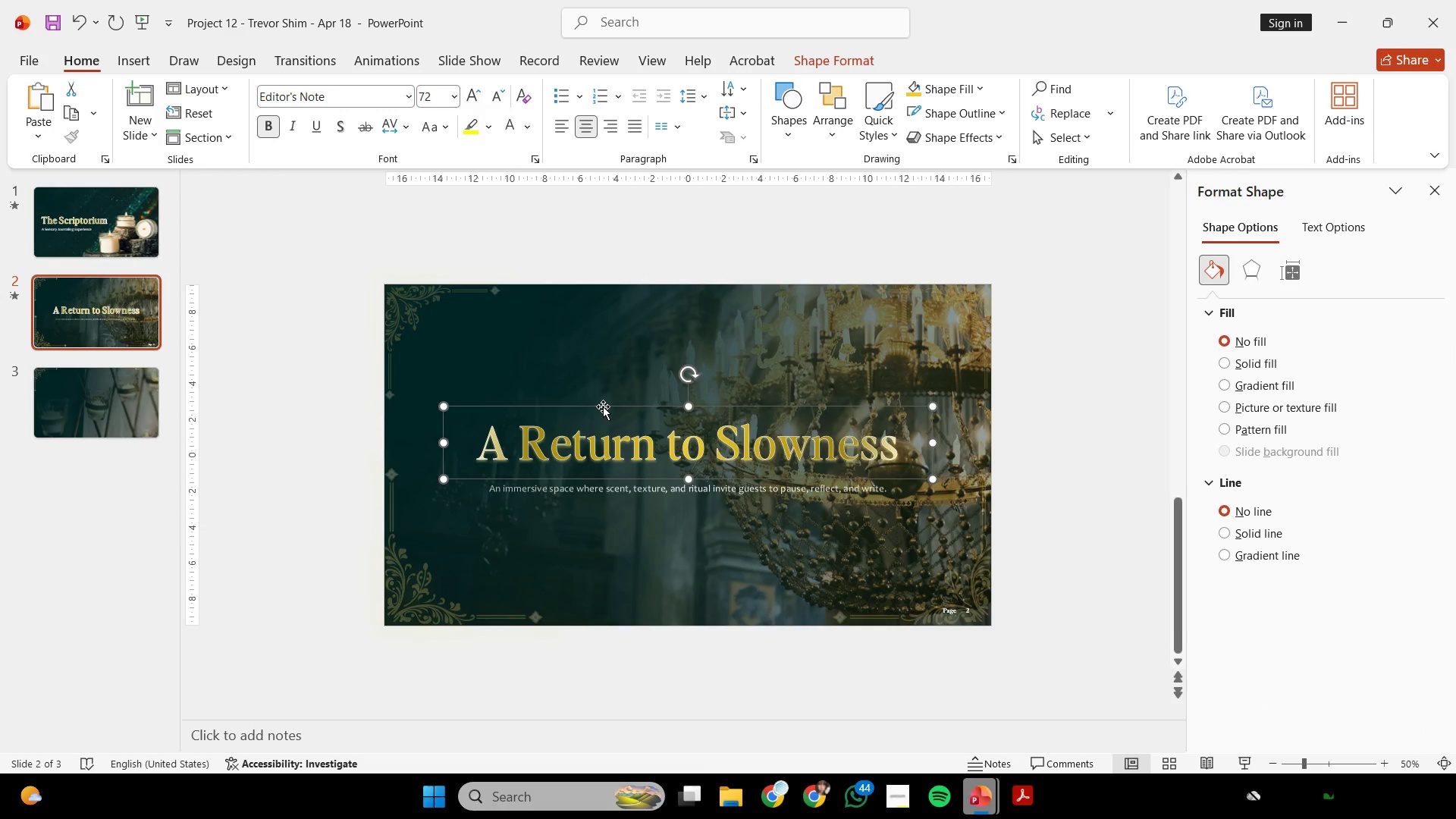 
key(V)
 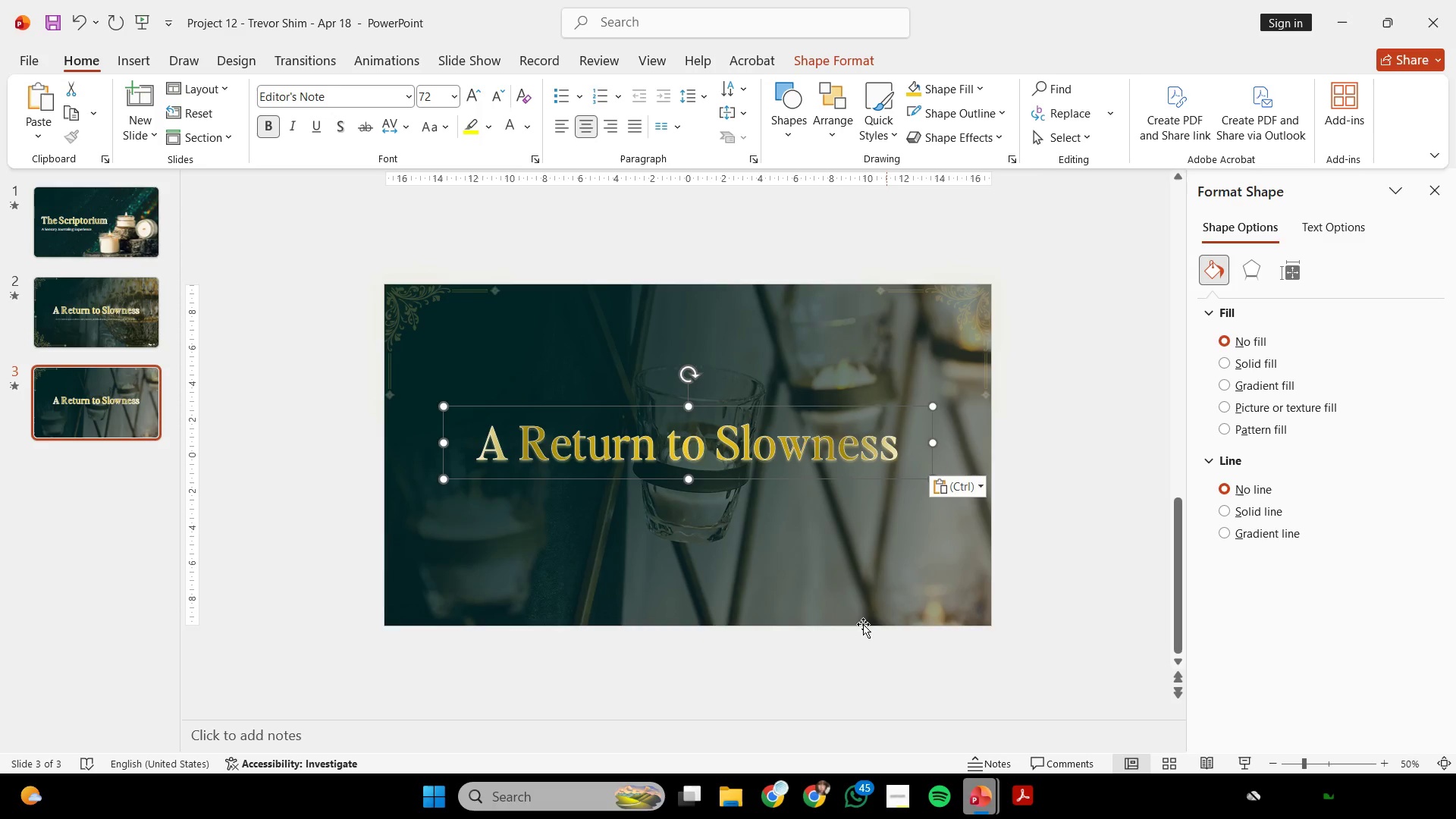 
wait(36.78)
 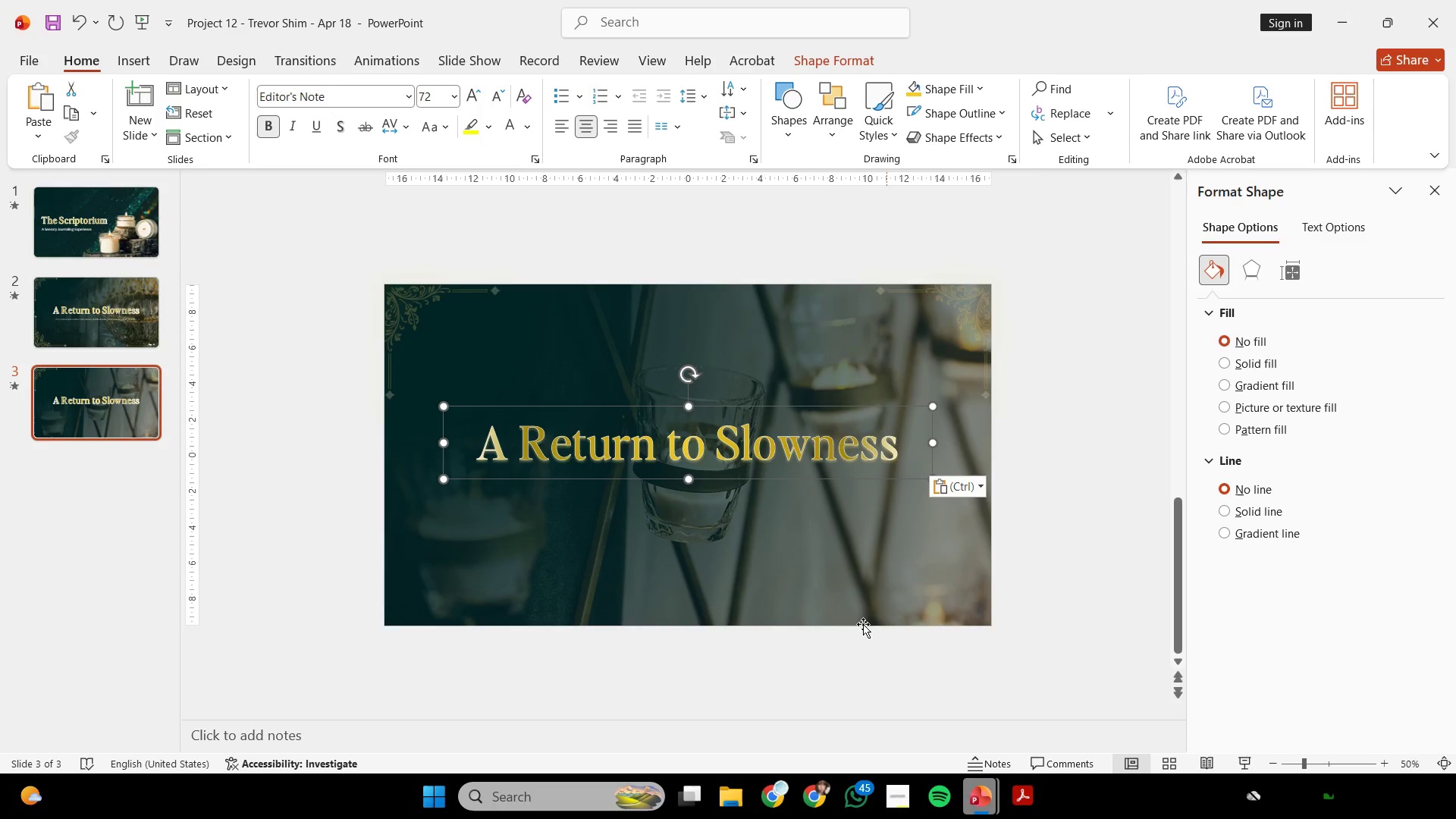 
left_click([780, 799])
 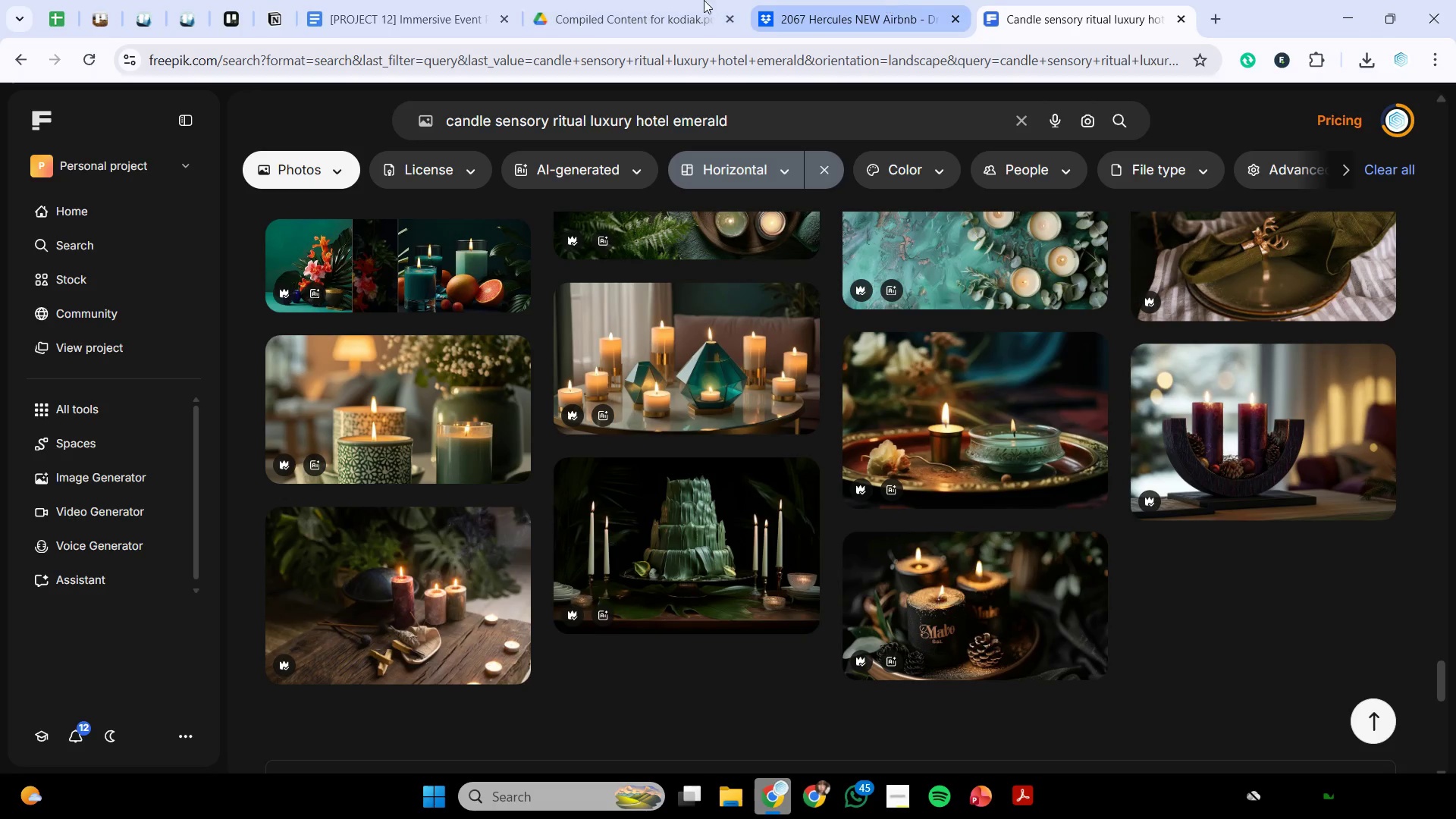 
left_click([455, 0])
 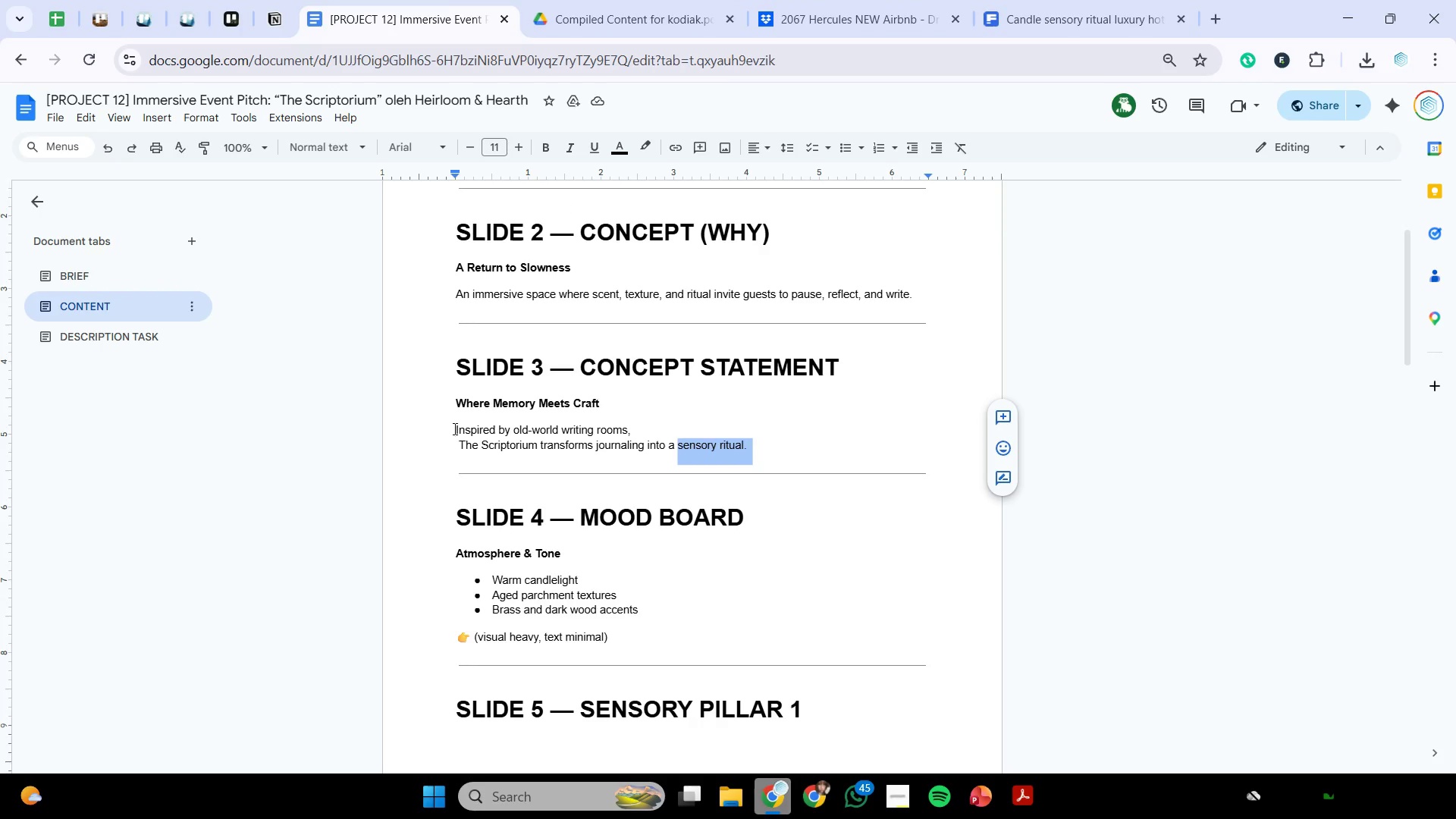 
left_click_drag(start_coordinate=[601, 407], to_coordinate=[435, 403])
 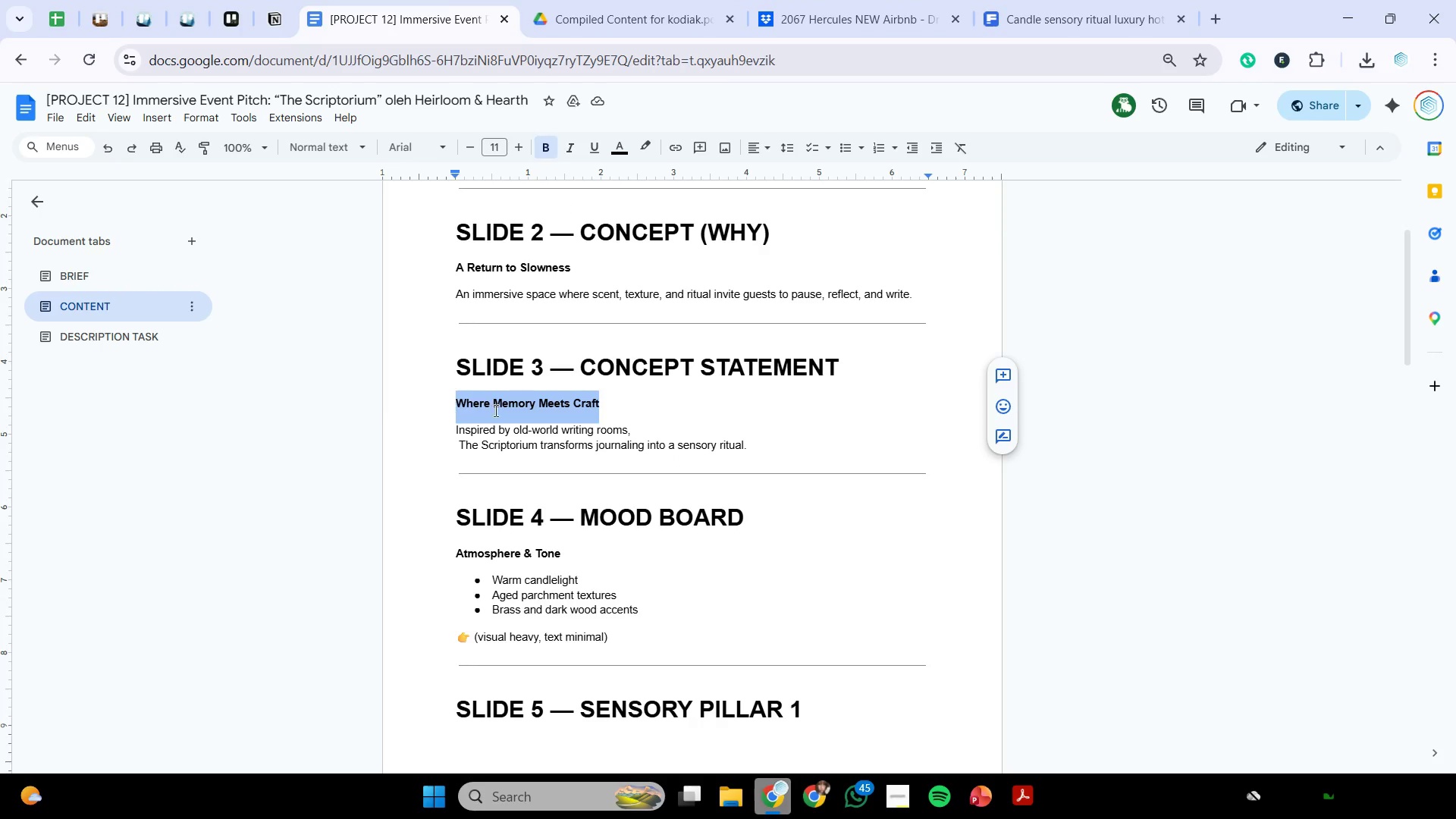 
key(Control+C)
 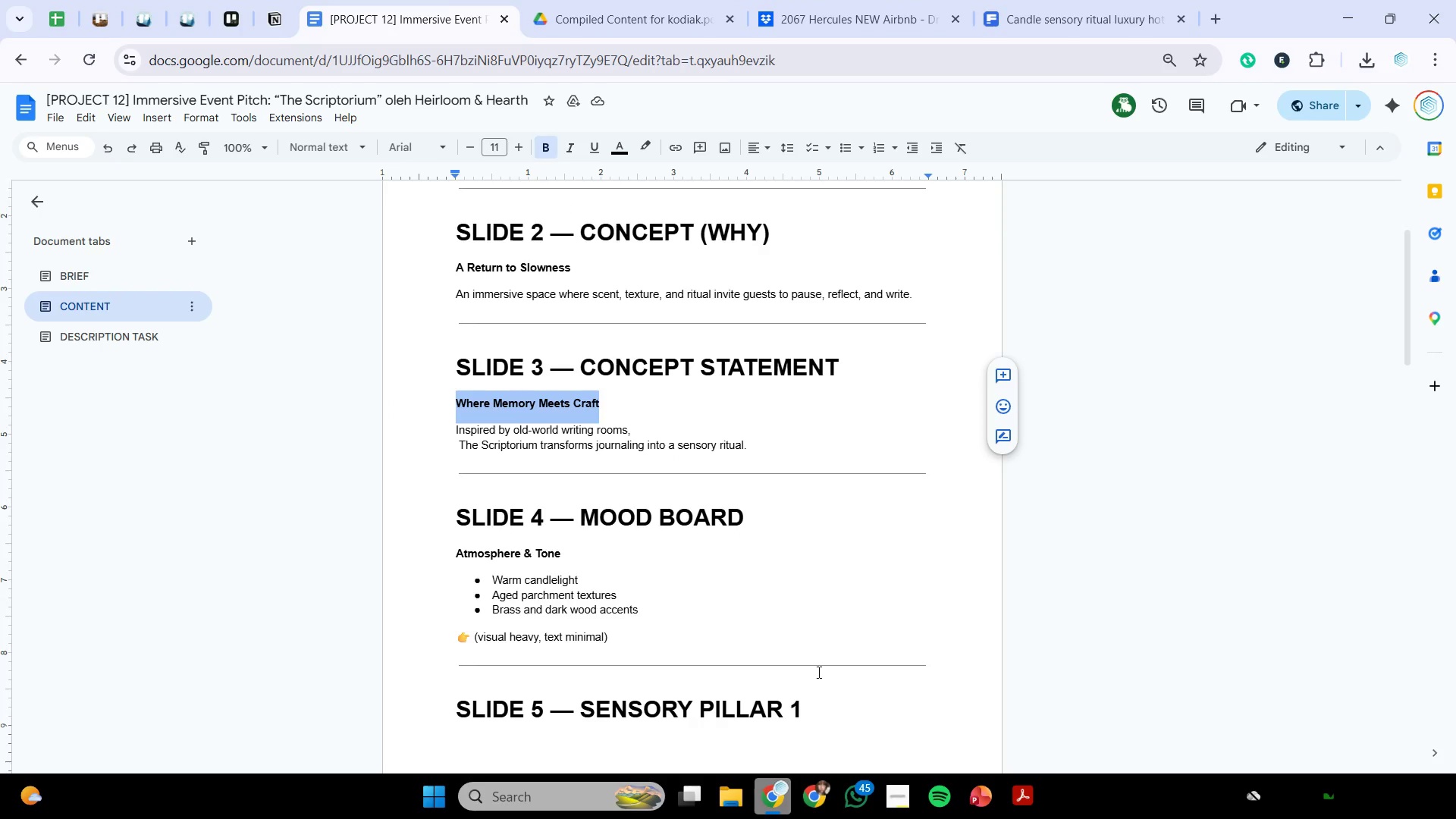 
key(Control+C)
 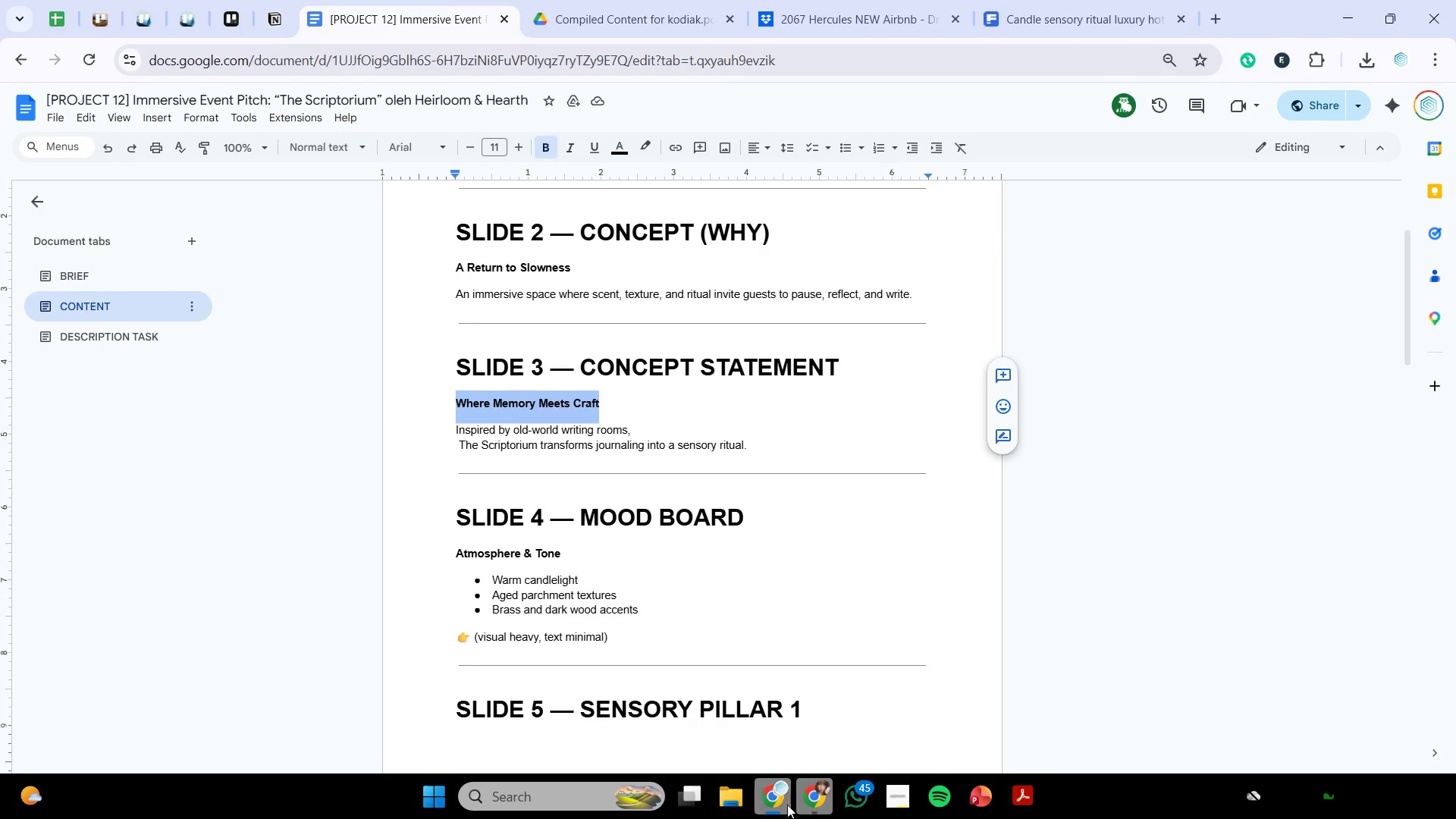 
left_click([778, 796])
 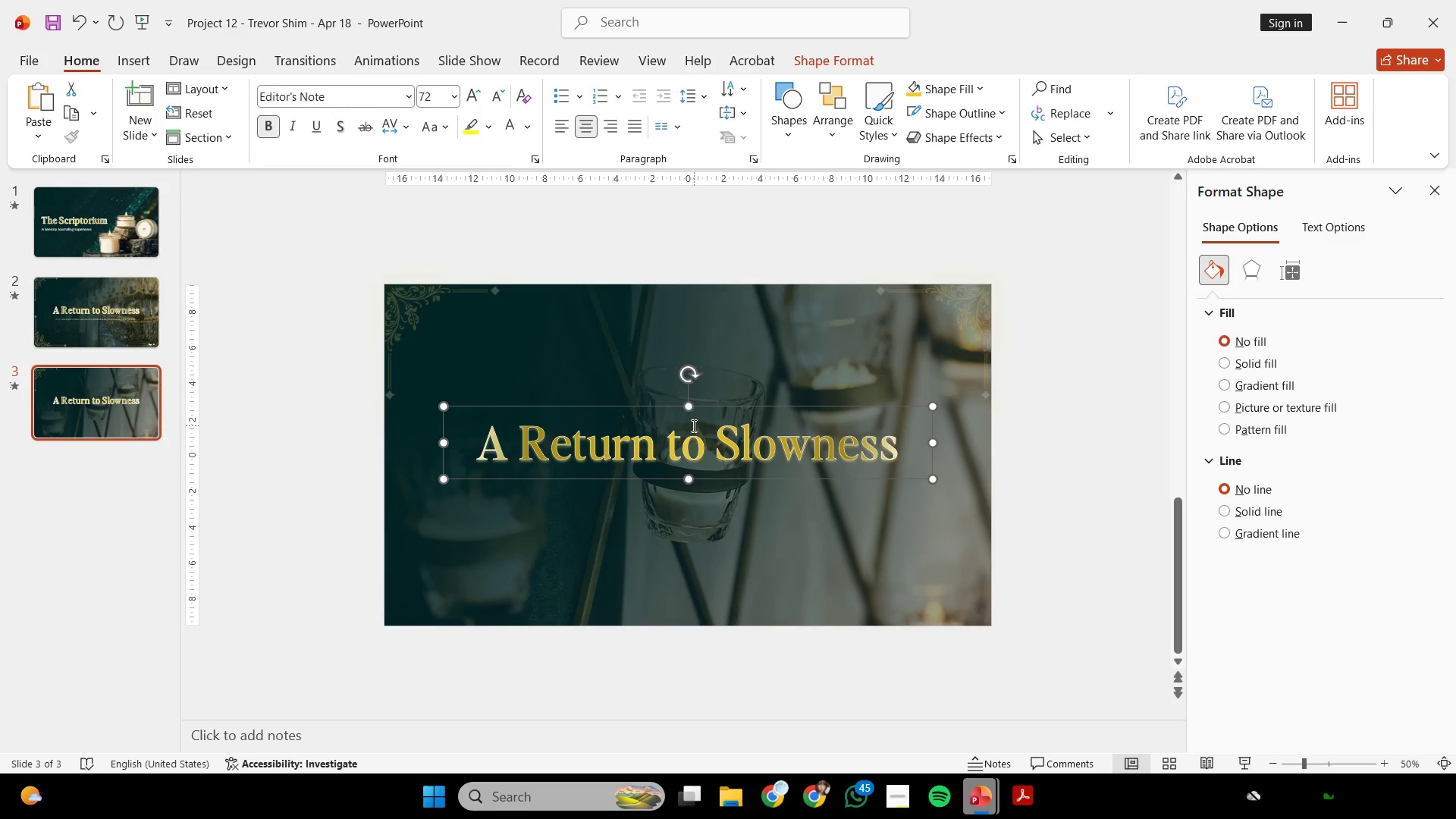 
left_click([685, 462])
 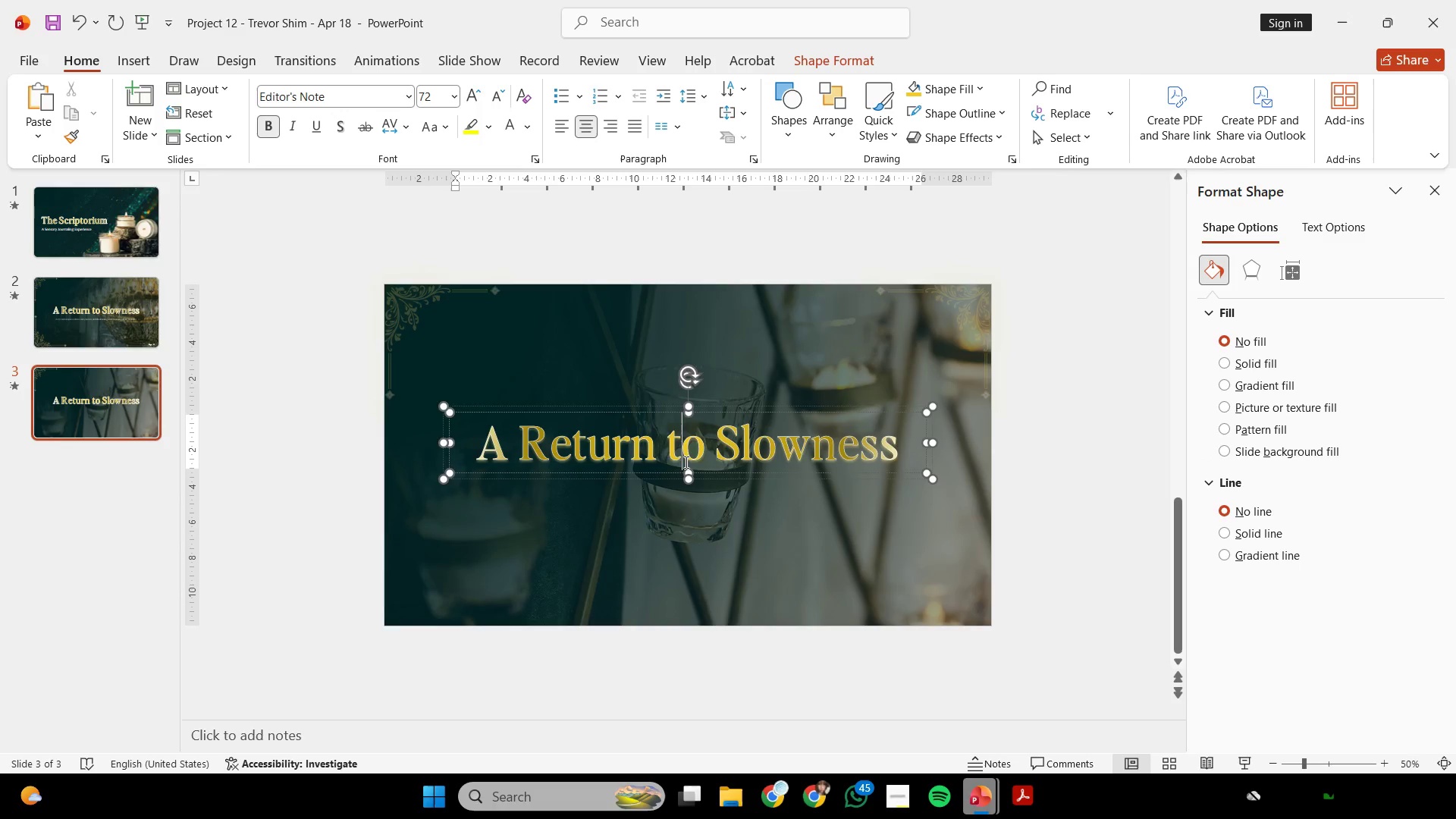 
key(Control+A)
 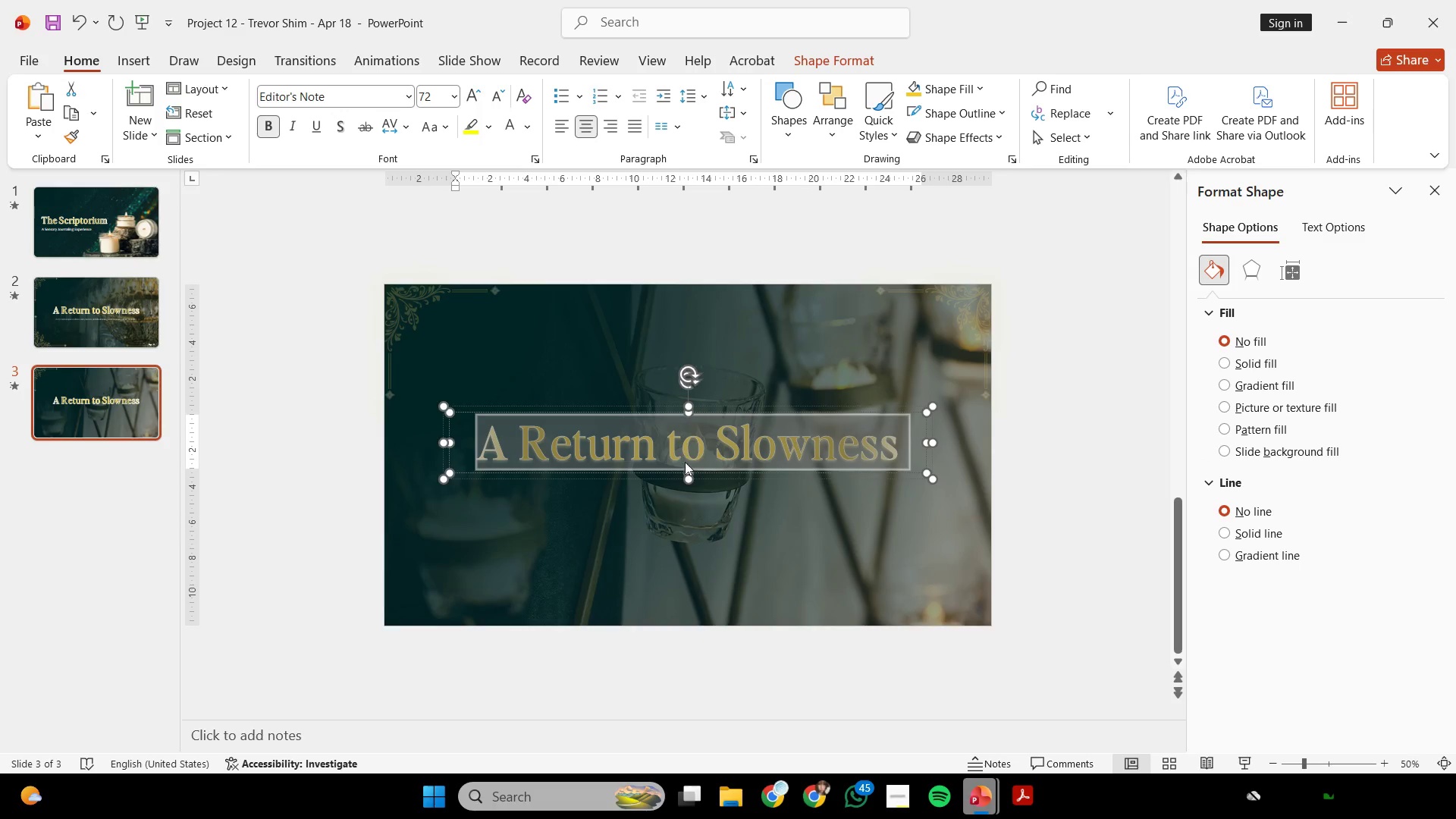 
right_click([685, 462])
 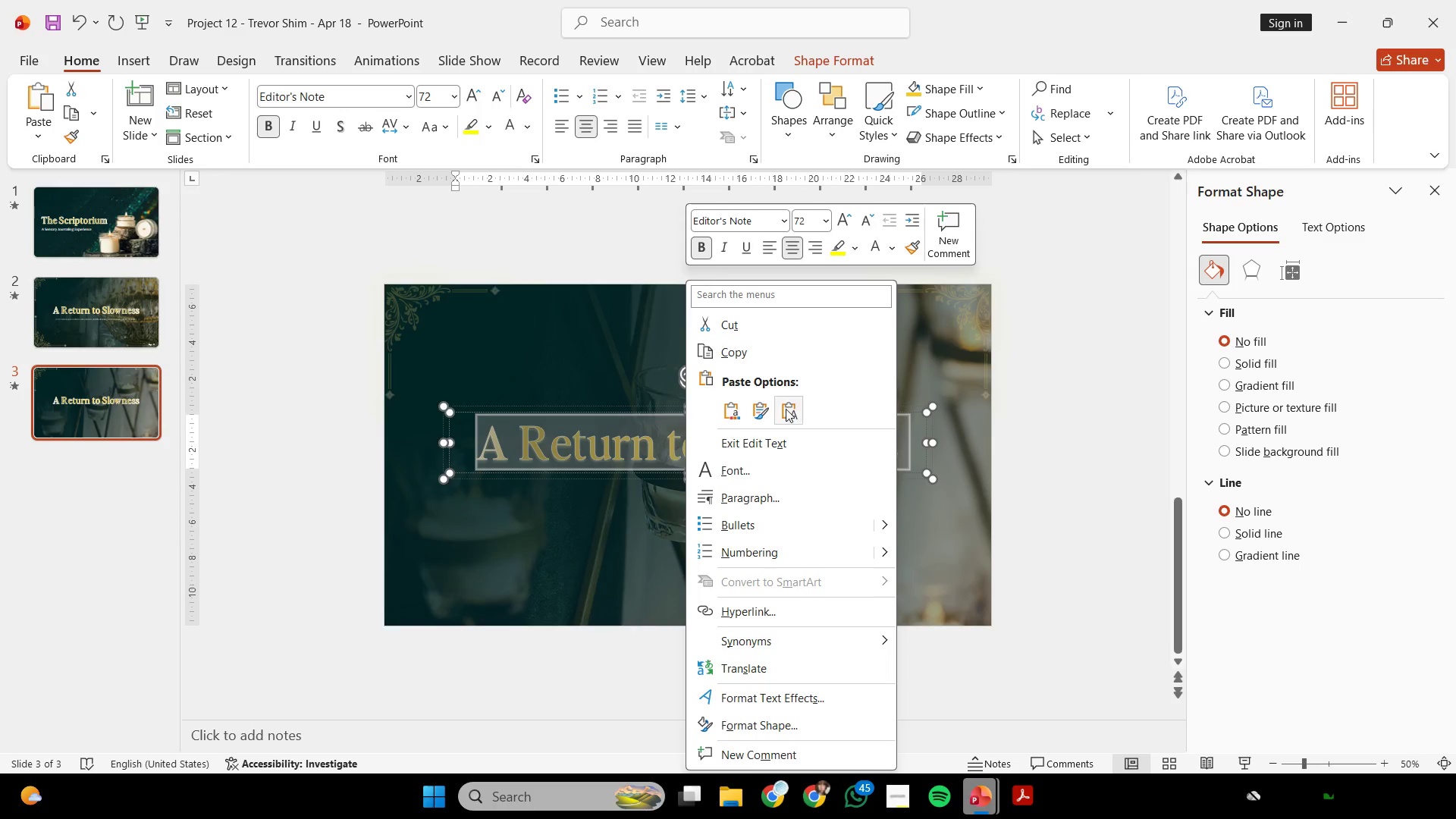 
left_click([786, 412])
 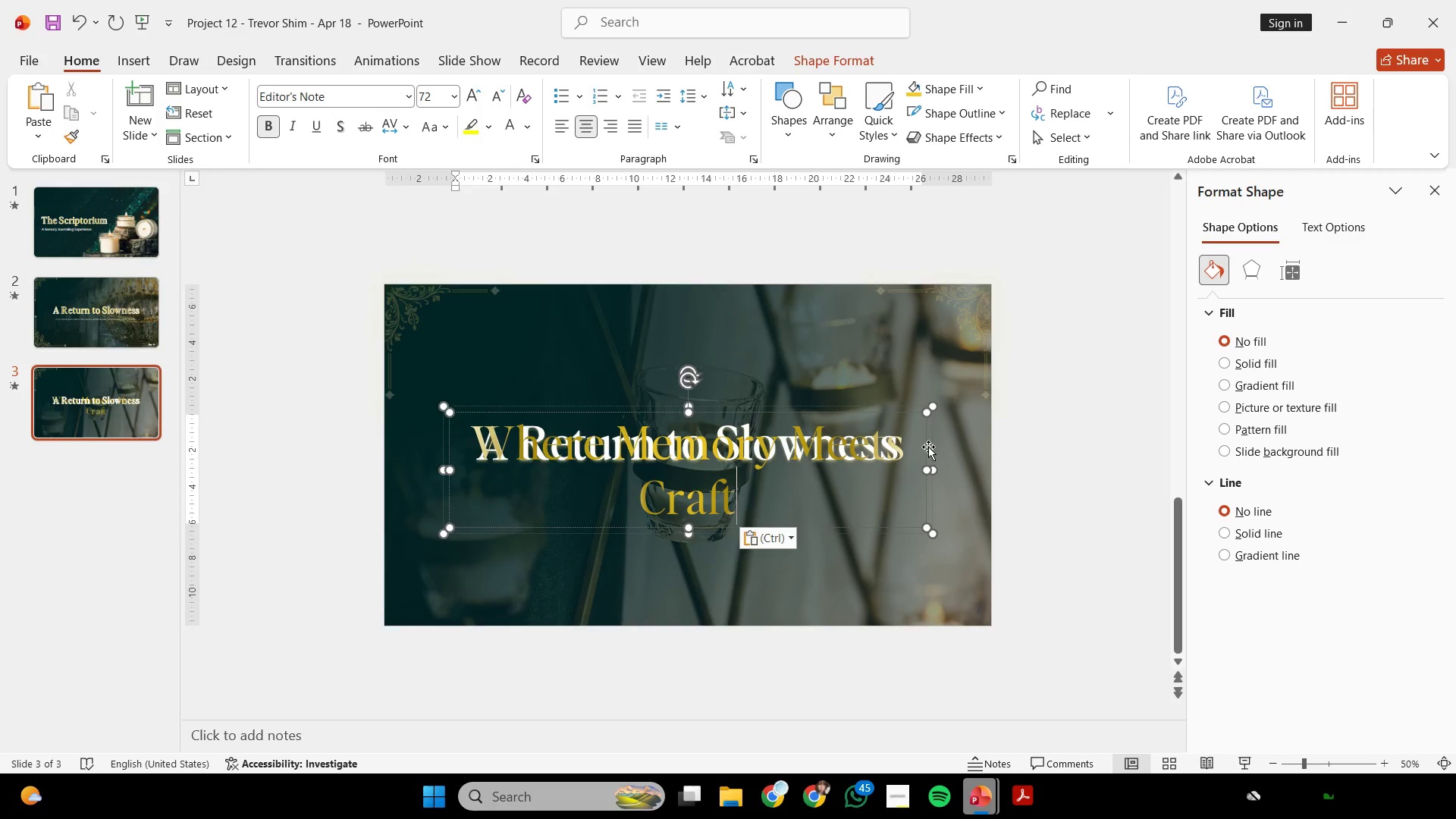 
double_click([928, 445])
 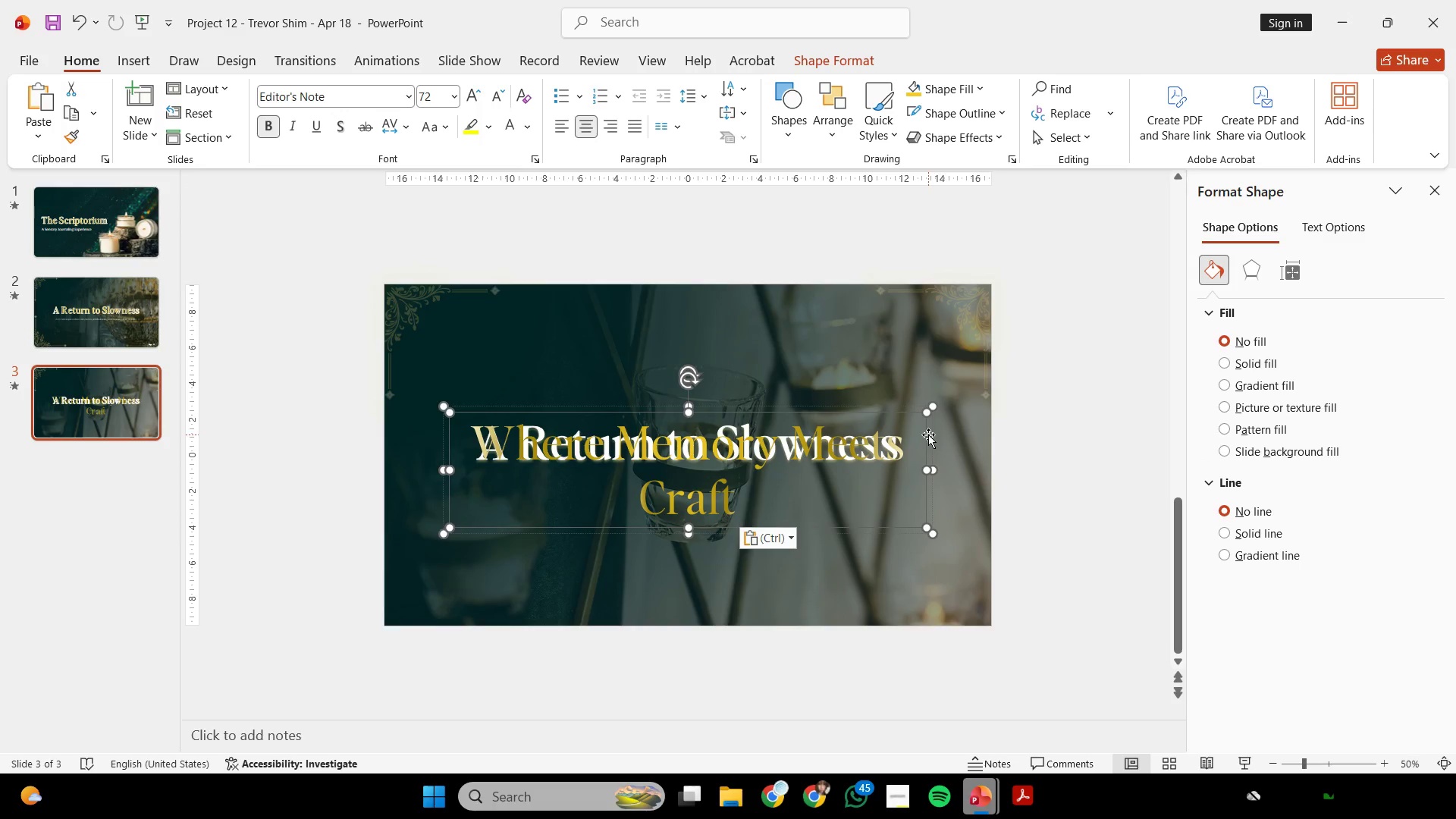 
triple_click([928, 435])
 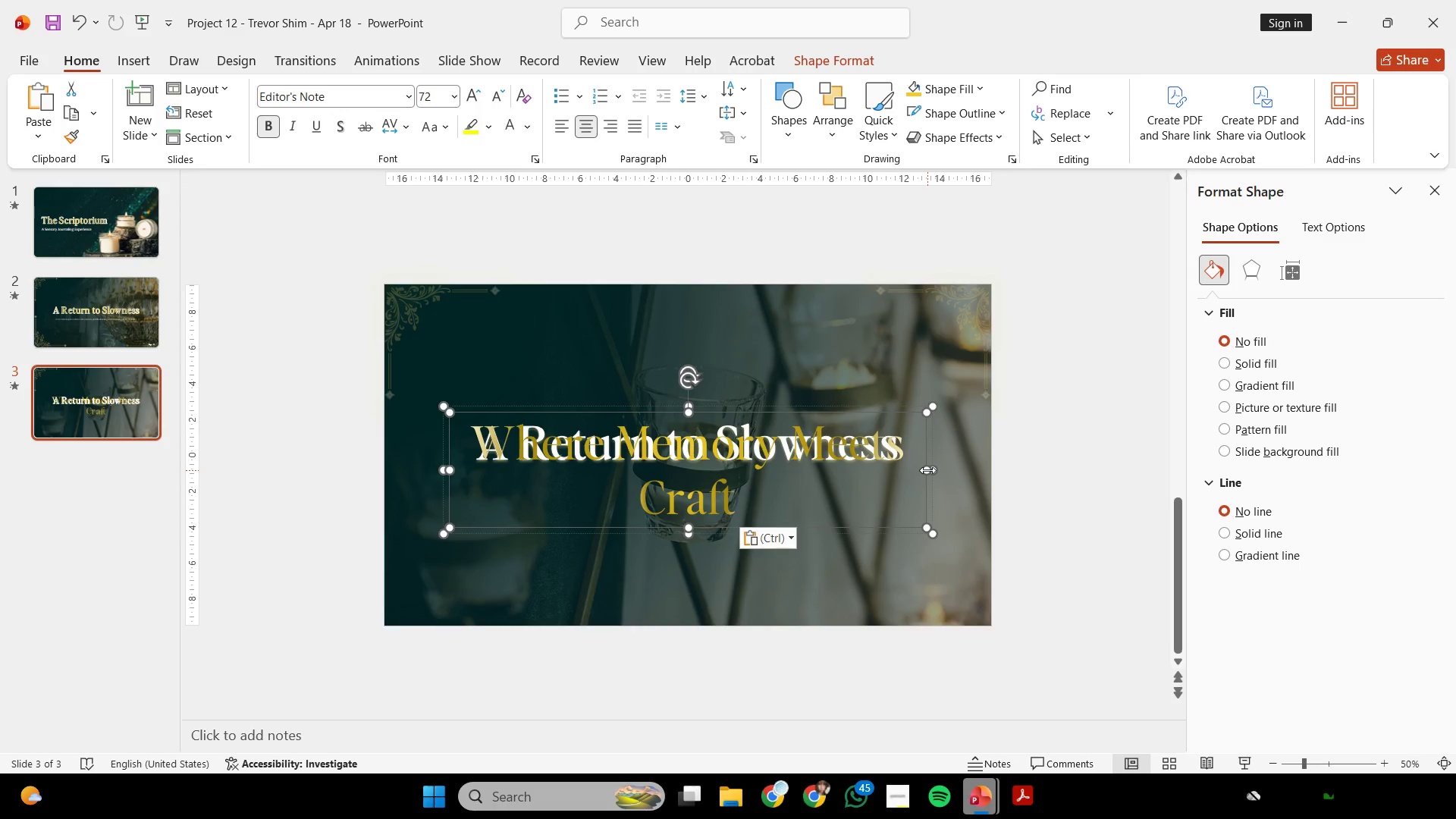 
left_click_drag(start_coordinate=[925, 470], to_coordinate=[864, 475])
 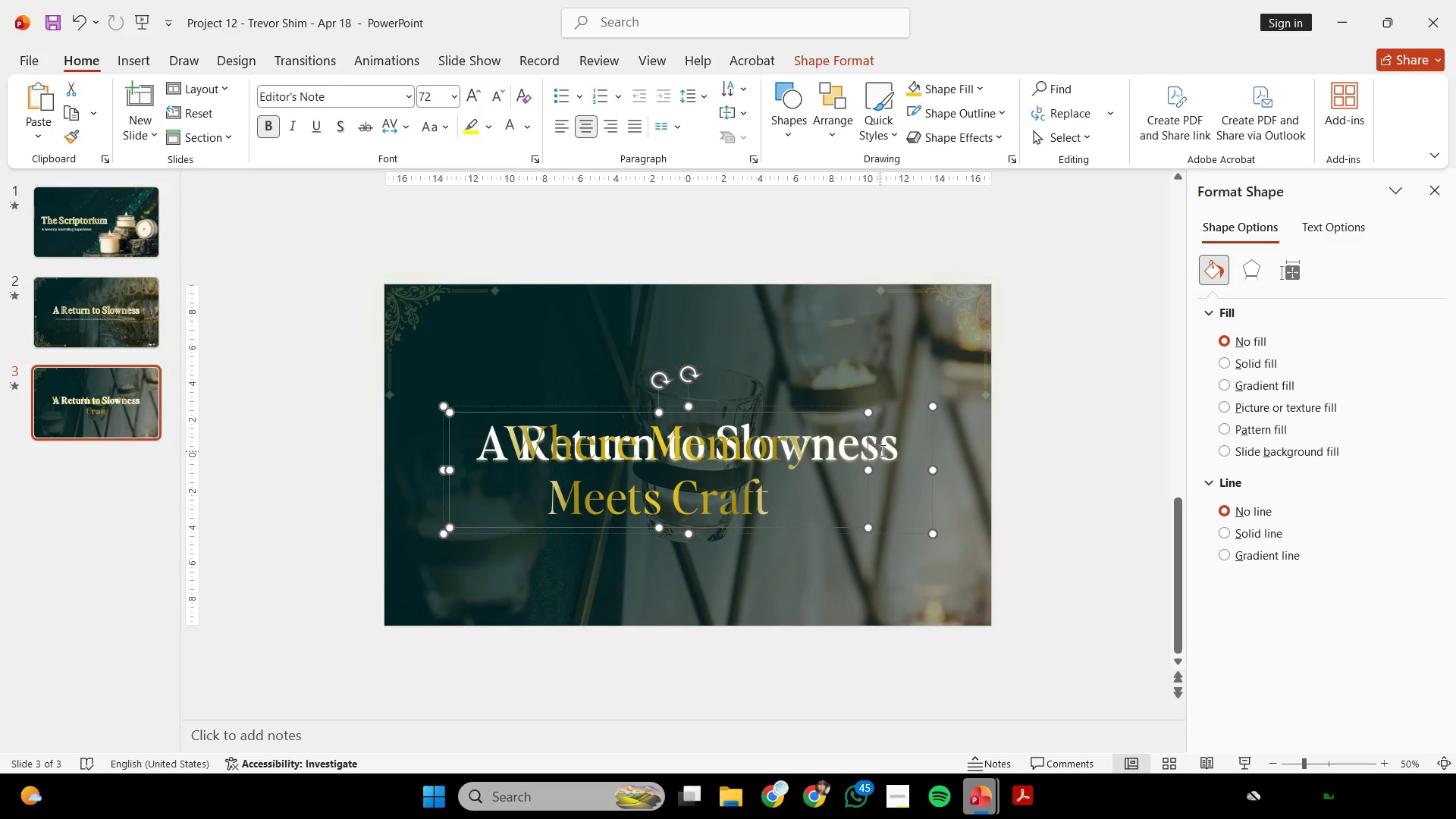 
left_click([884, 450])
 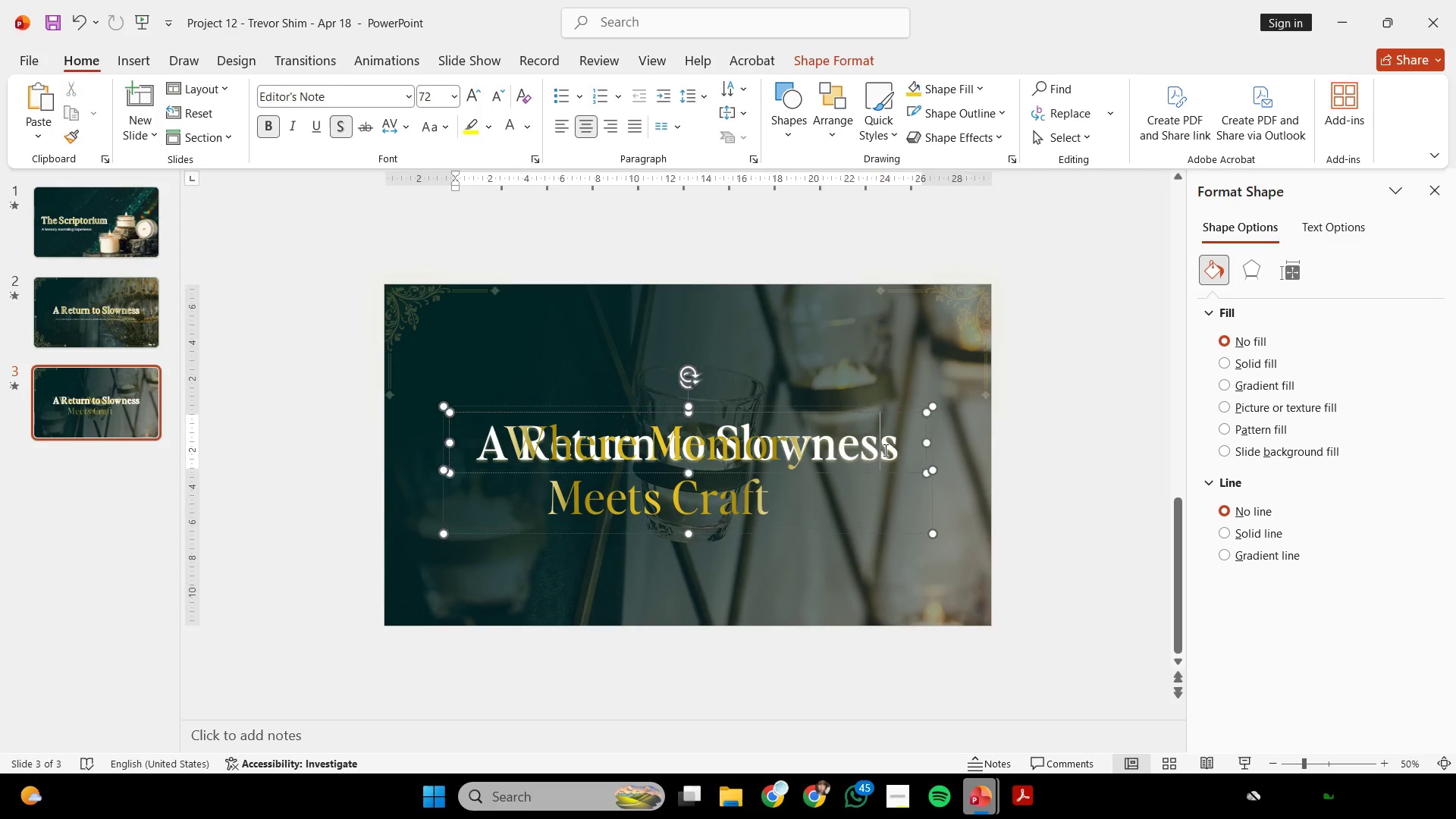 
key(Control+ControlLeft)
 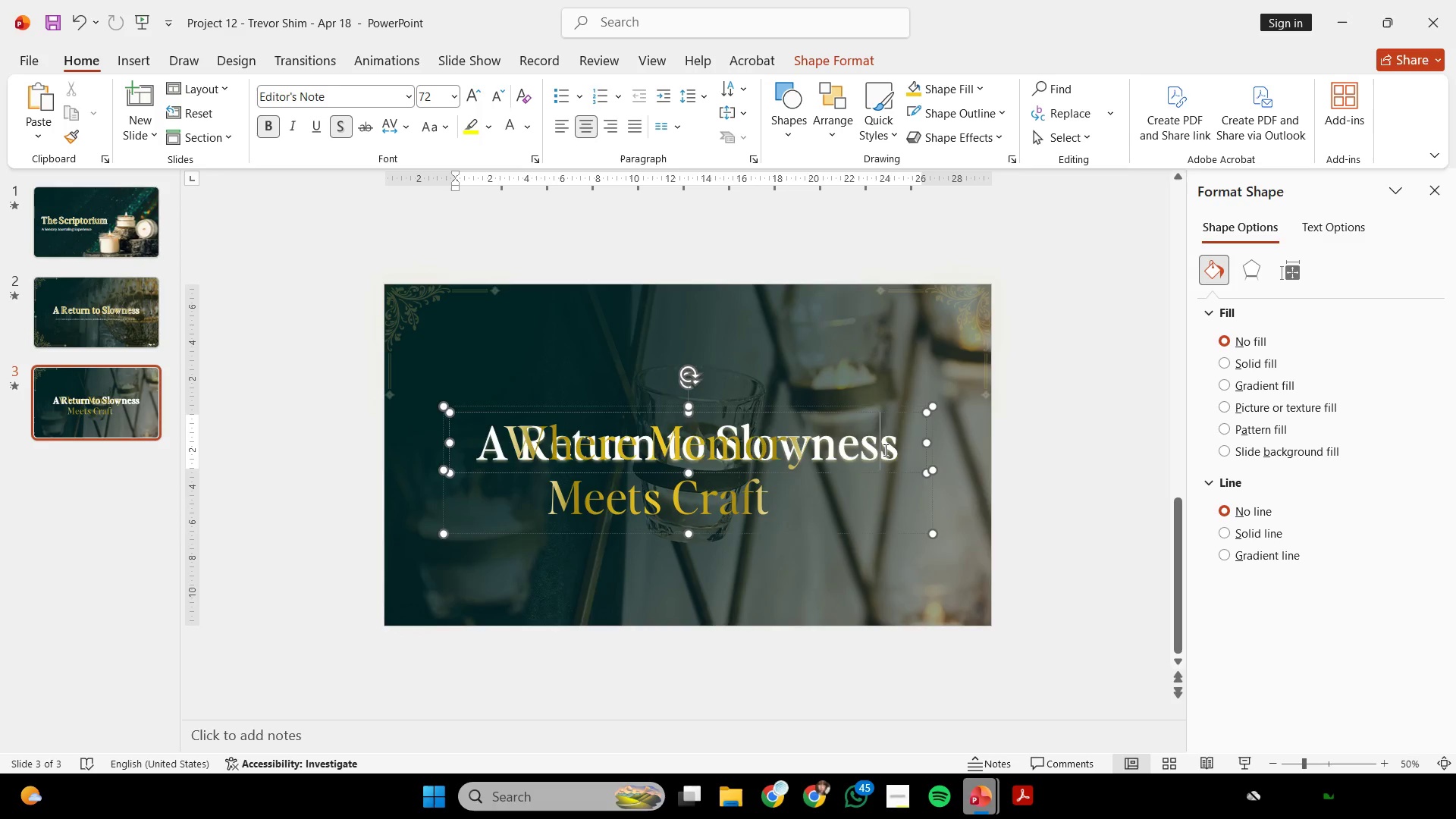 
key(Control+A)
 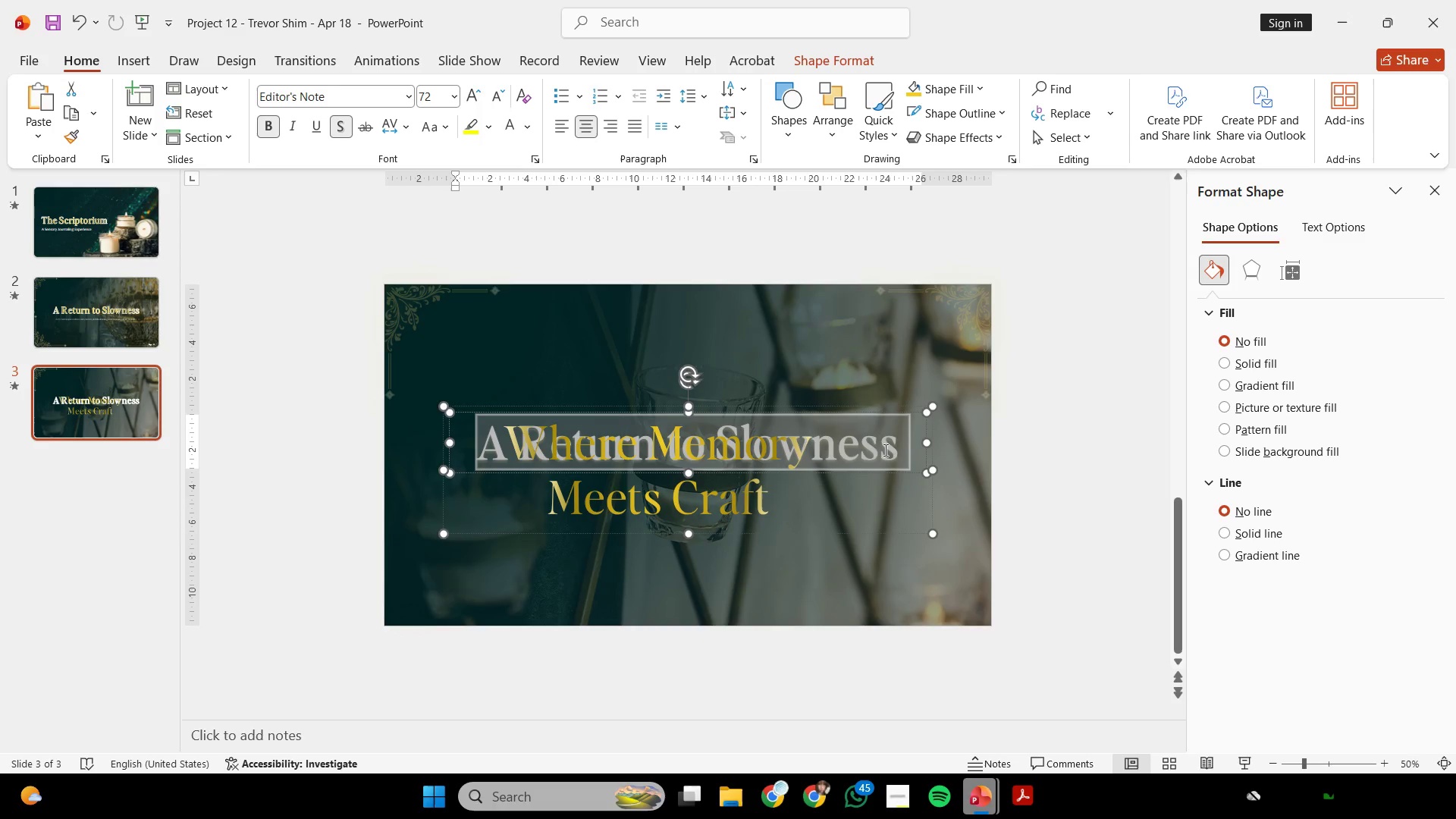 
right_click([884, 450])
 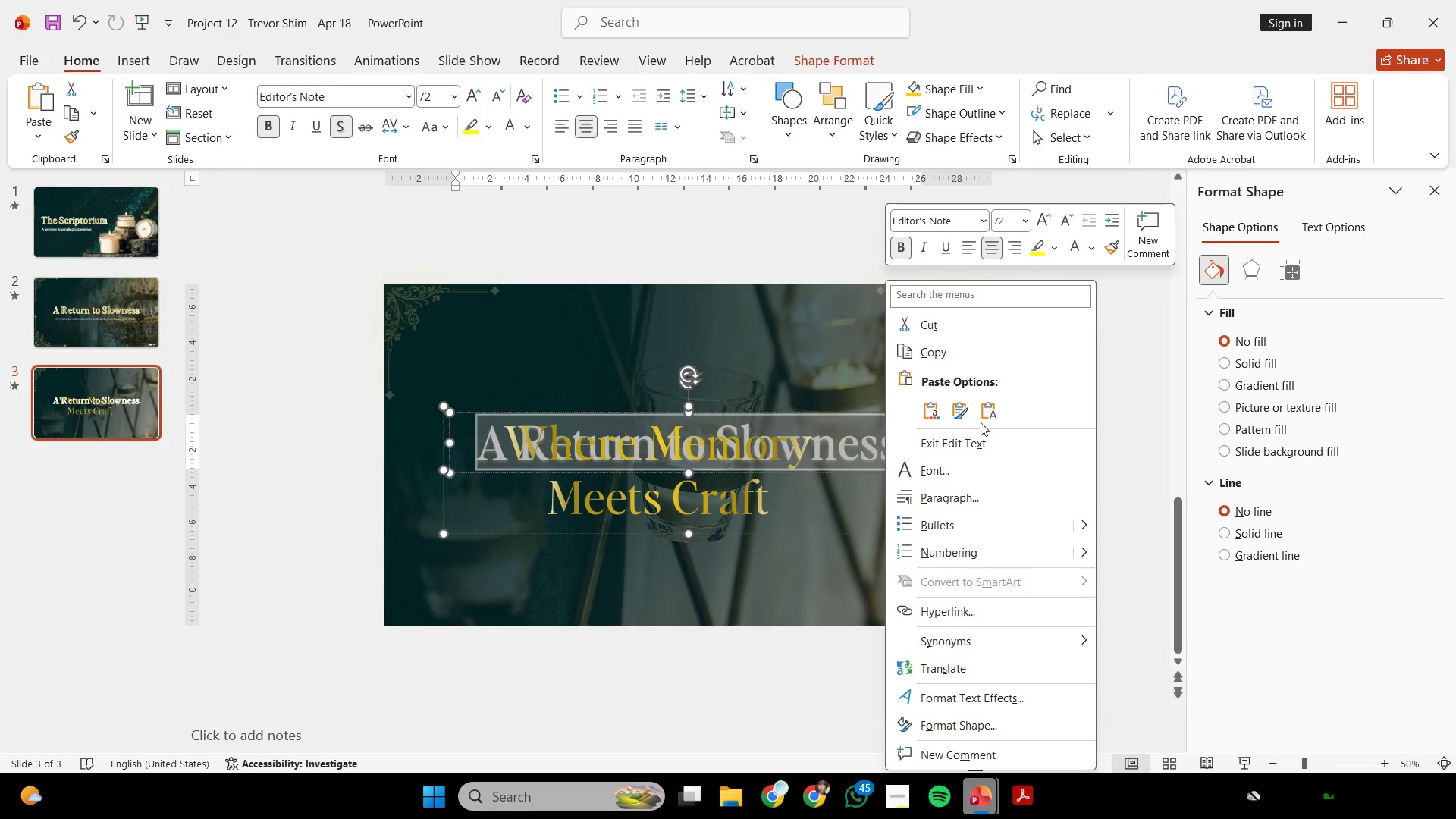 
left_click([992, 413])
 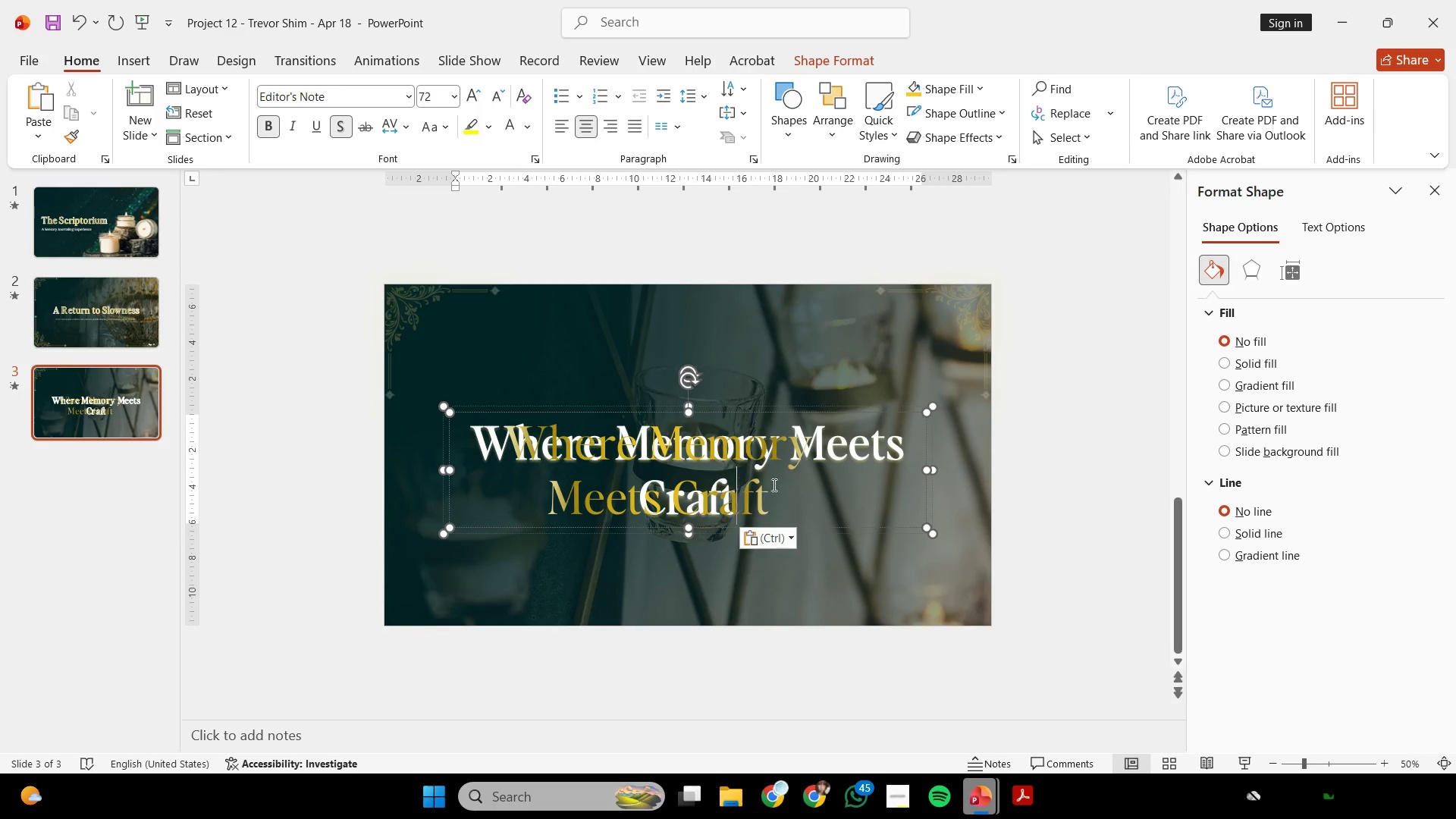 
left_click([651, 492])
 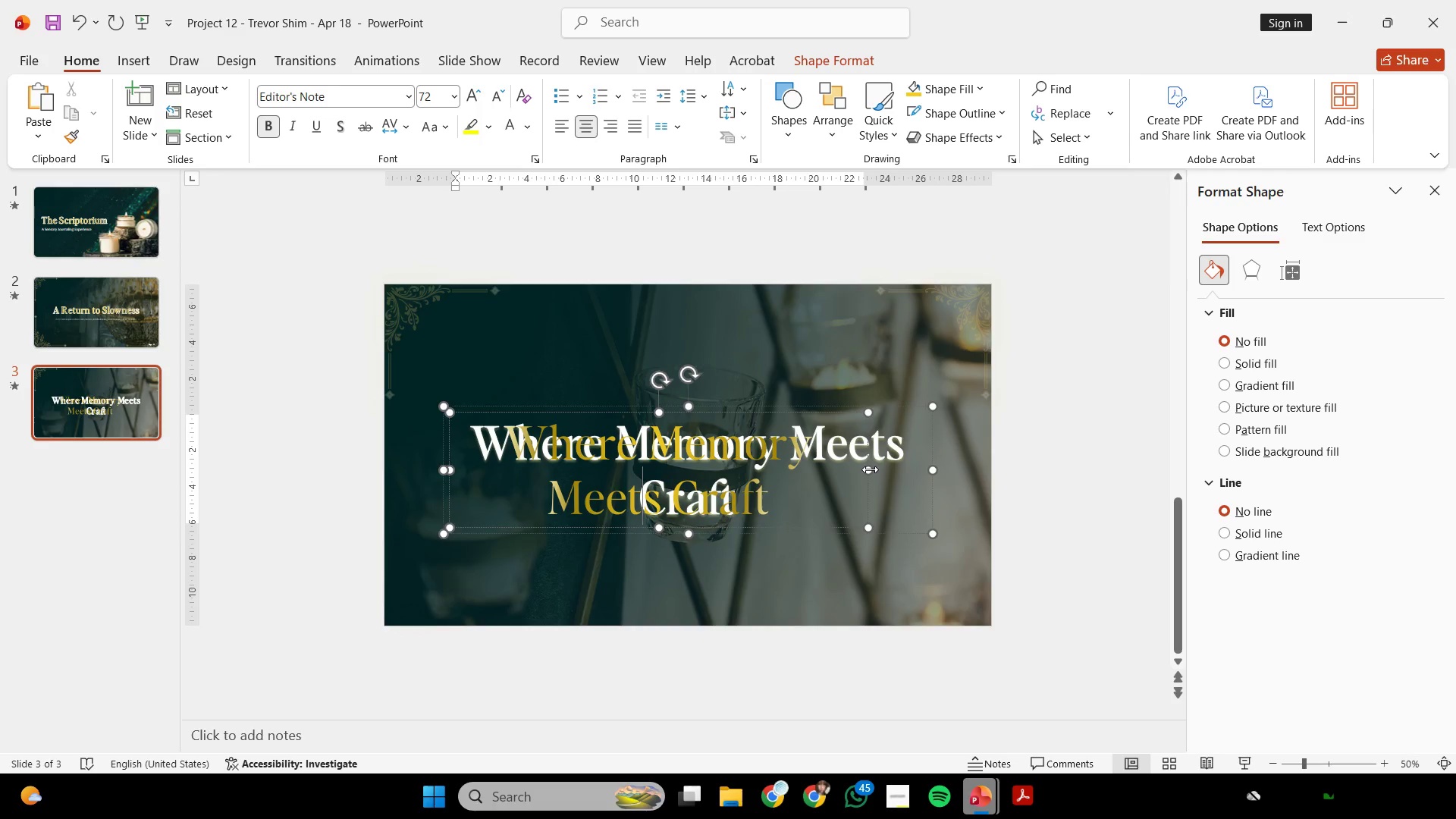 
left_click([896, 438])
 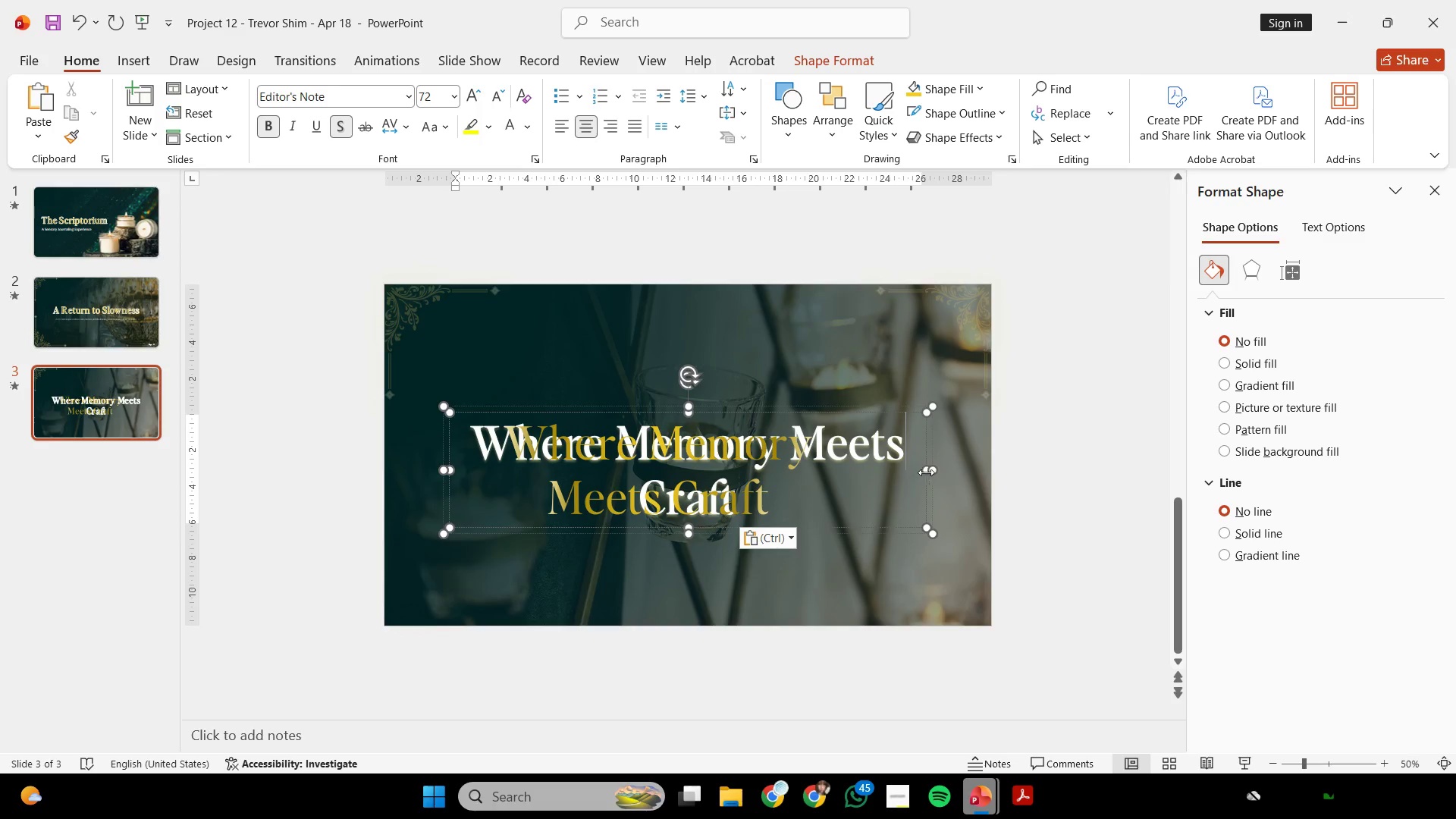 
left_click_drag(start_coordinate=[927, 470], to_coordinate=[1005, 470])
 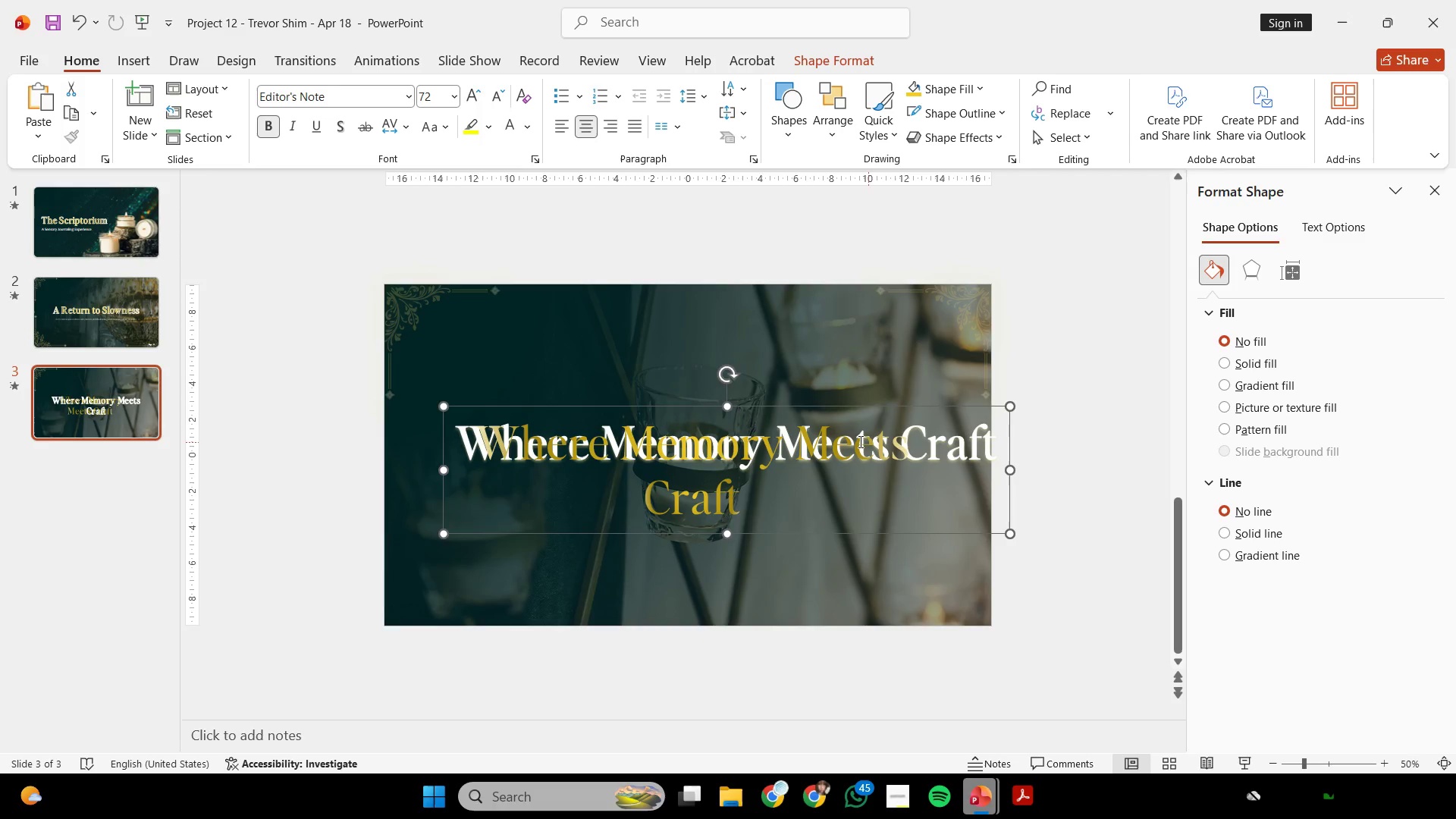 
left_click([858, 441])
 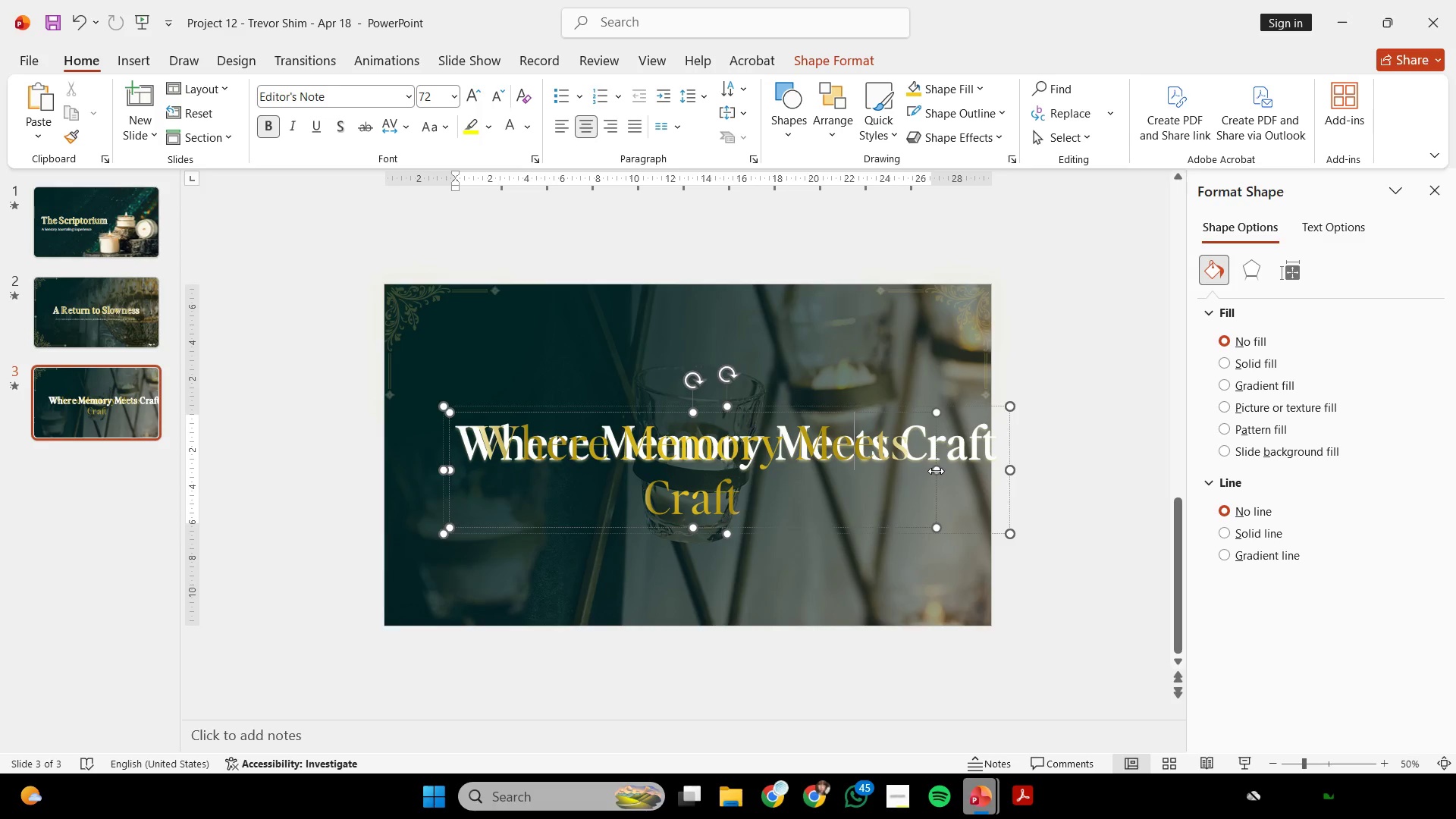 
left_click_drag(start_coordinate=[939, 471], to_coordinate=[1003, 497])
 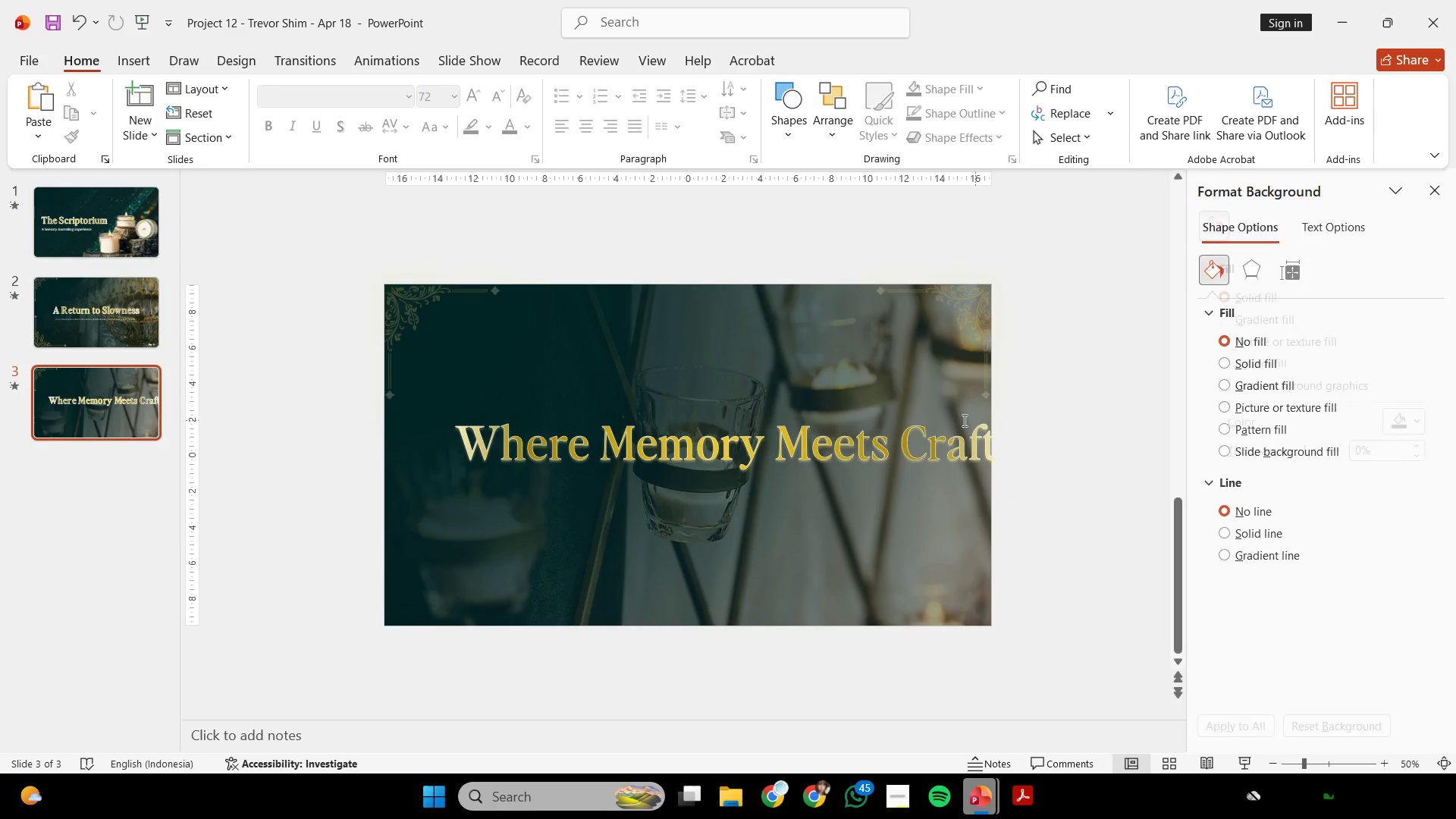 
double_click([983, 457])
 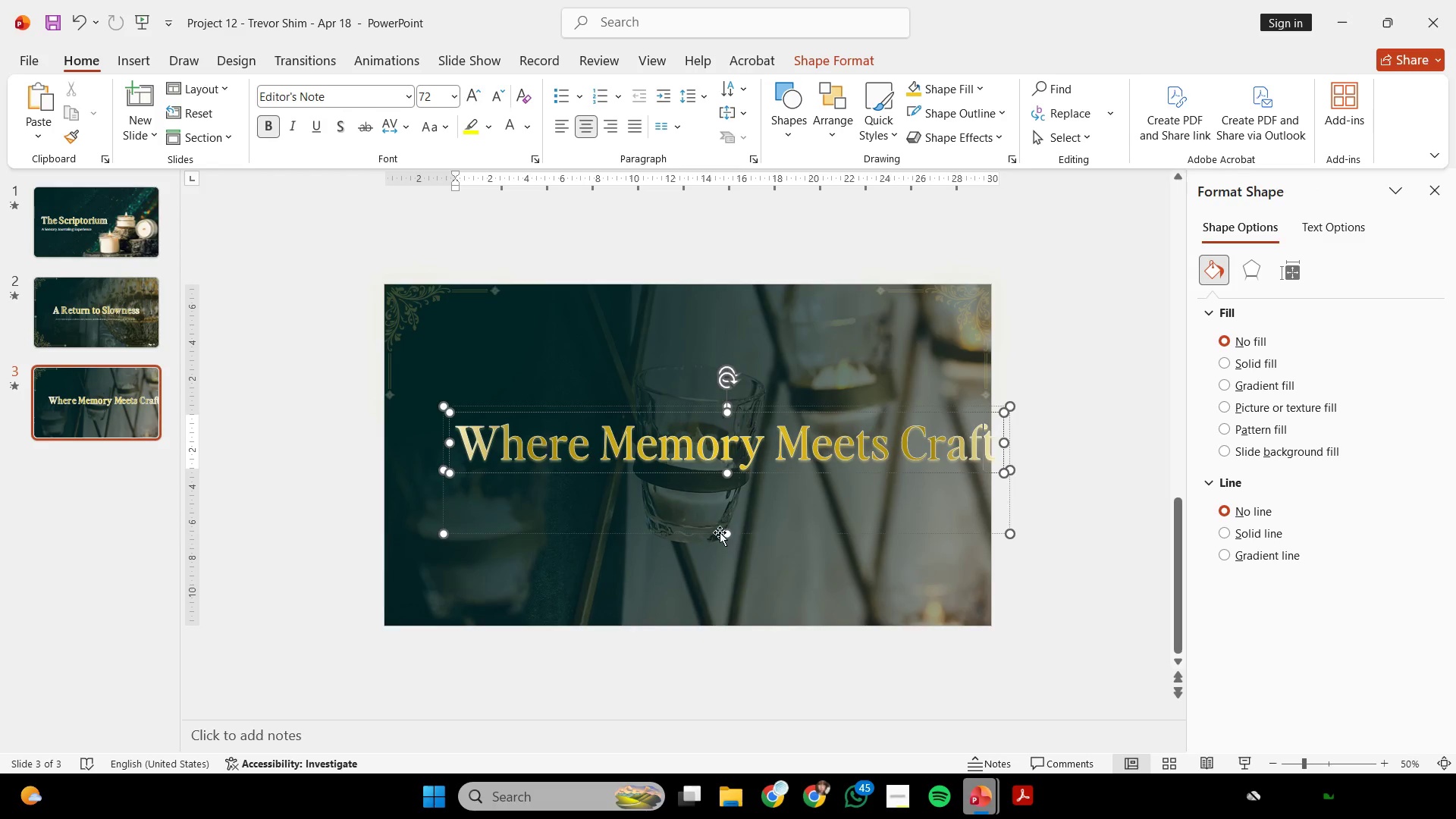 
left_click_drag(start_coordinate=[726, 533], to_coordinate=[736, 482])
 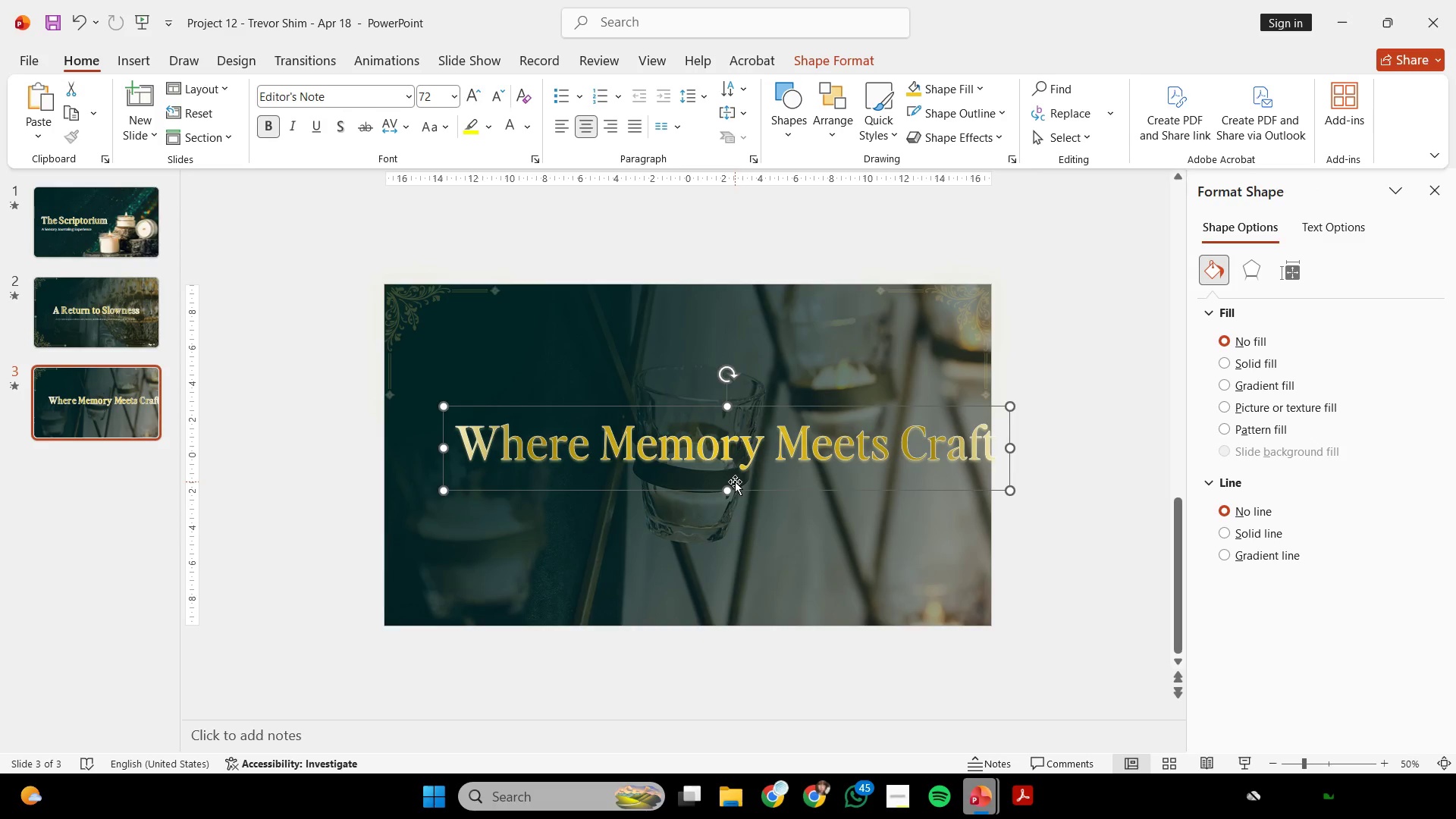 
key(Control+Z)
 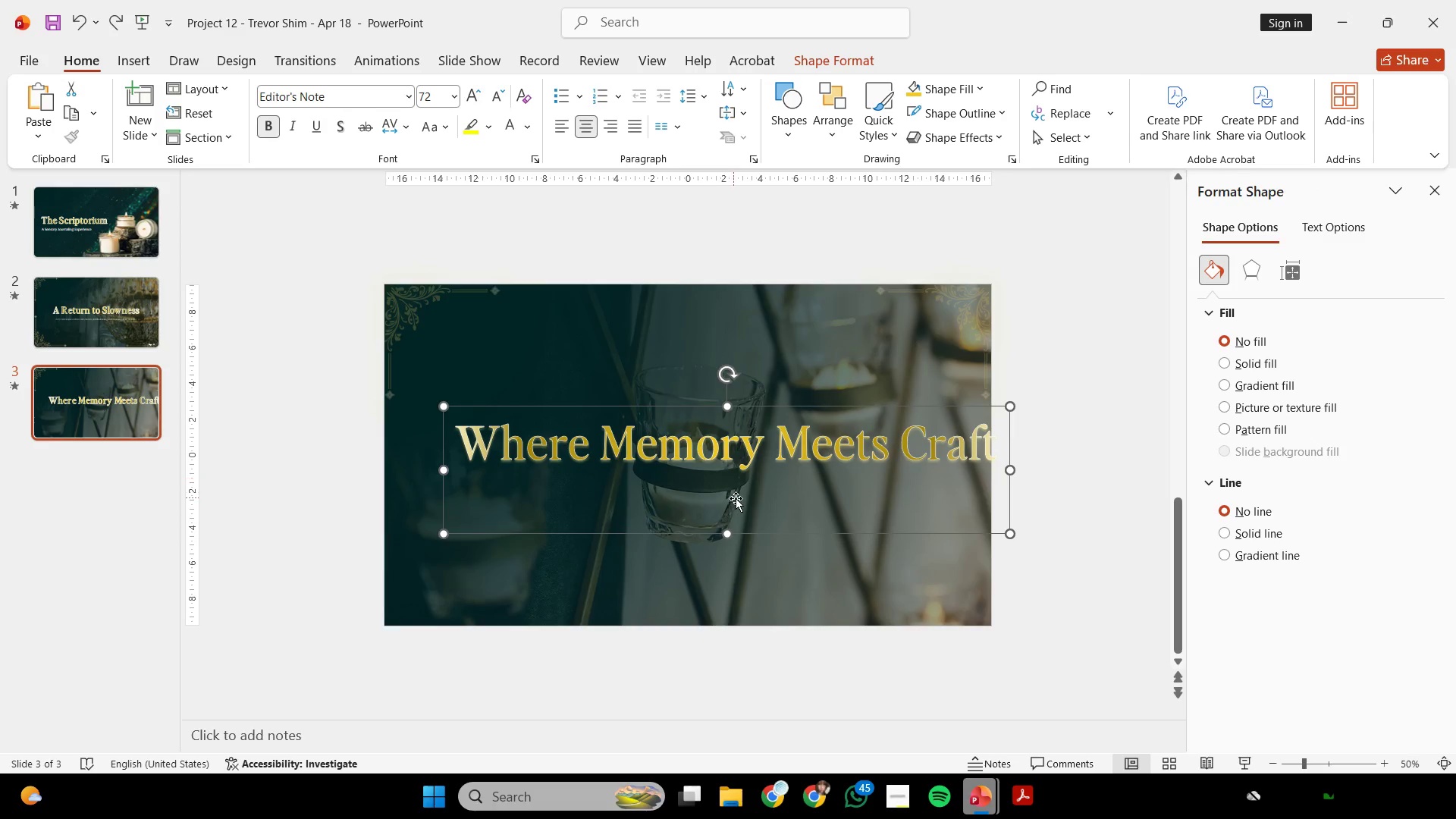 
left_click([761, 466])
 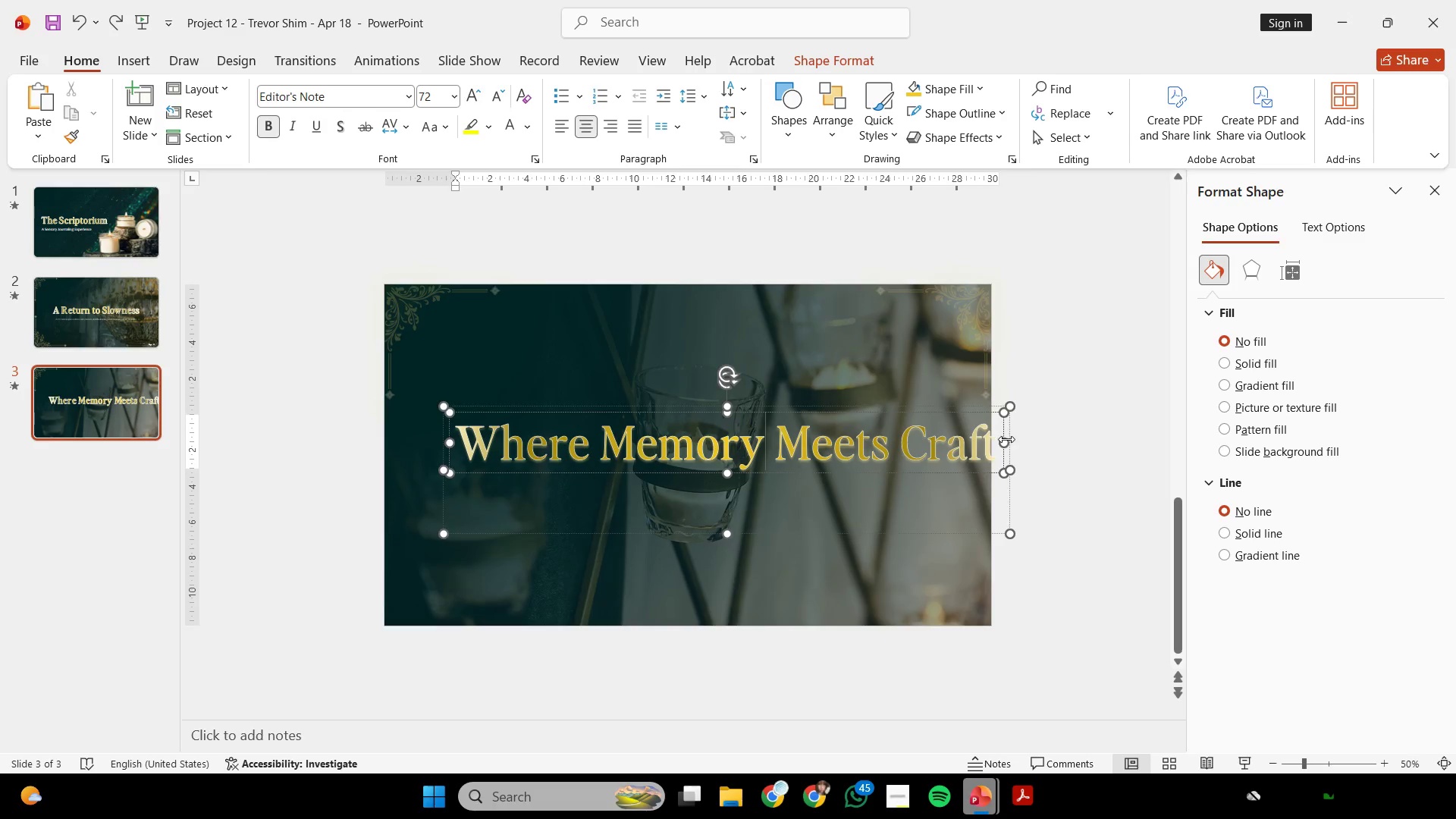 
left_click([1003, 431])
 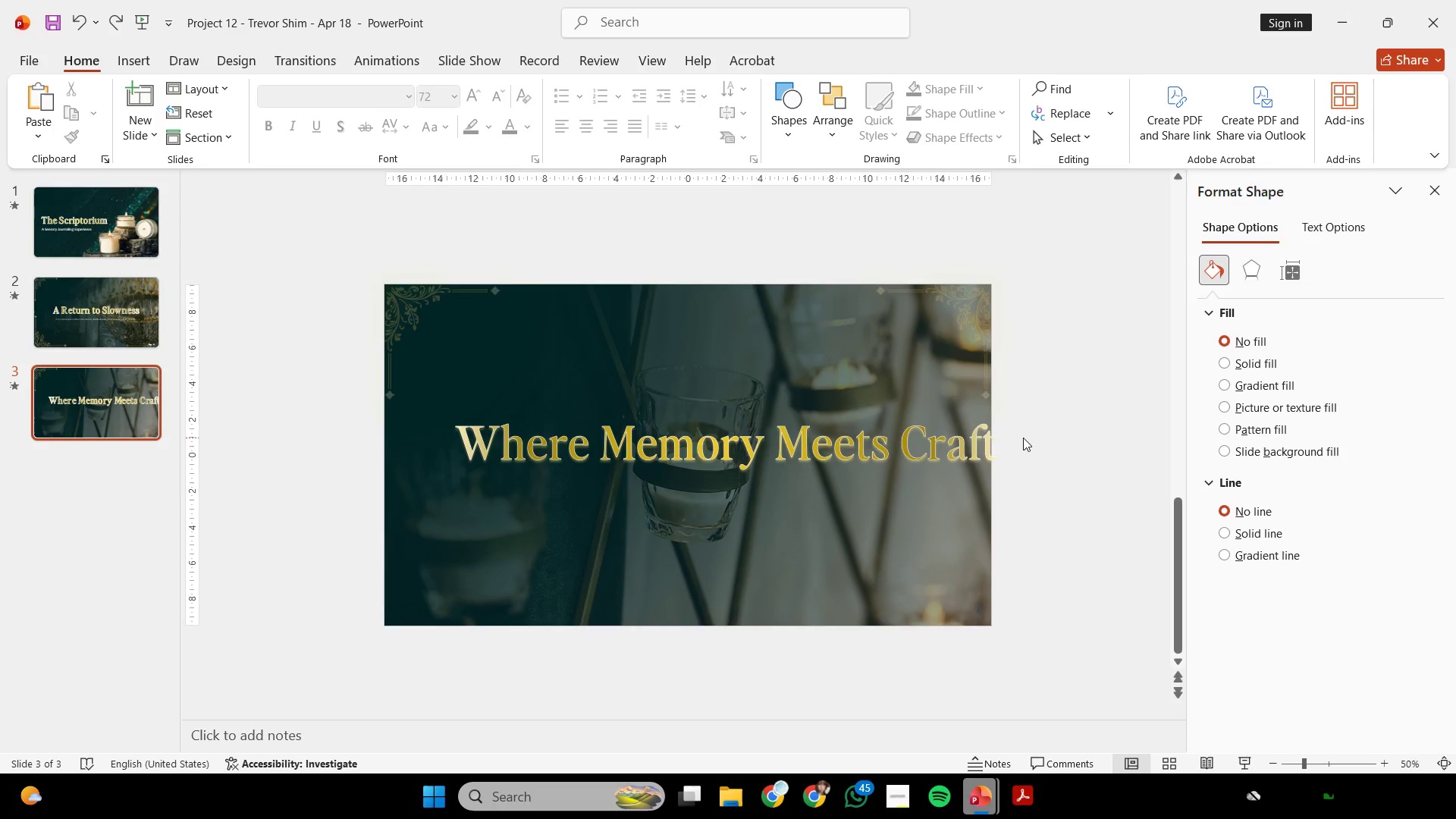 
double_click([1006, 437])
 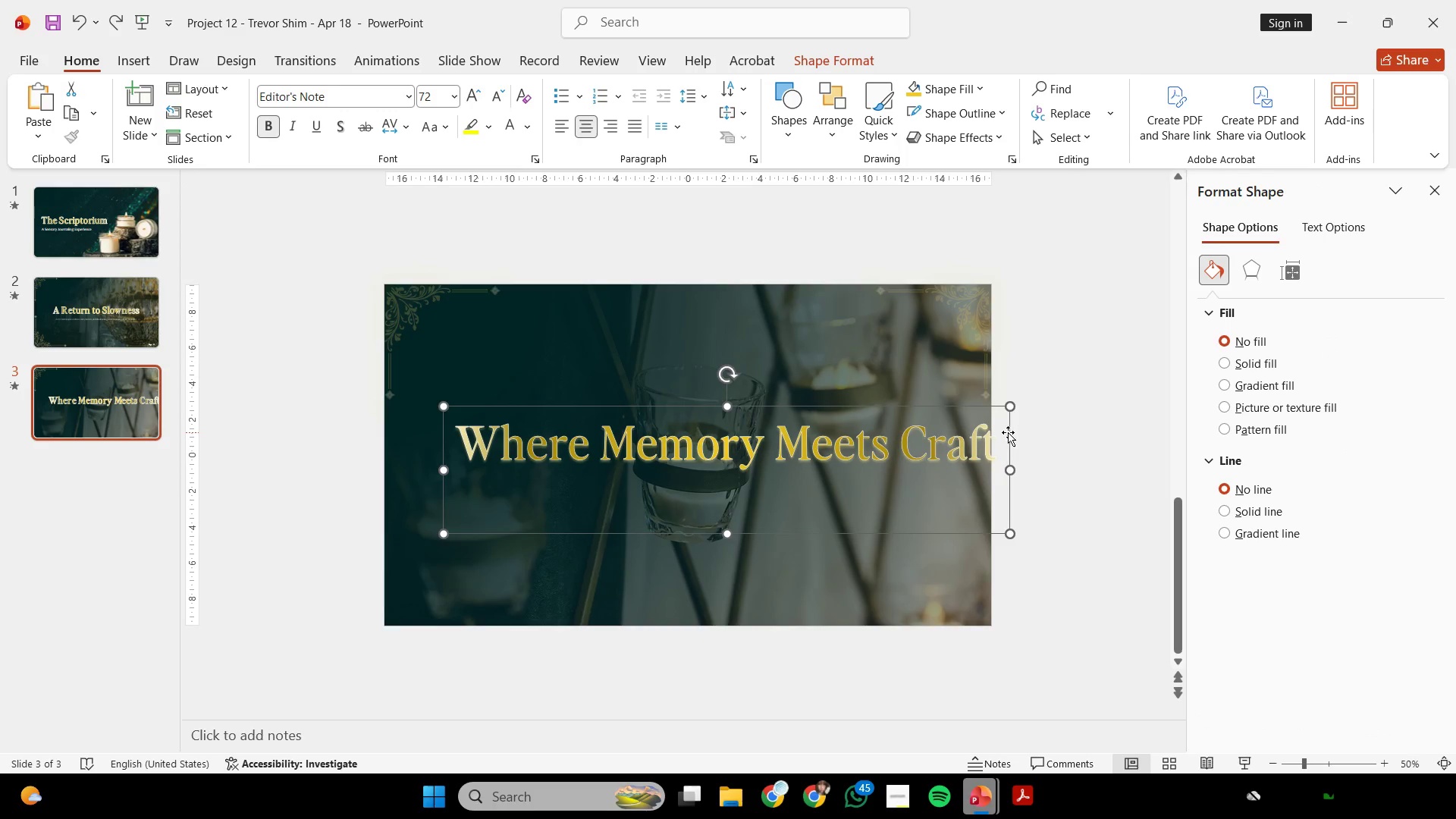 
left_click_drag(start_coordinate=[1008, 432], to_coordinate=[972, 400])
 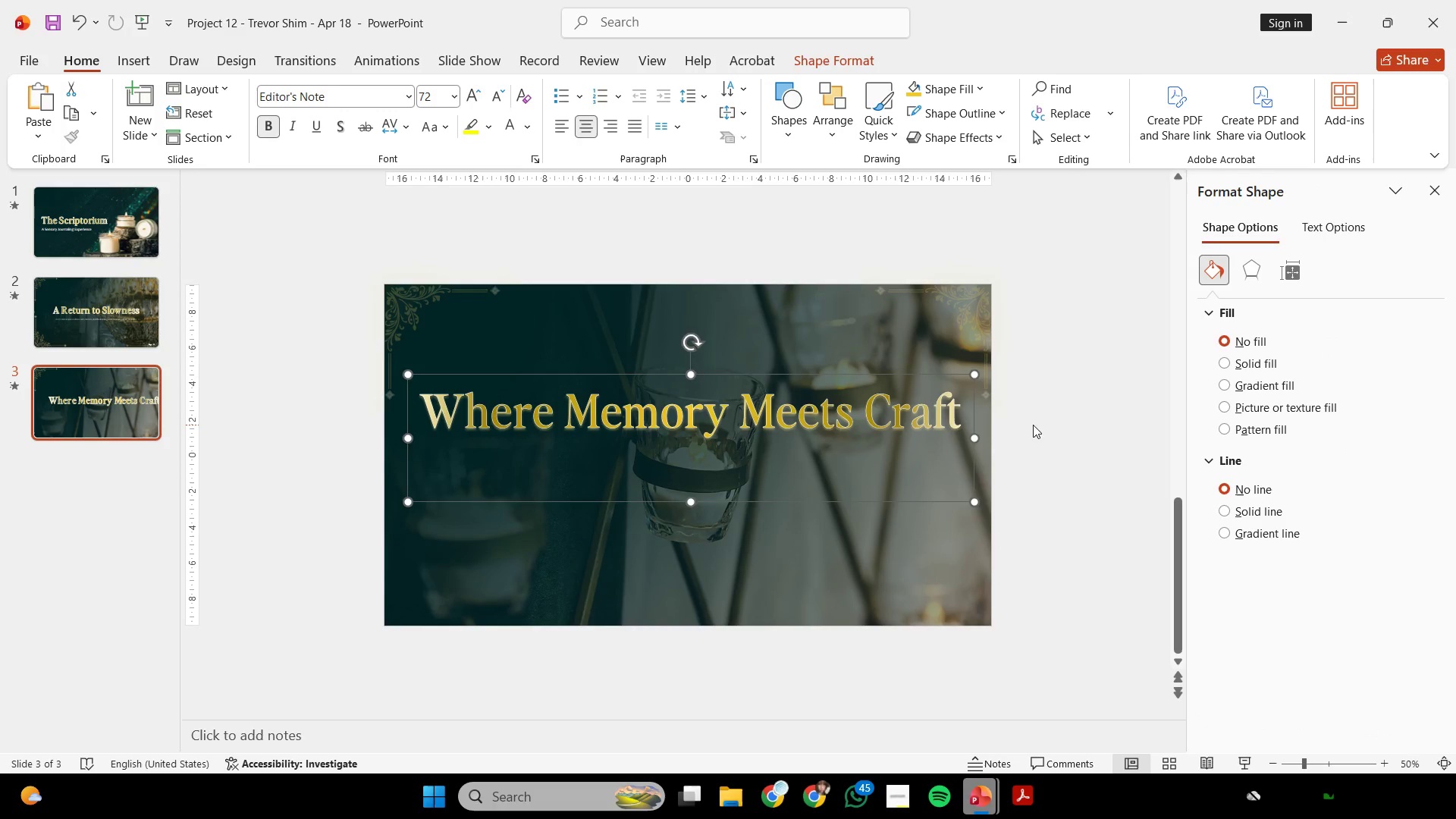 
left_click([1033, 425])
 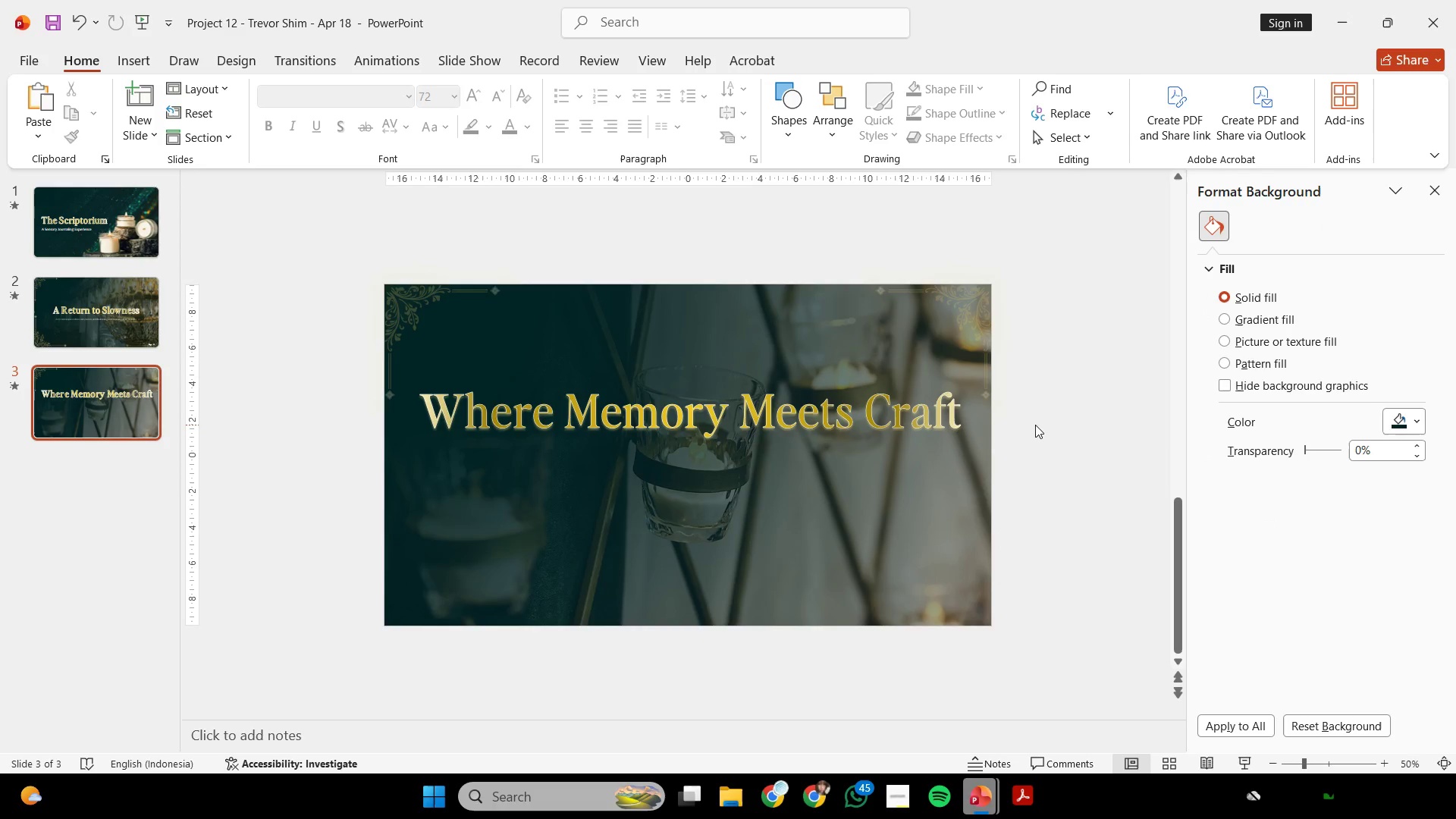 
wait(8.33)
 